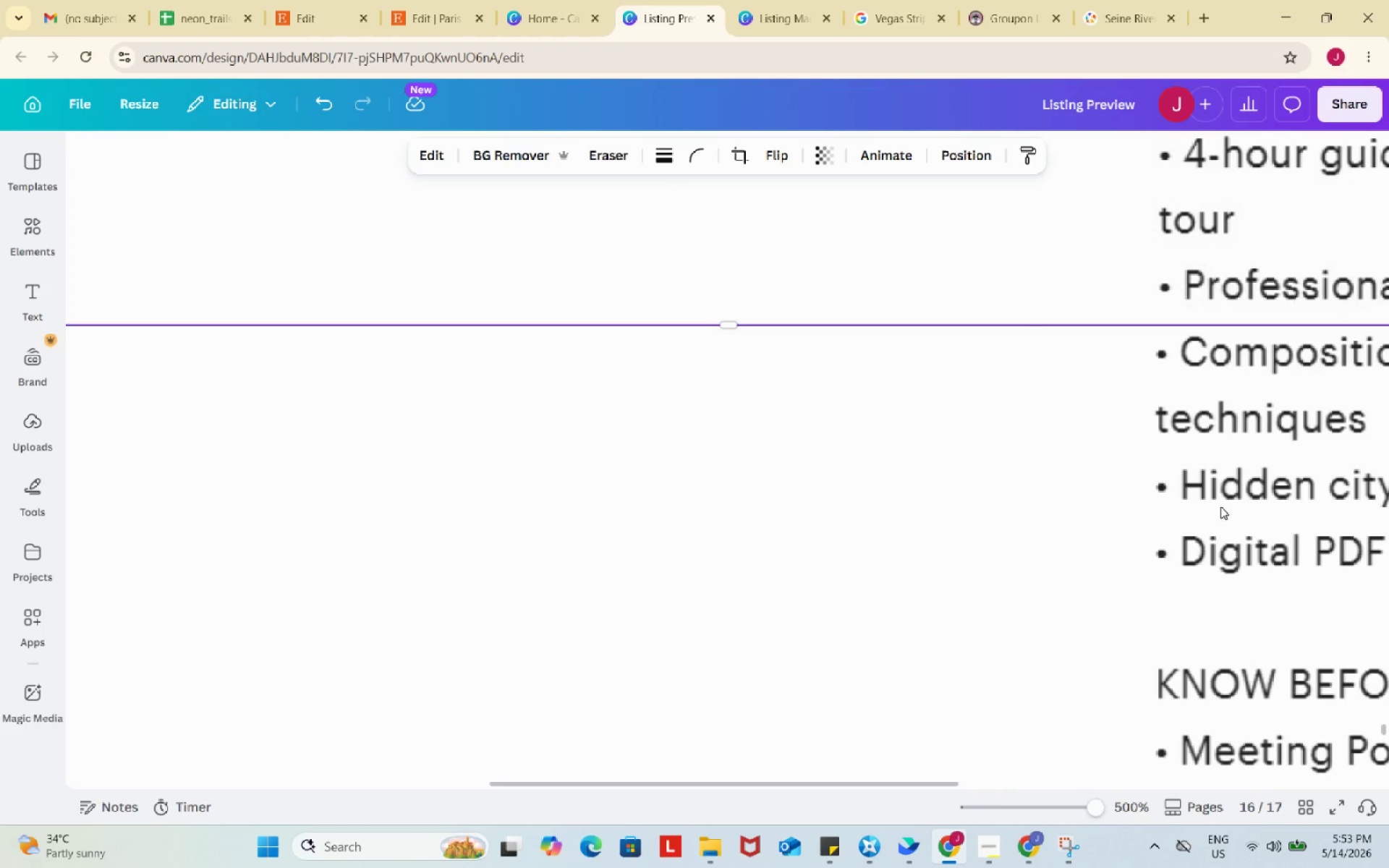 
left_click_drag(start_coordinate=[1220, 506], to_coordinate=[1226, 506])
 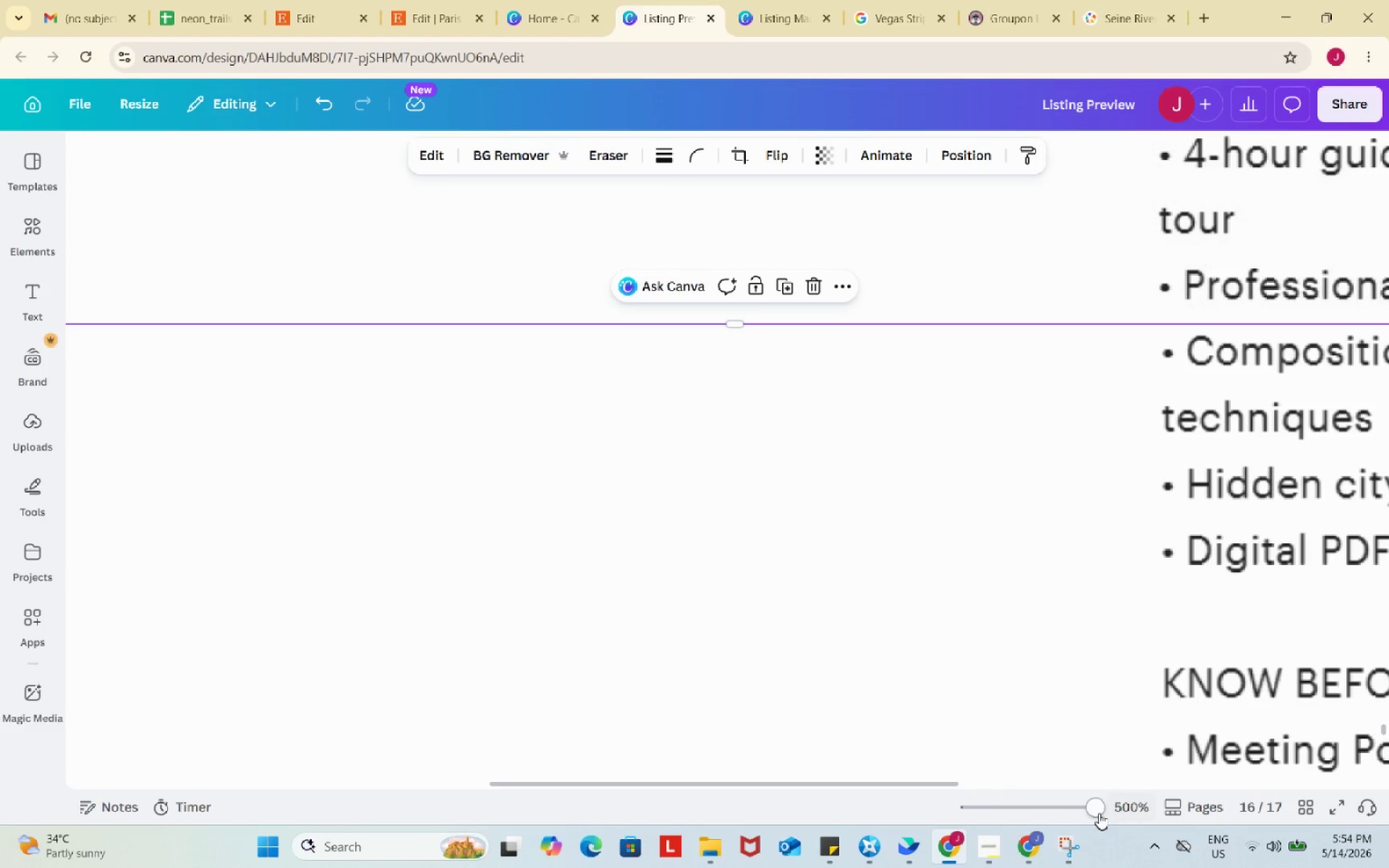 
left_click_drag(start_coordinate=[1097, 812], to_coordinate=[1042, 797])
 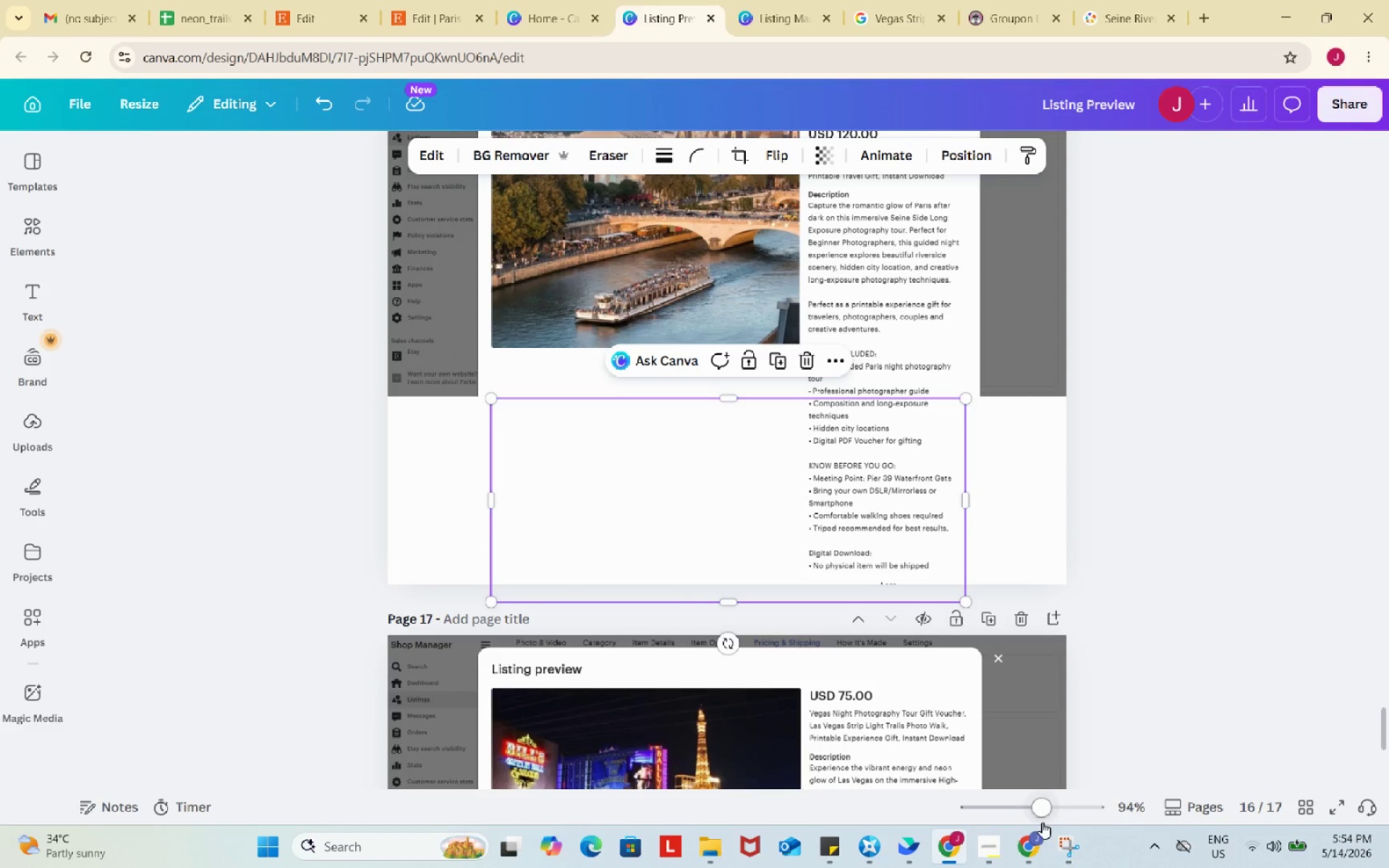 
left_click_drag(start_coordinate=[1040, 821], to_coordinate=[1019, 817])
 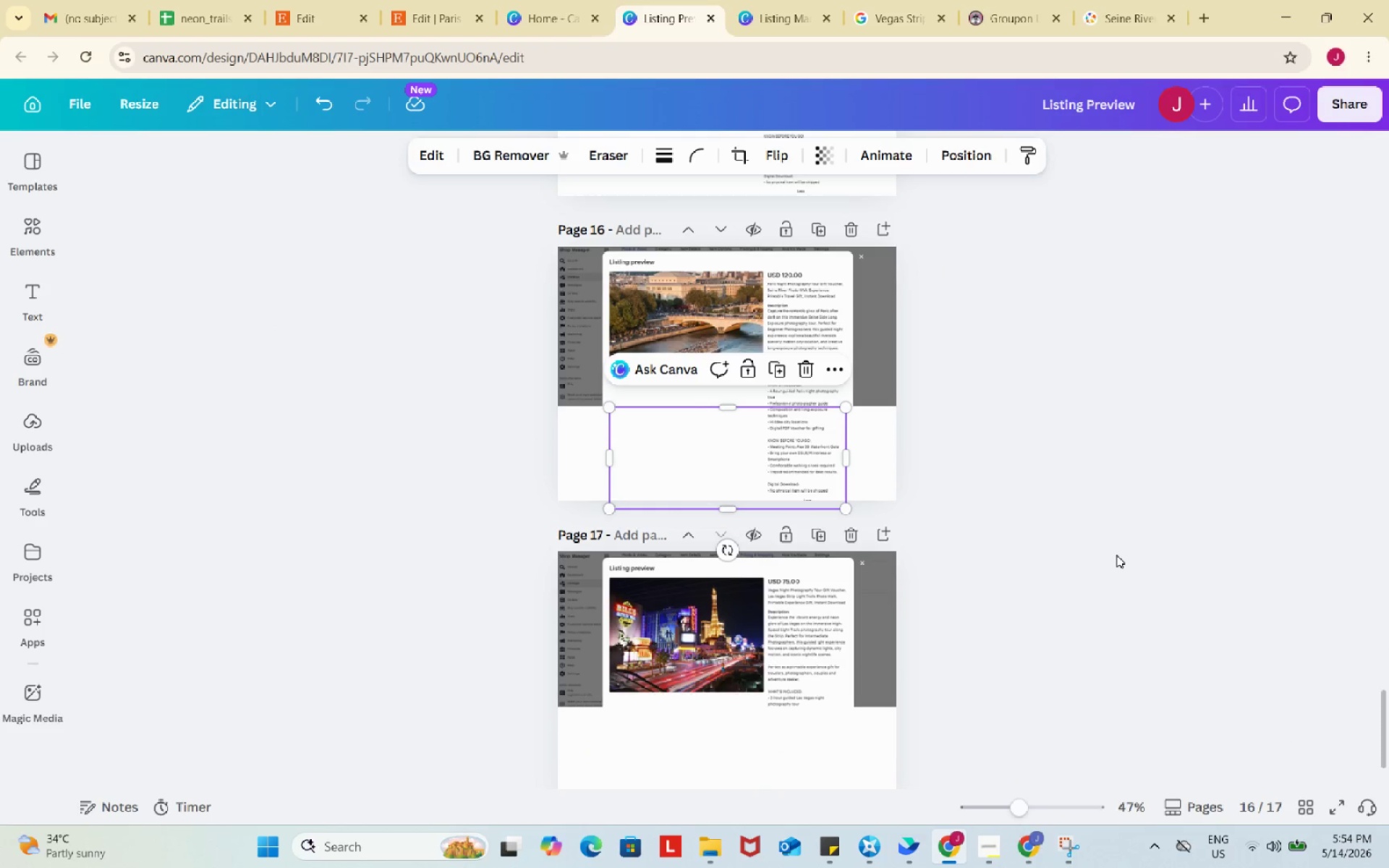 
left_click([1116, 555])
 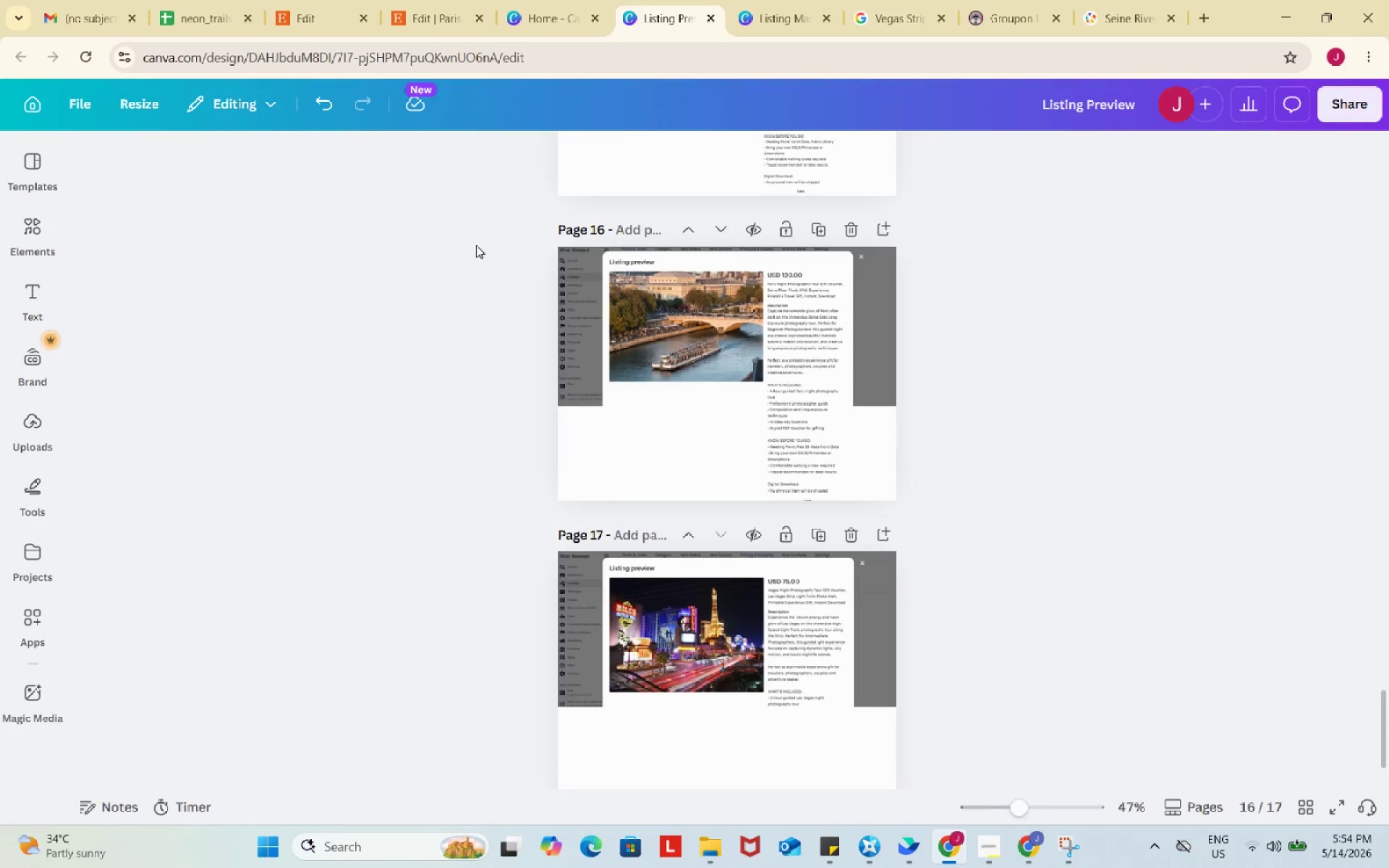 
left_click_drag(start_coordinate=[476, 245], to_coordinate=[956, 509])
 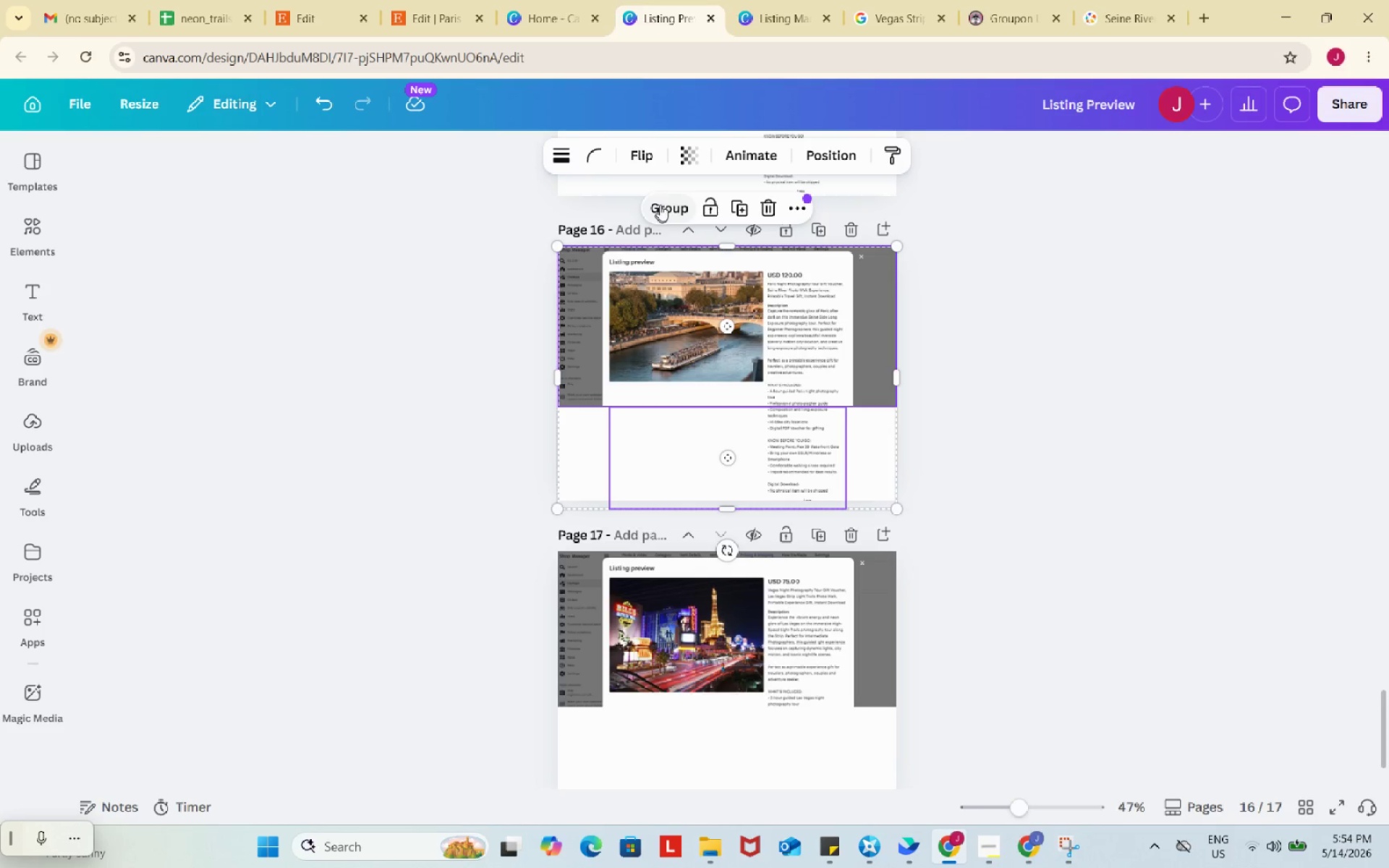 
left_click([663, 200])
 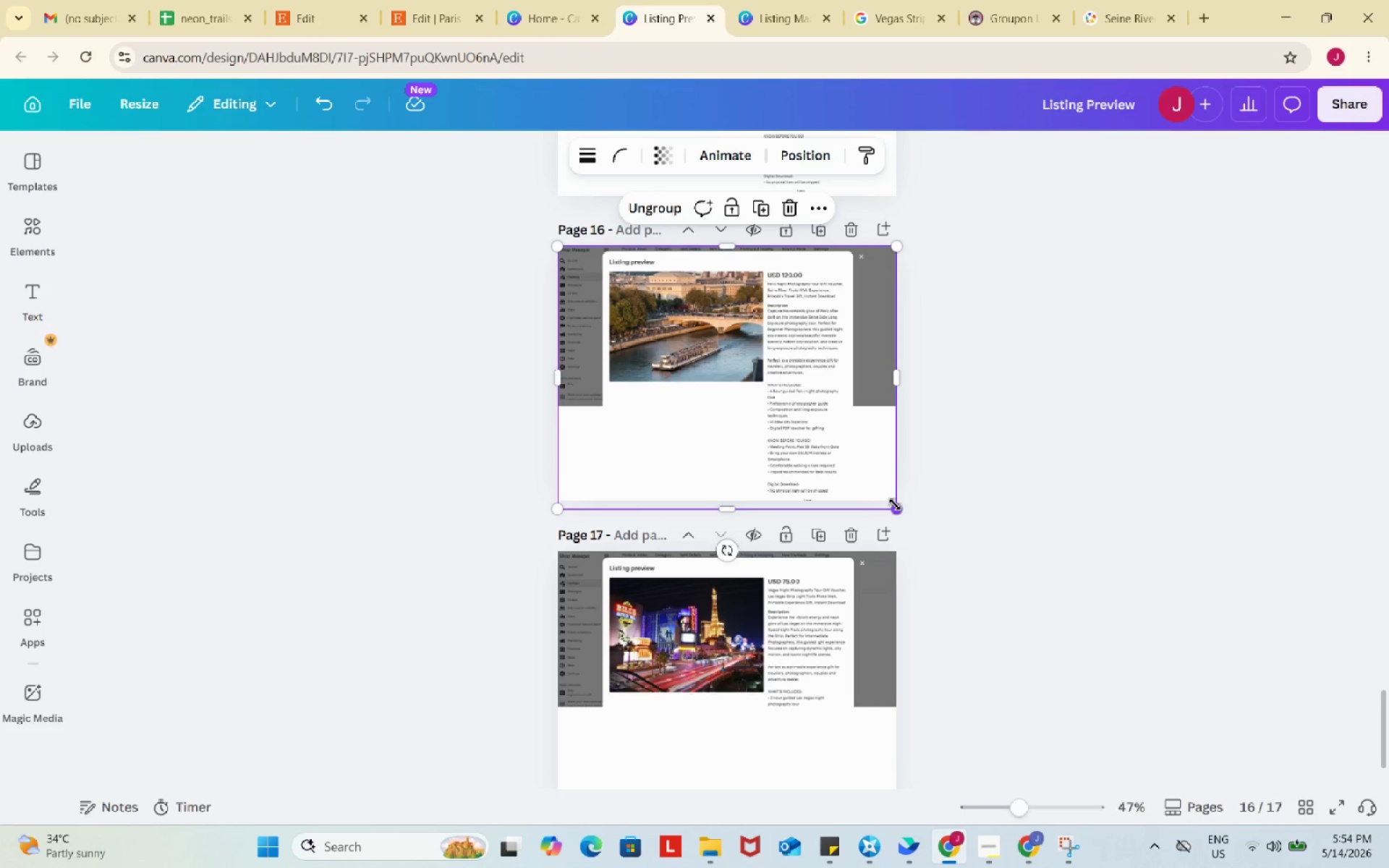 
left_click_drag(start_coordinate=[895, 504], to_coordinate=[891, 498])
 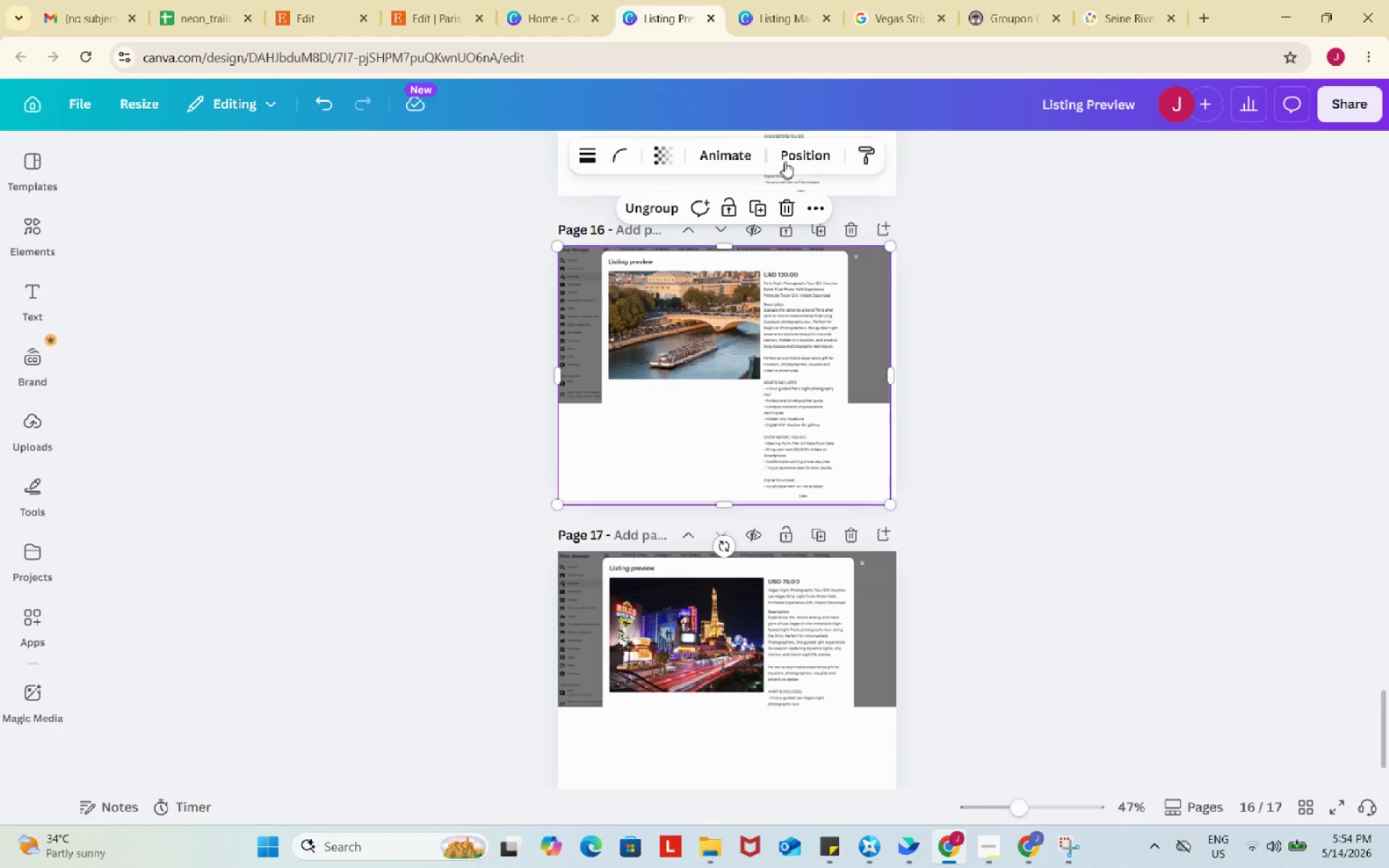 
left_click([793, 153])
 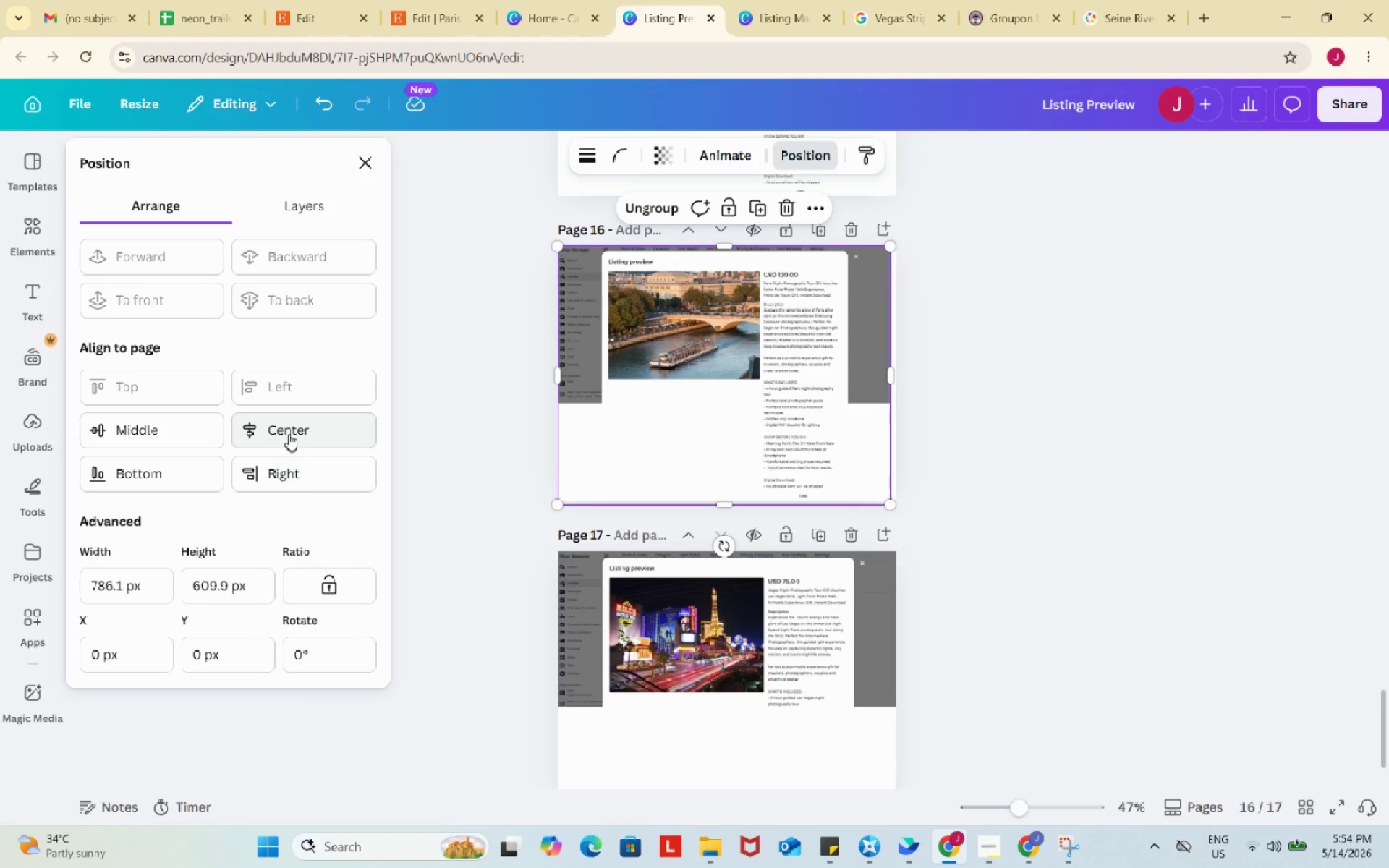 
left_click([288, 432])
 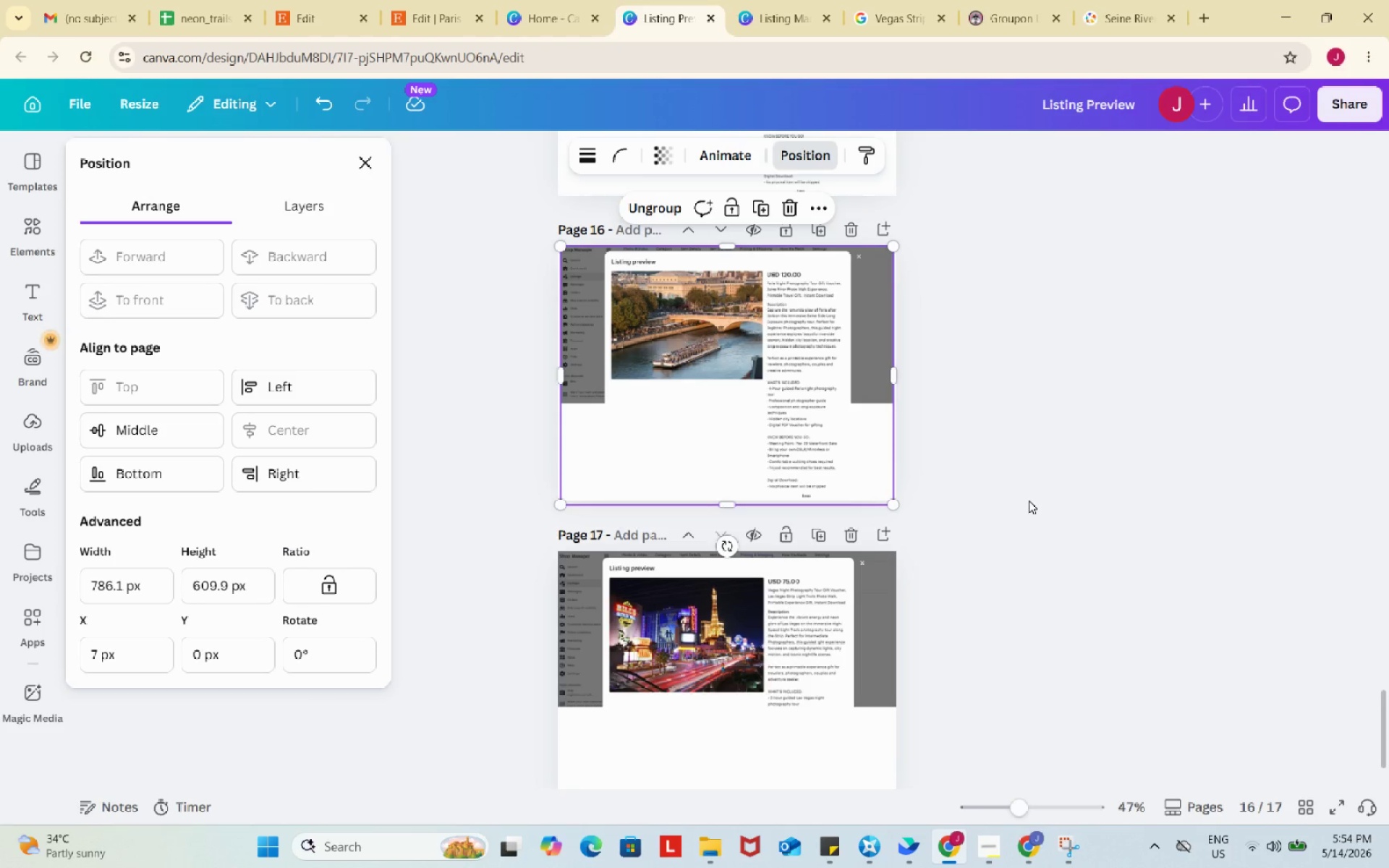 
left_click([1029, 501])
 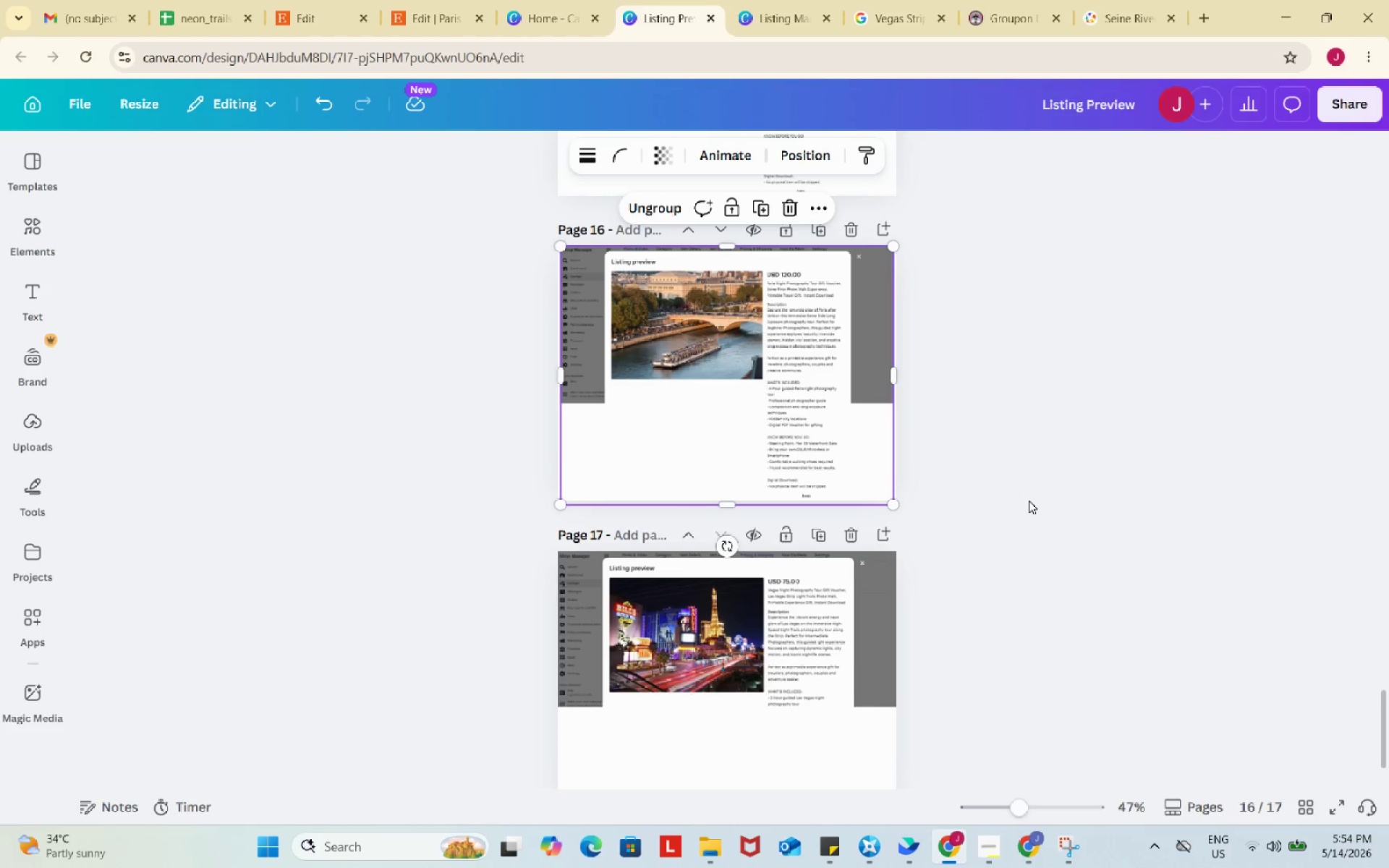 
left_click([1029, 501])
 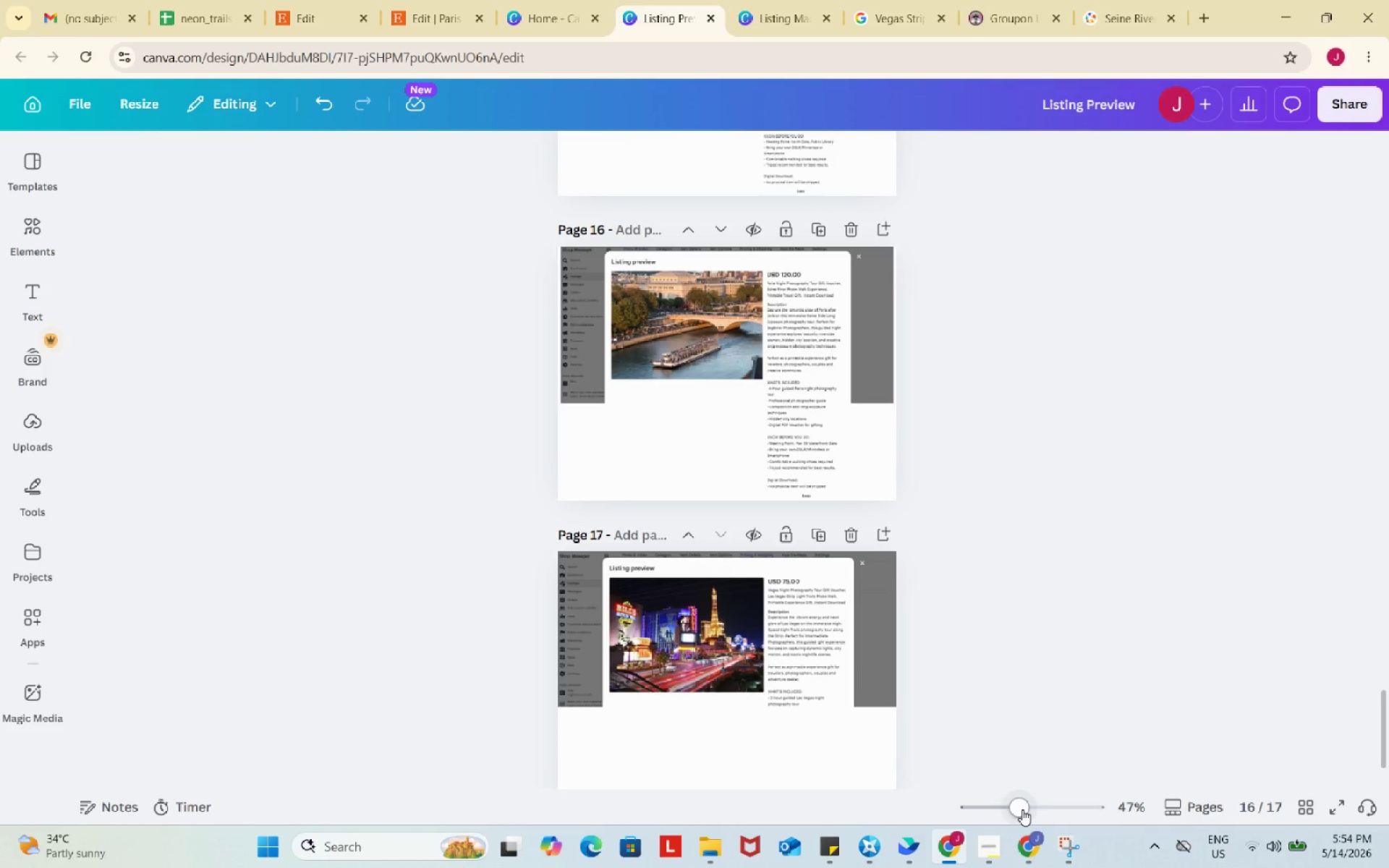 
left_click_drag(start_coordinate=[1022, 809], to_coordinate=[1052, 811])
 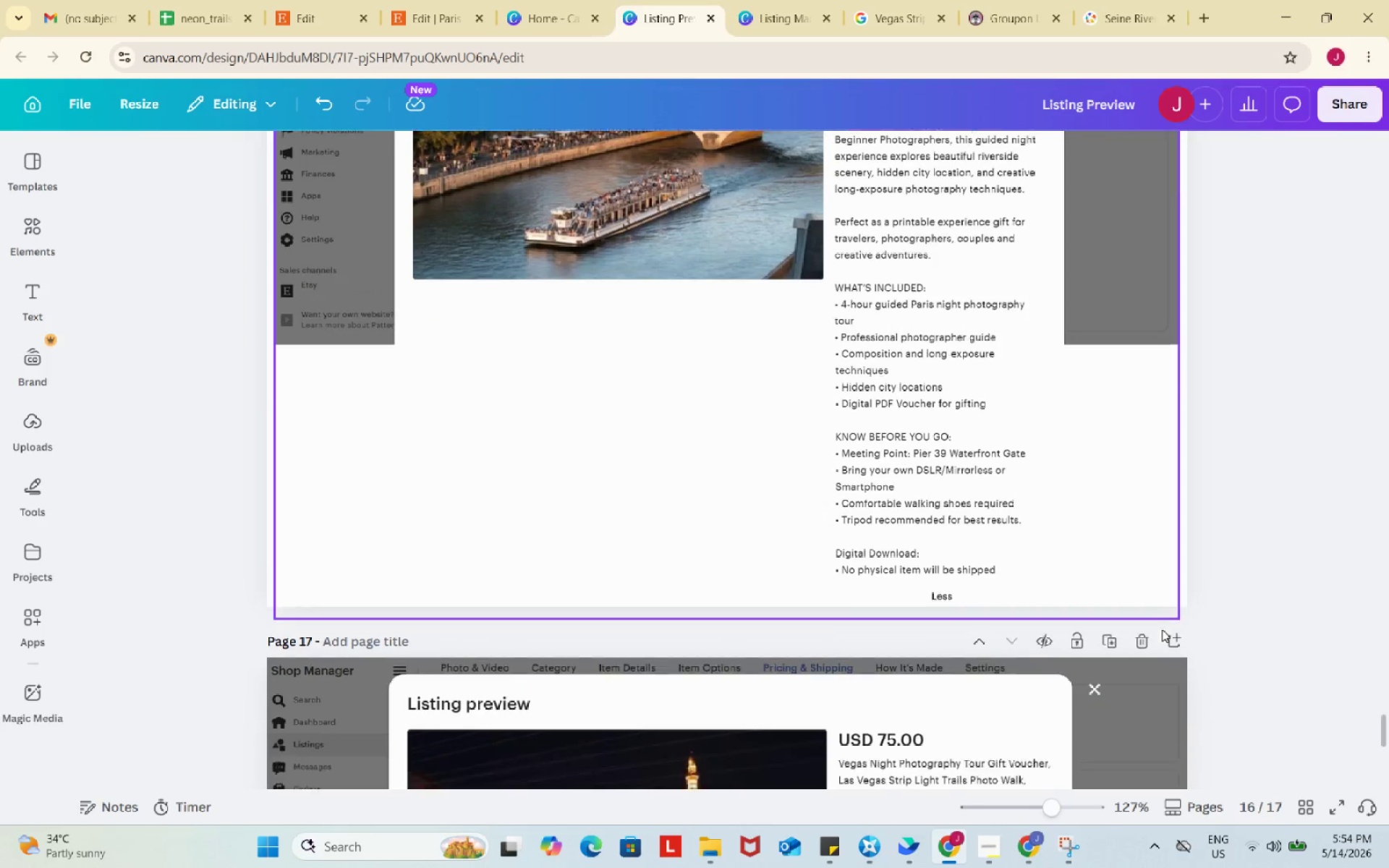 
scroll: coordinate [1162, 629], scroll_direction: down, amount: 6.0
 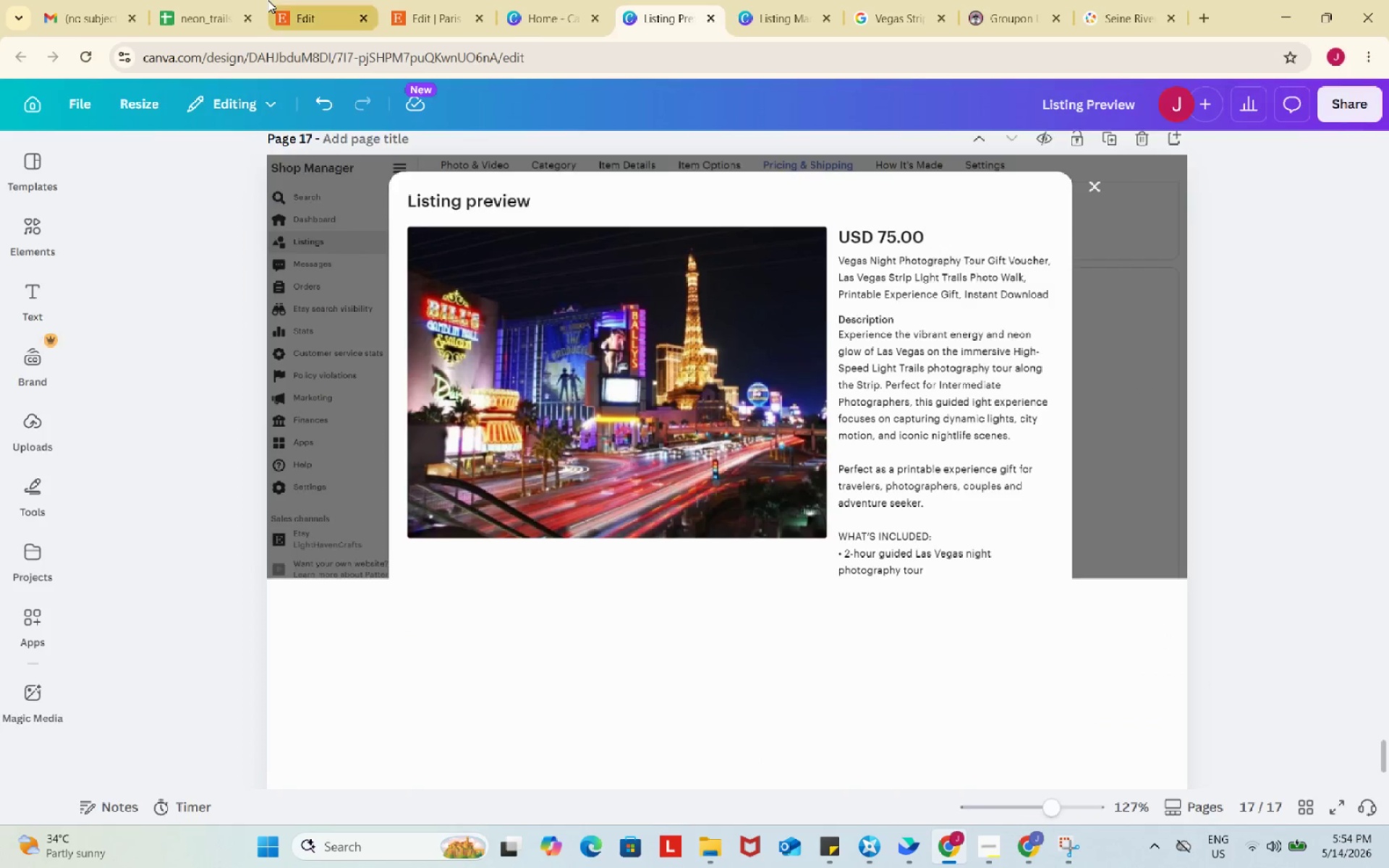 
left_click([268, 0])
 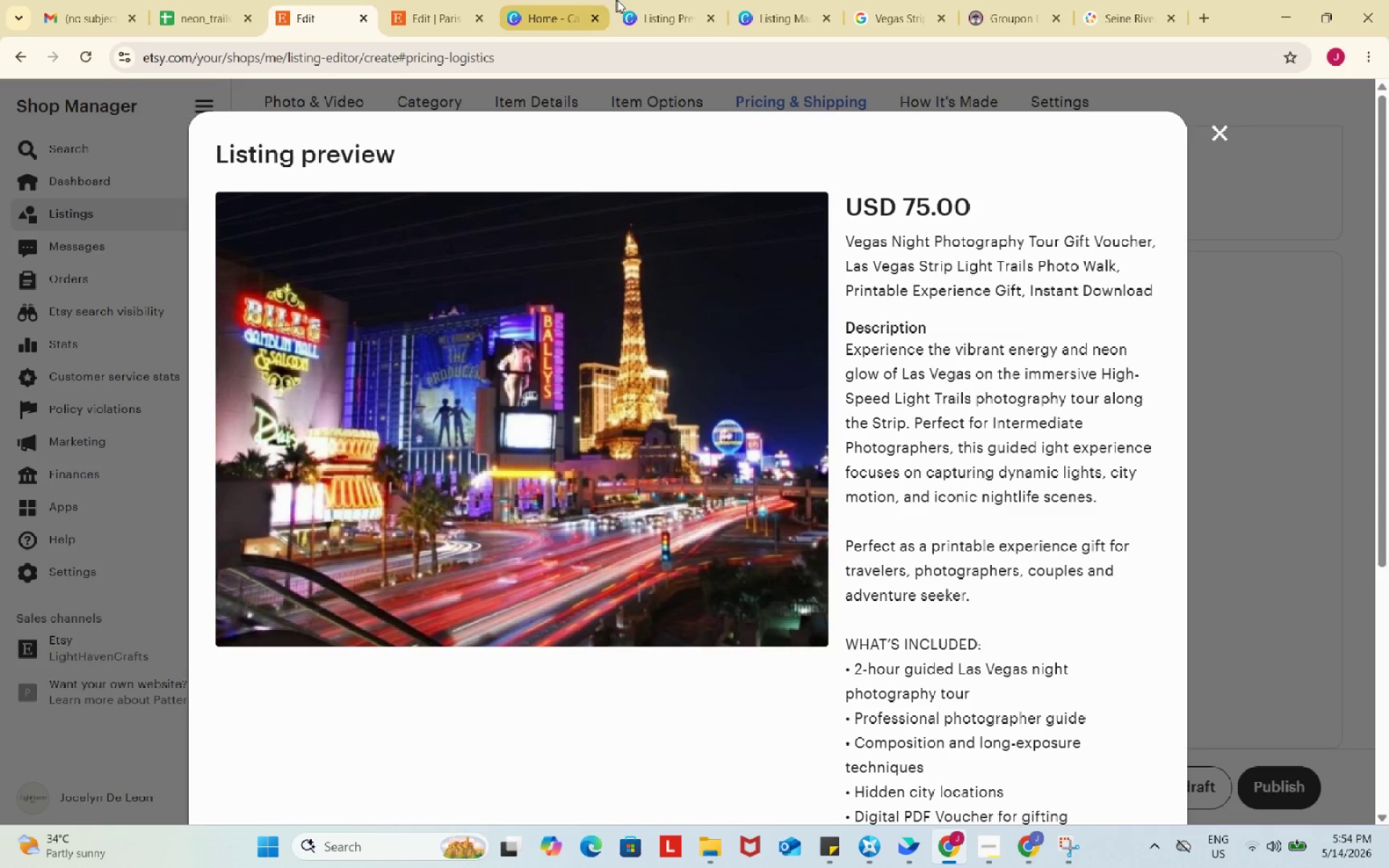 
left_click([650, 0])
 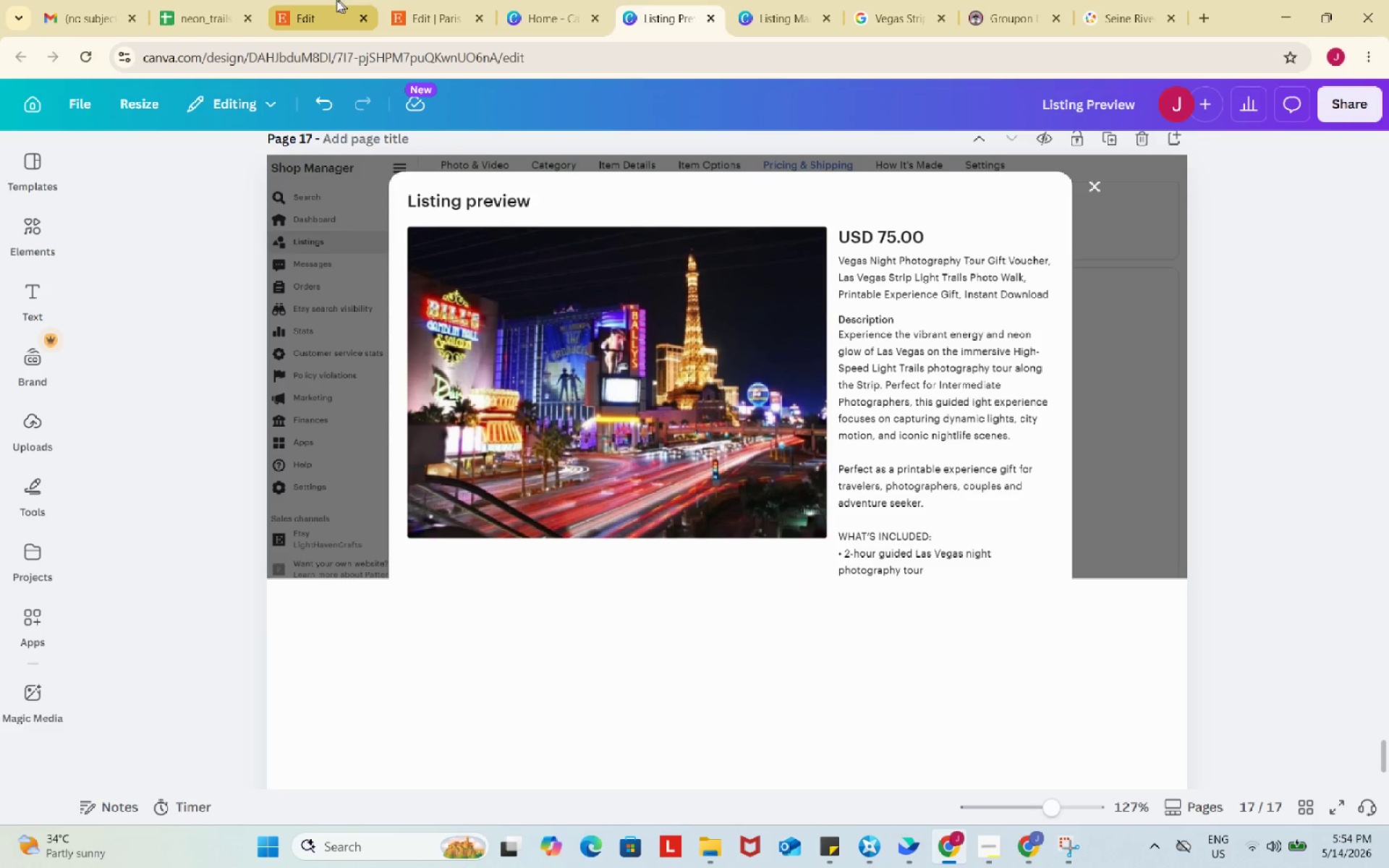 
left_click([329, 0])
 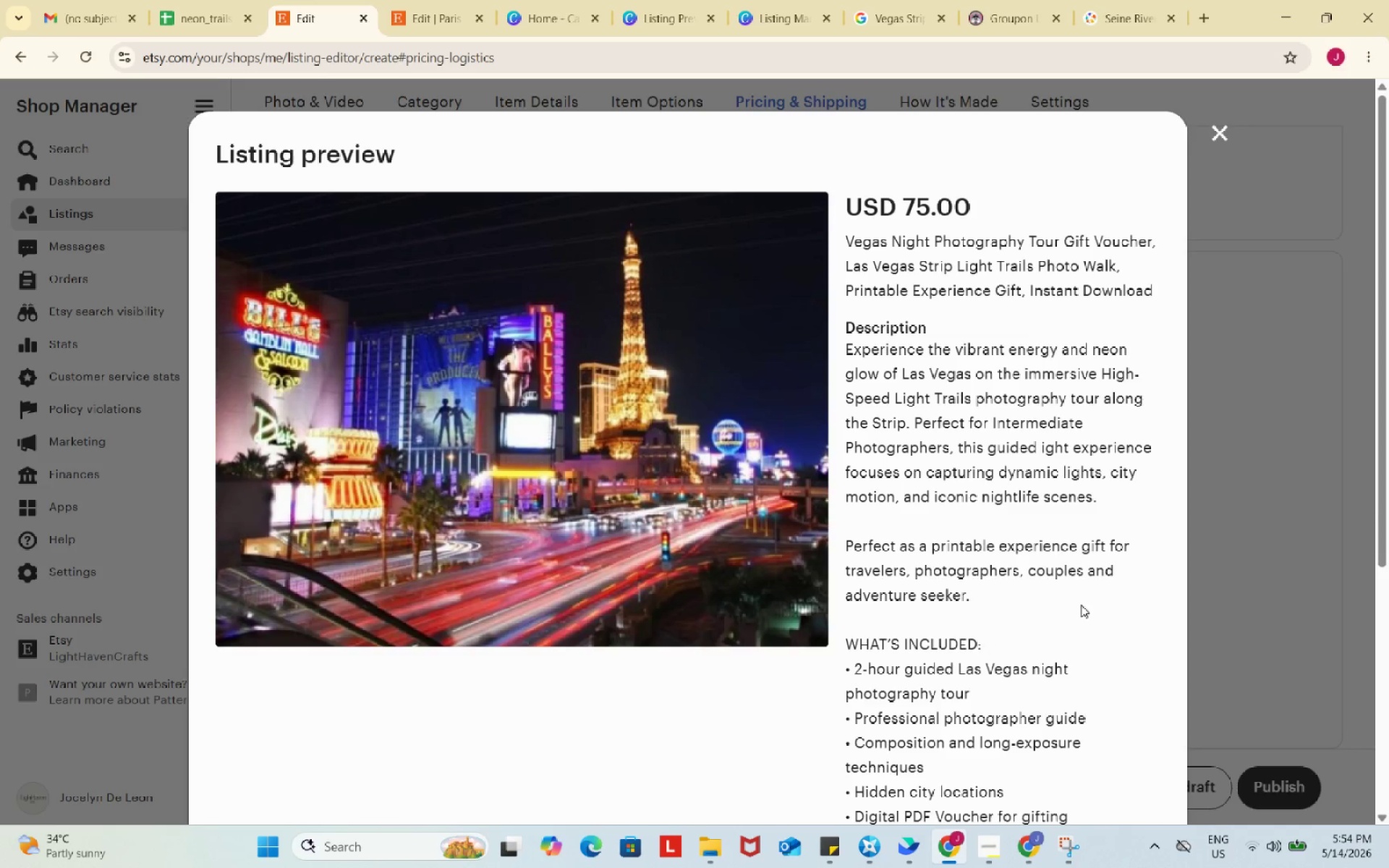 
scroll: coordinate [1081, 605], scroll_direction: down, amount: 5.0
 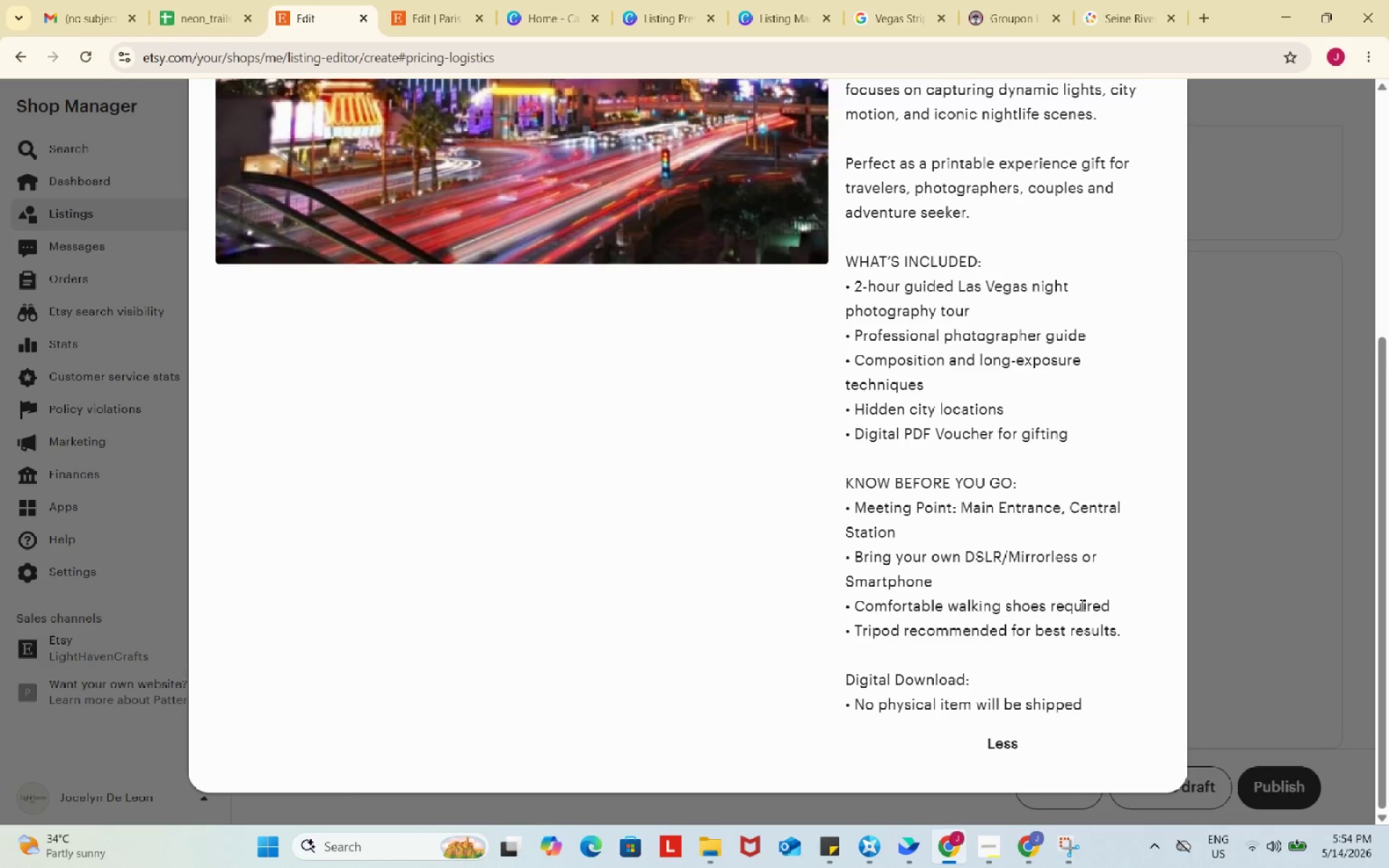 
key(Meta+Shift+S)
 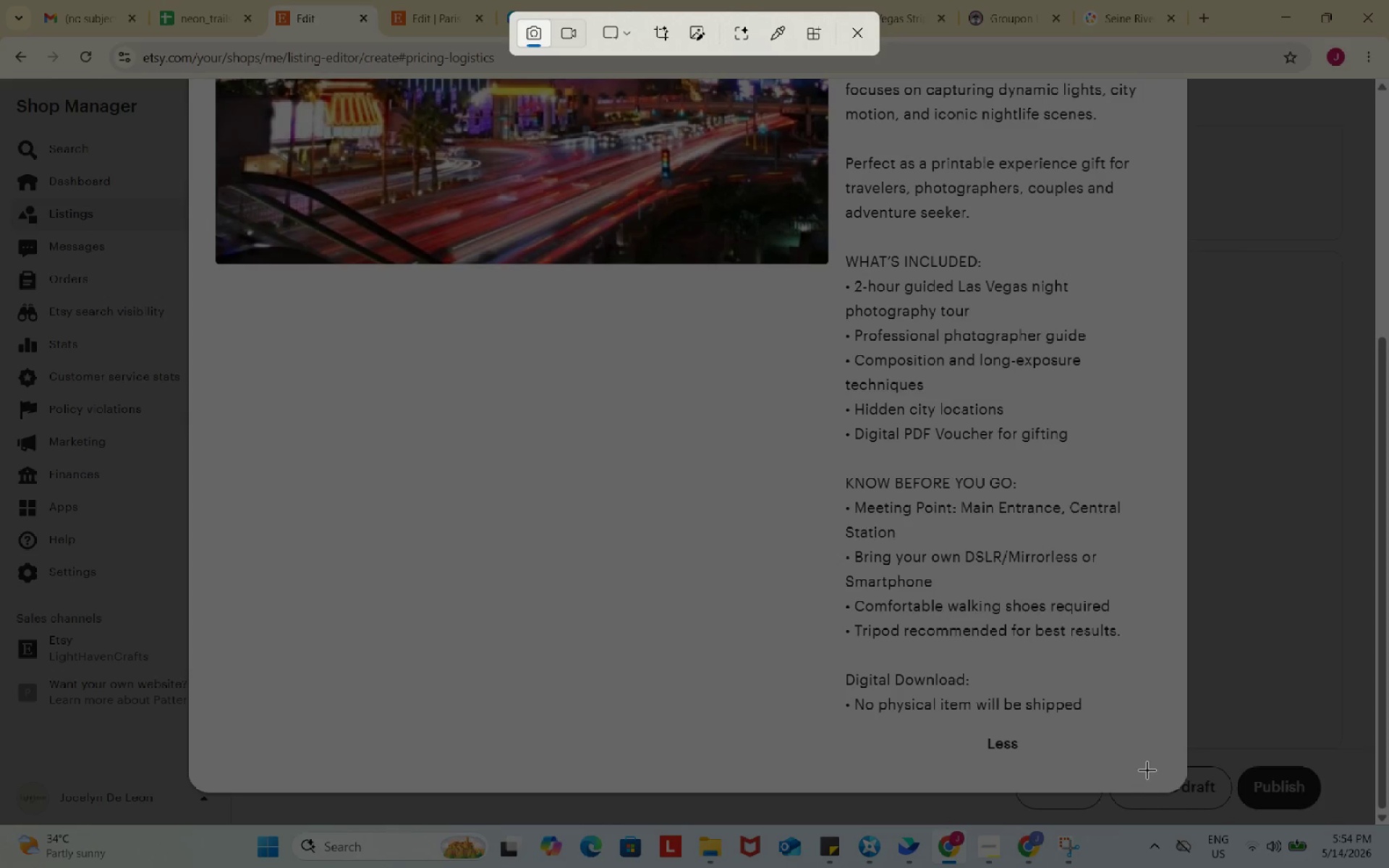 
left_click_drag(start_coordinate=[1150, 770], to_coordinate=[220, 324])
 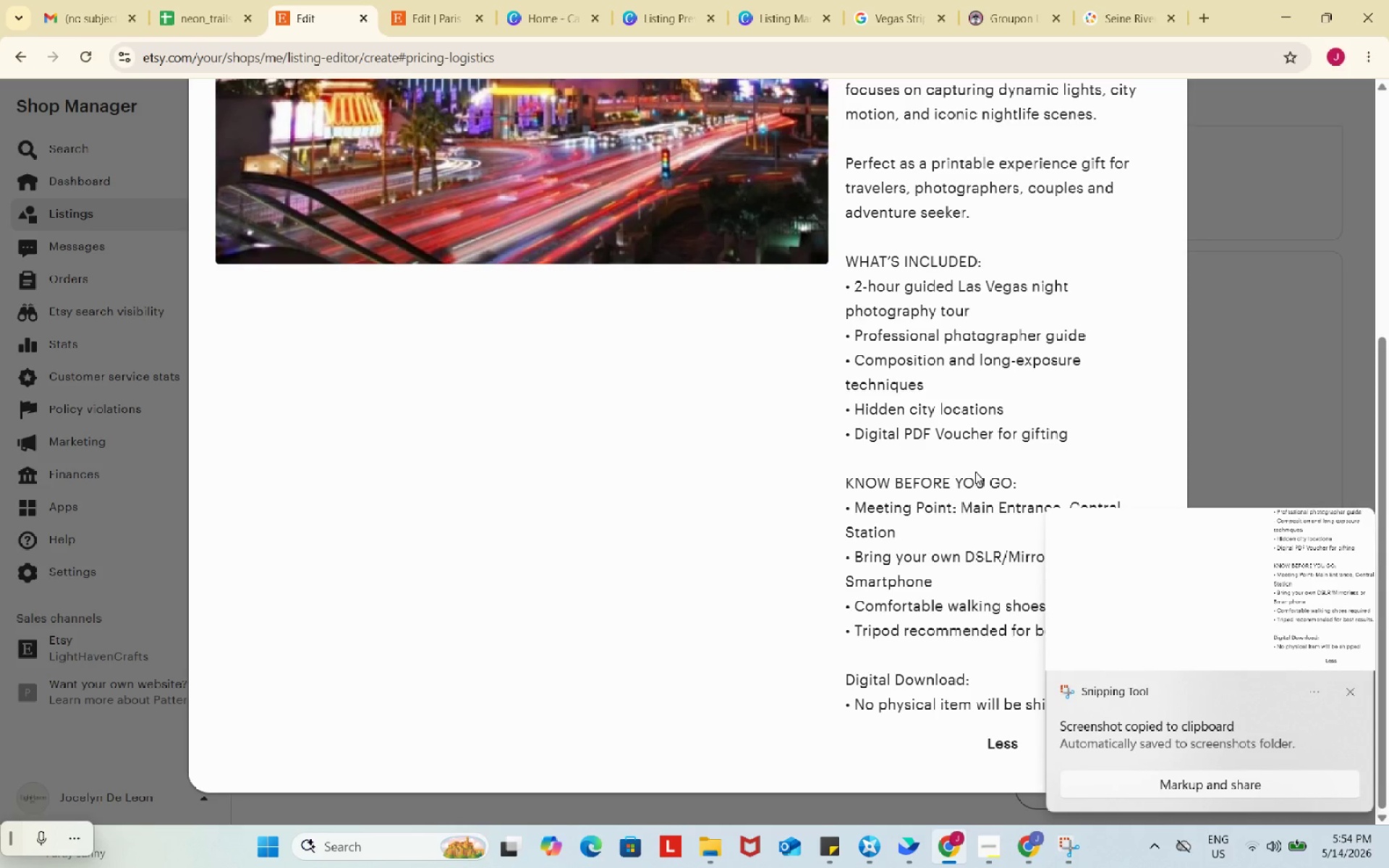 
wait(9.16)
 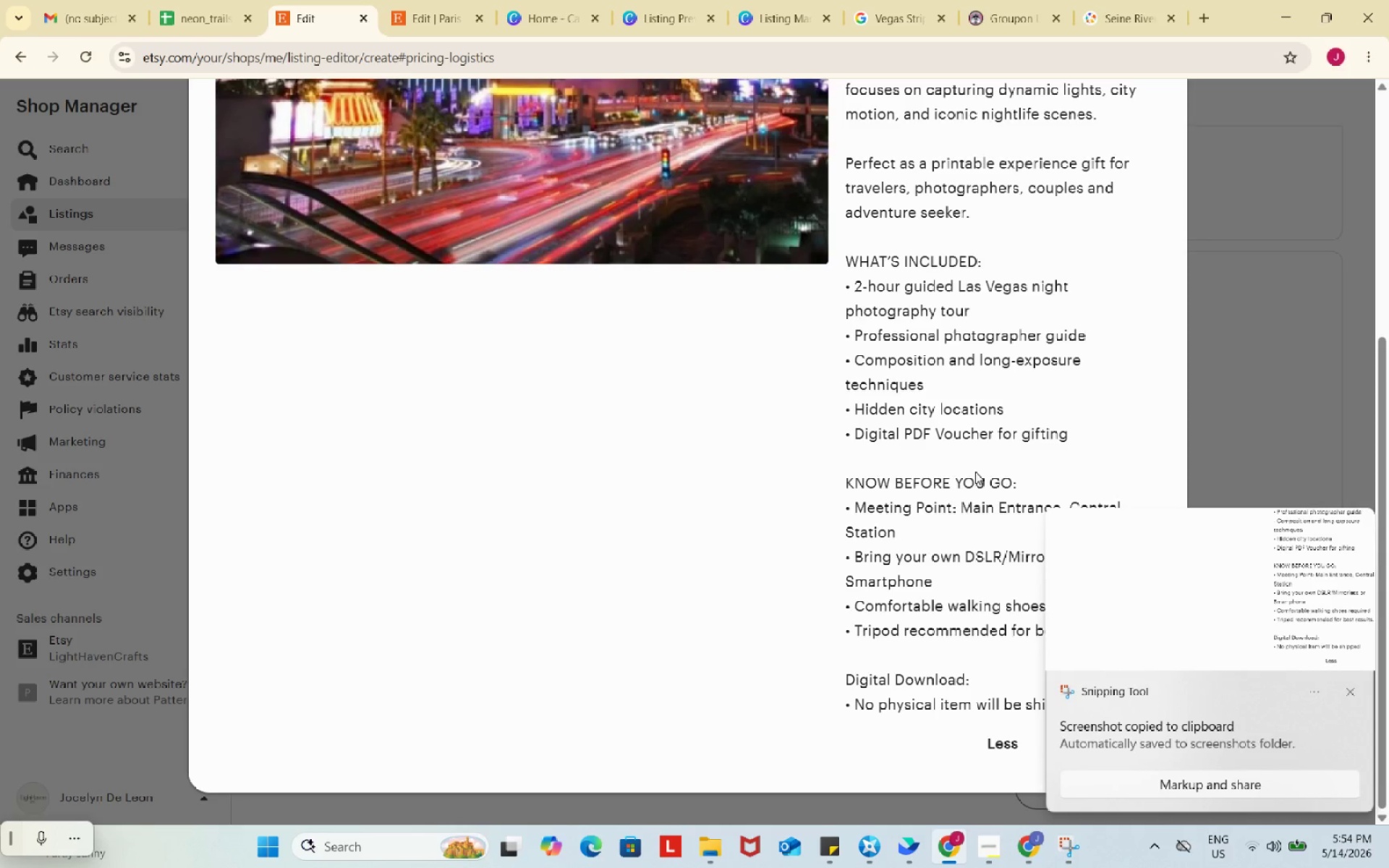 
left_click([1119, 739])
 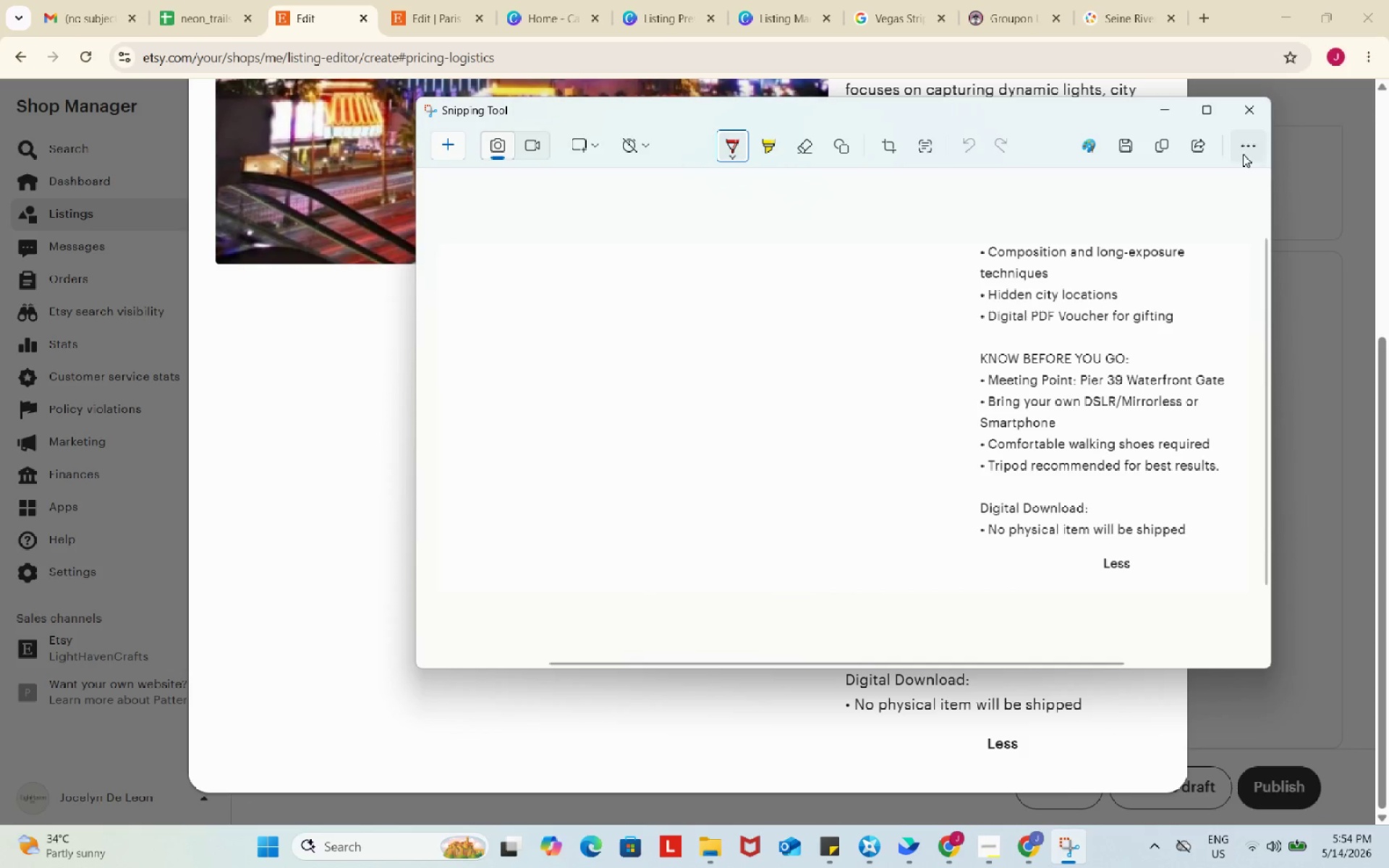 
left_click([1257, 115])
 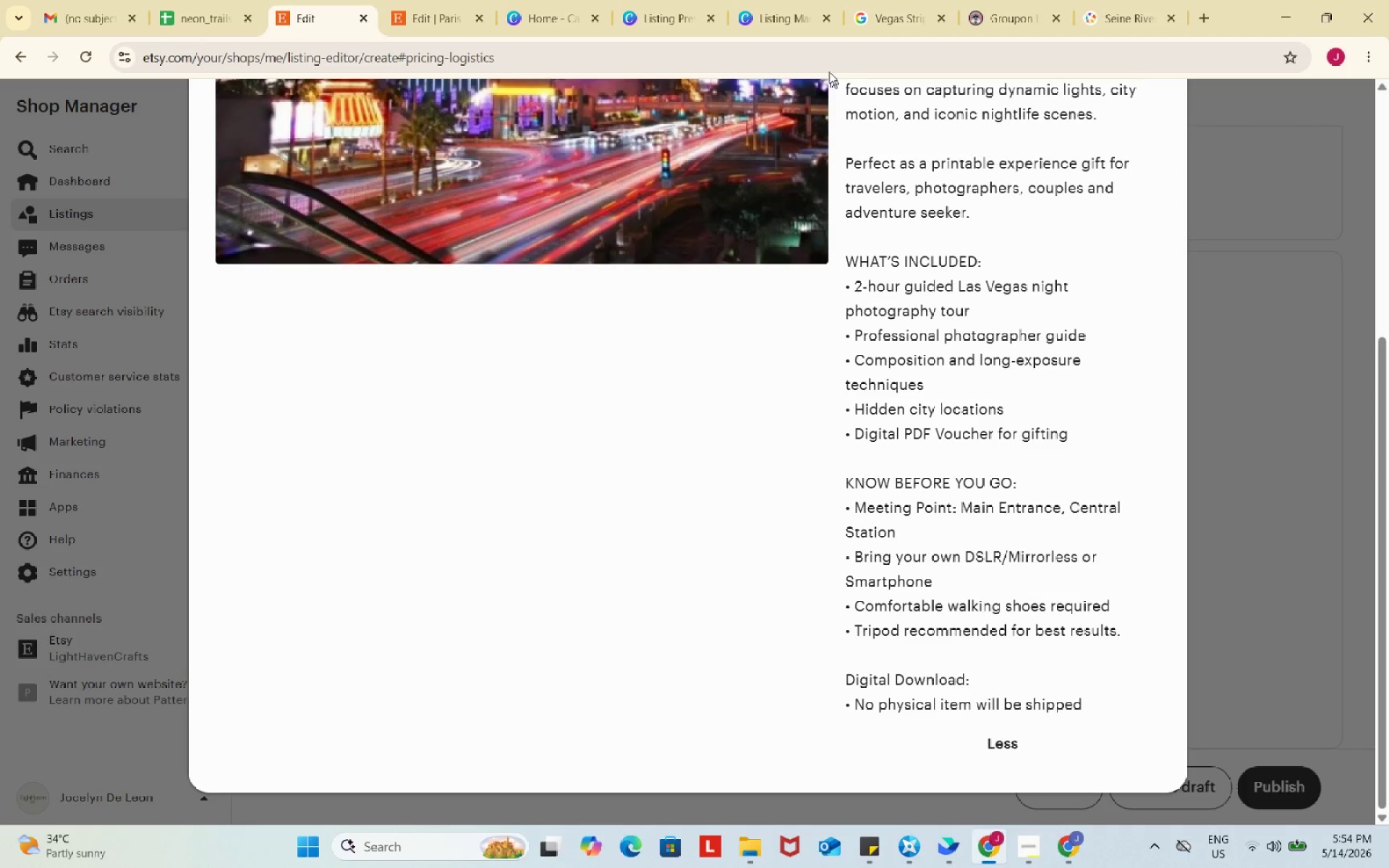 
left_click([671, 0])
 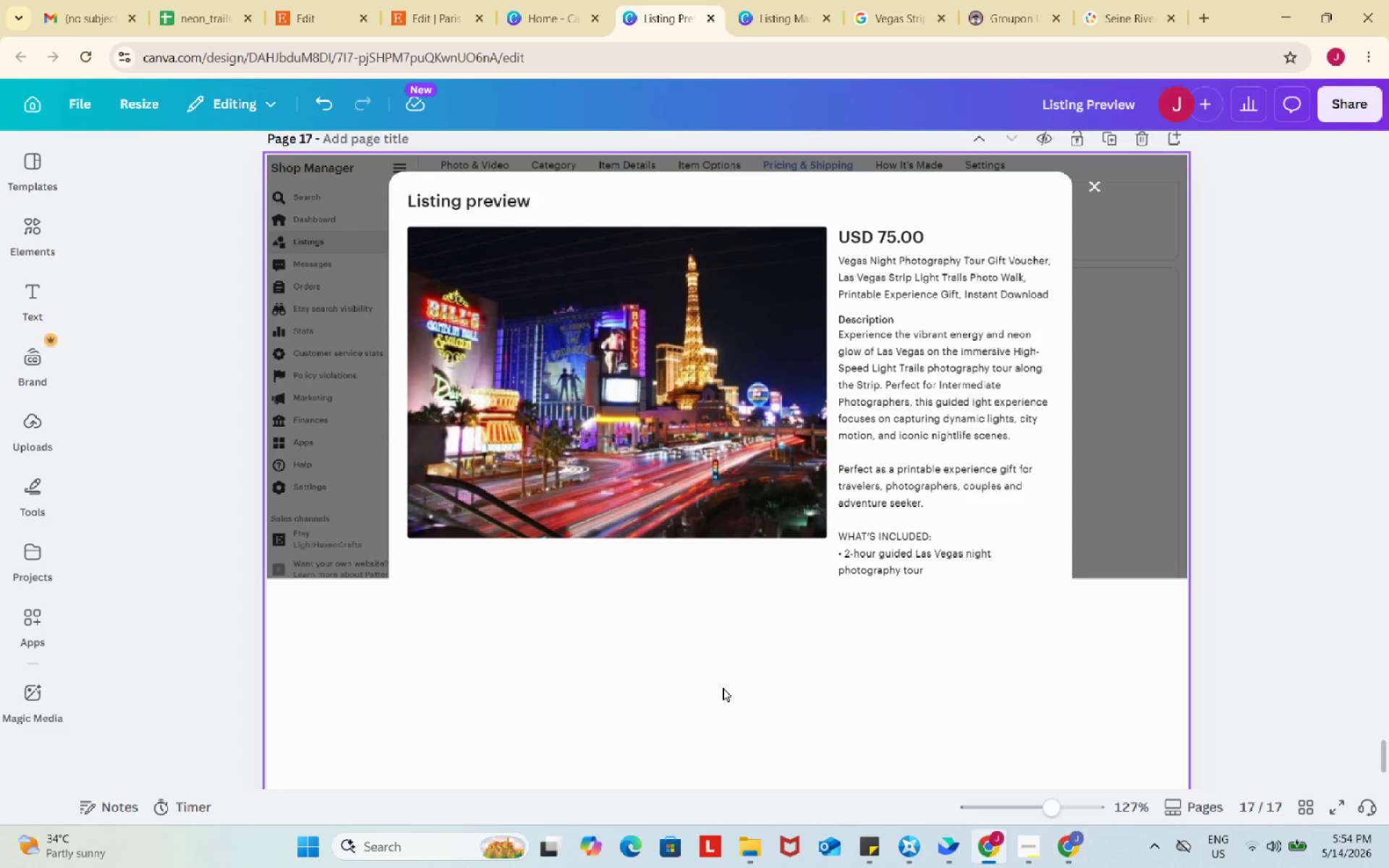 
left_click([718, 639])
 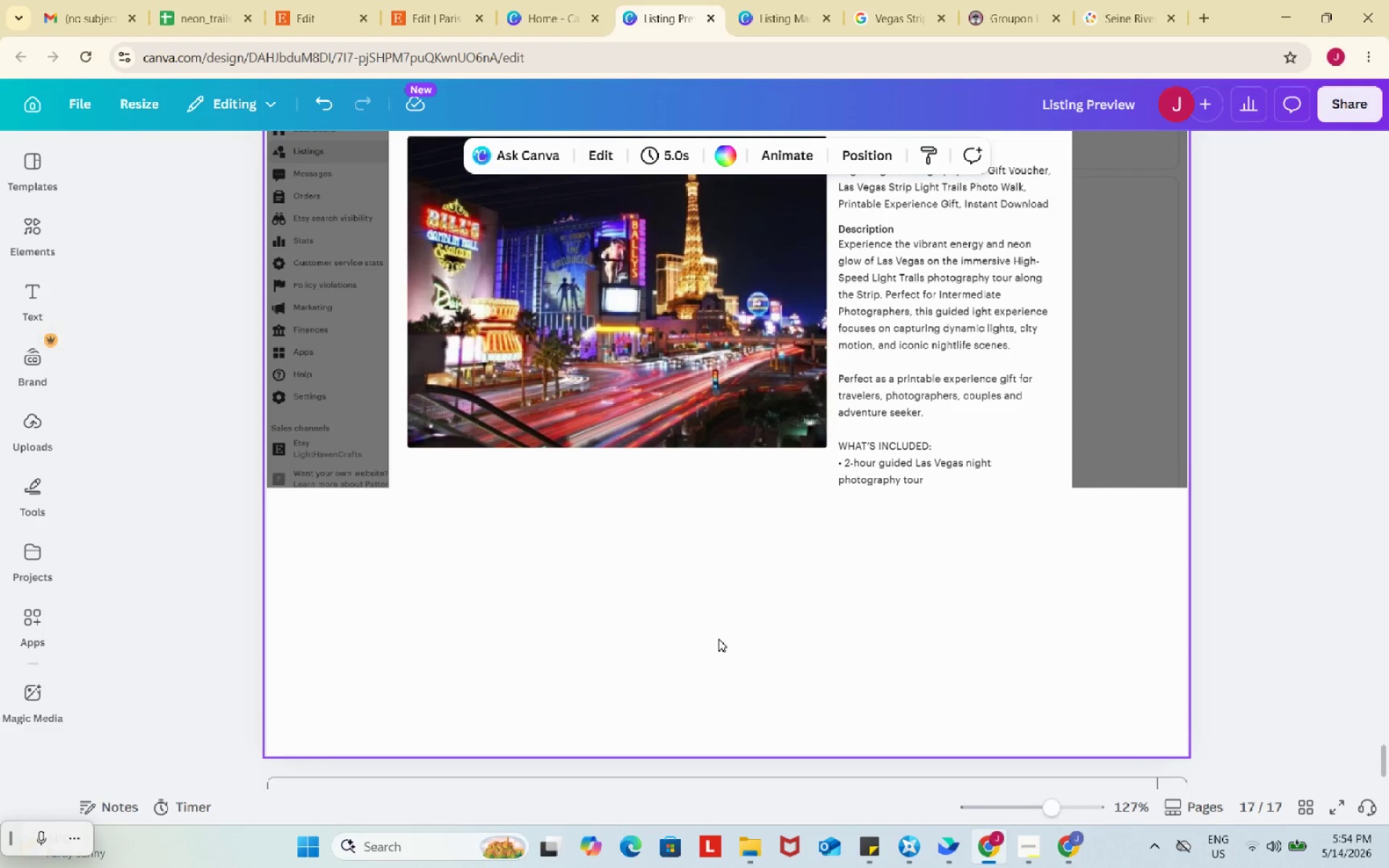 
key(Control+ControlLeft)
 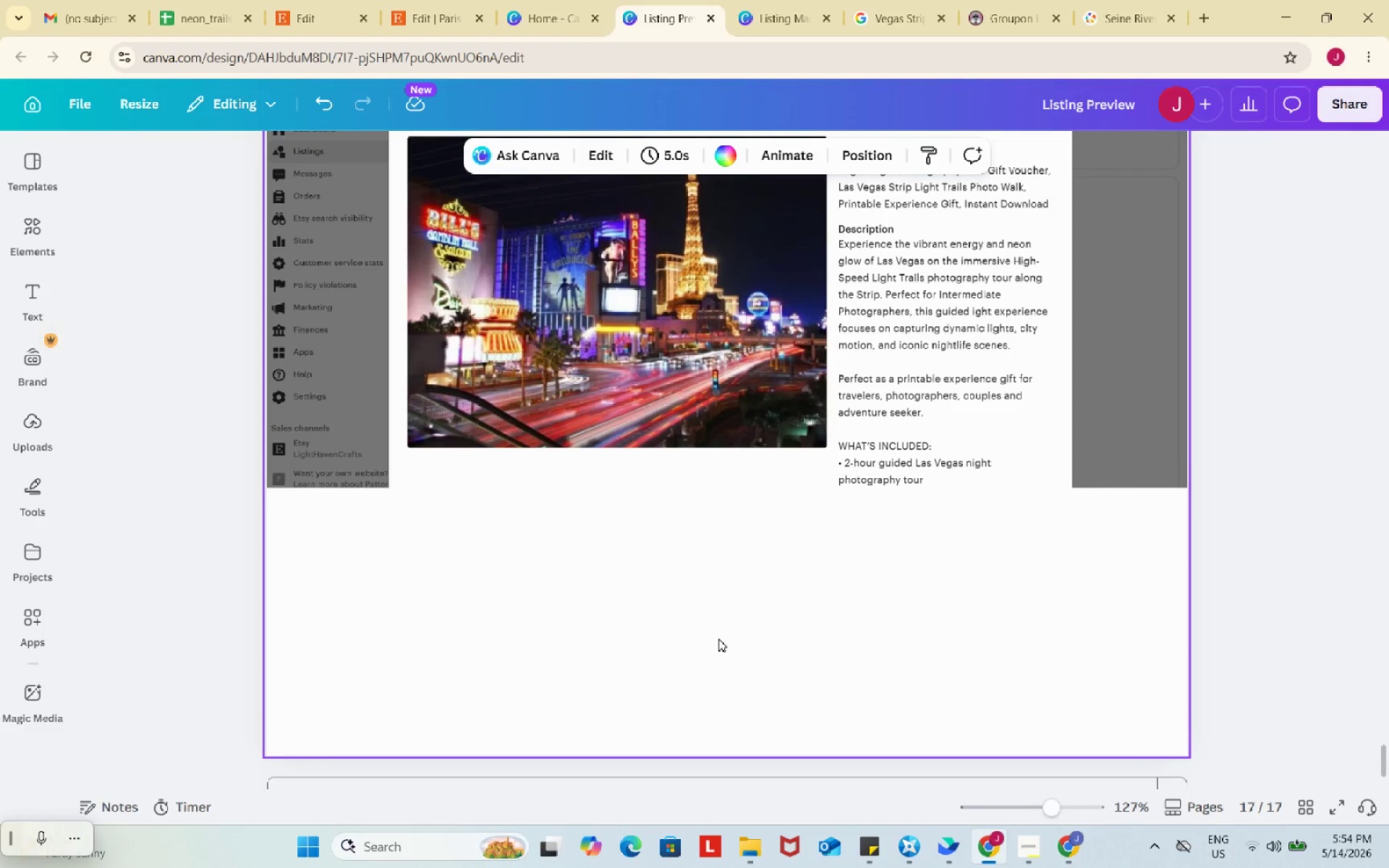 
key(Control+V)
 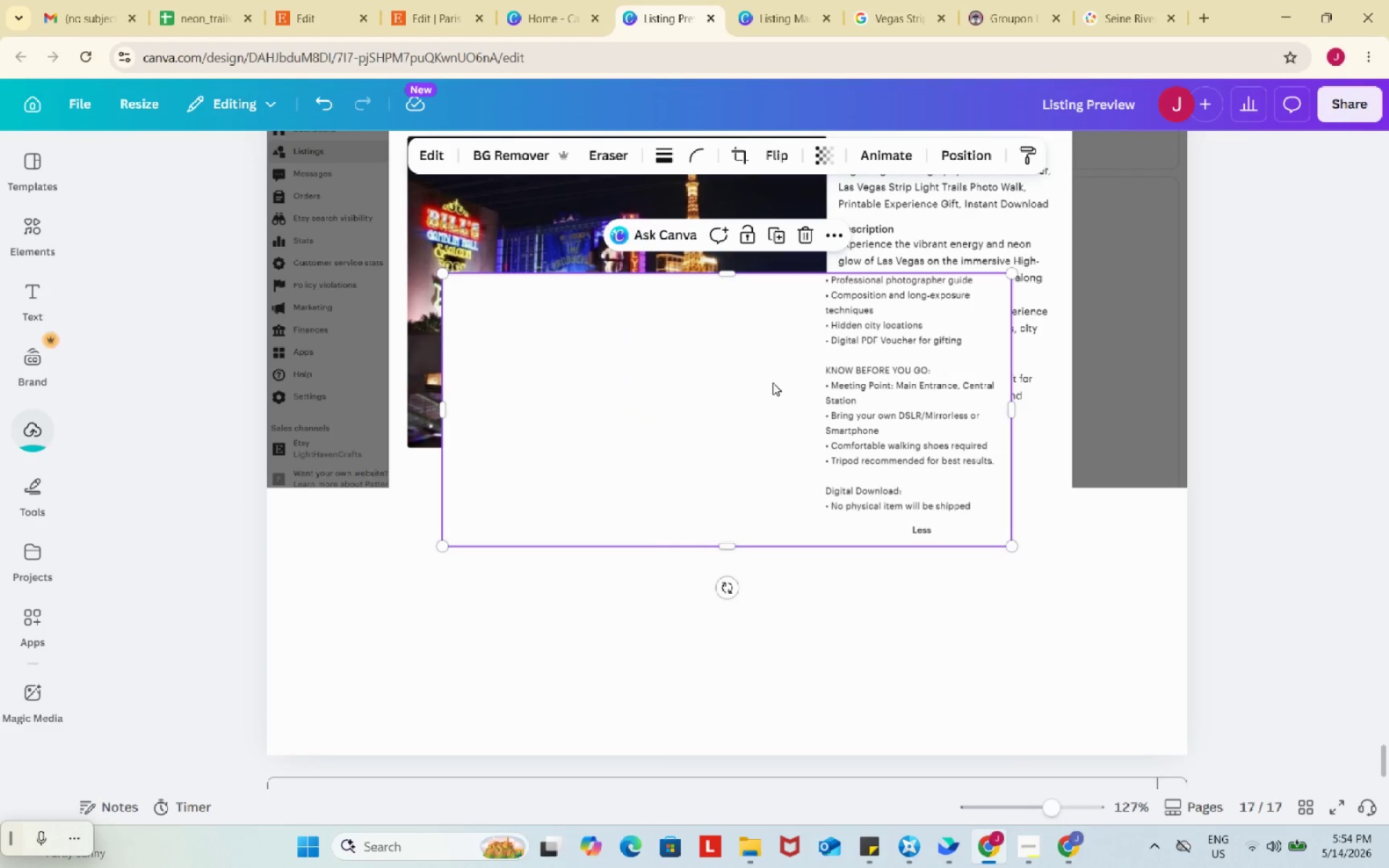 
scroll: coordinate [723, 688], scroll_direction: down, amount: 1.0
 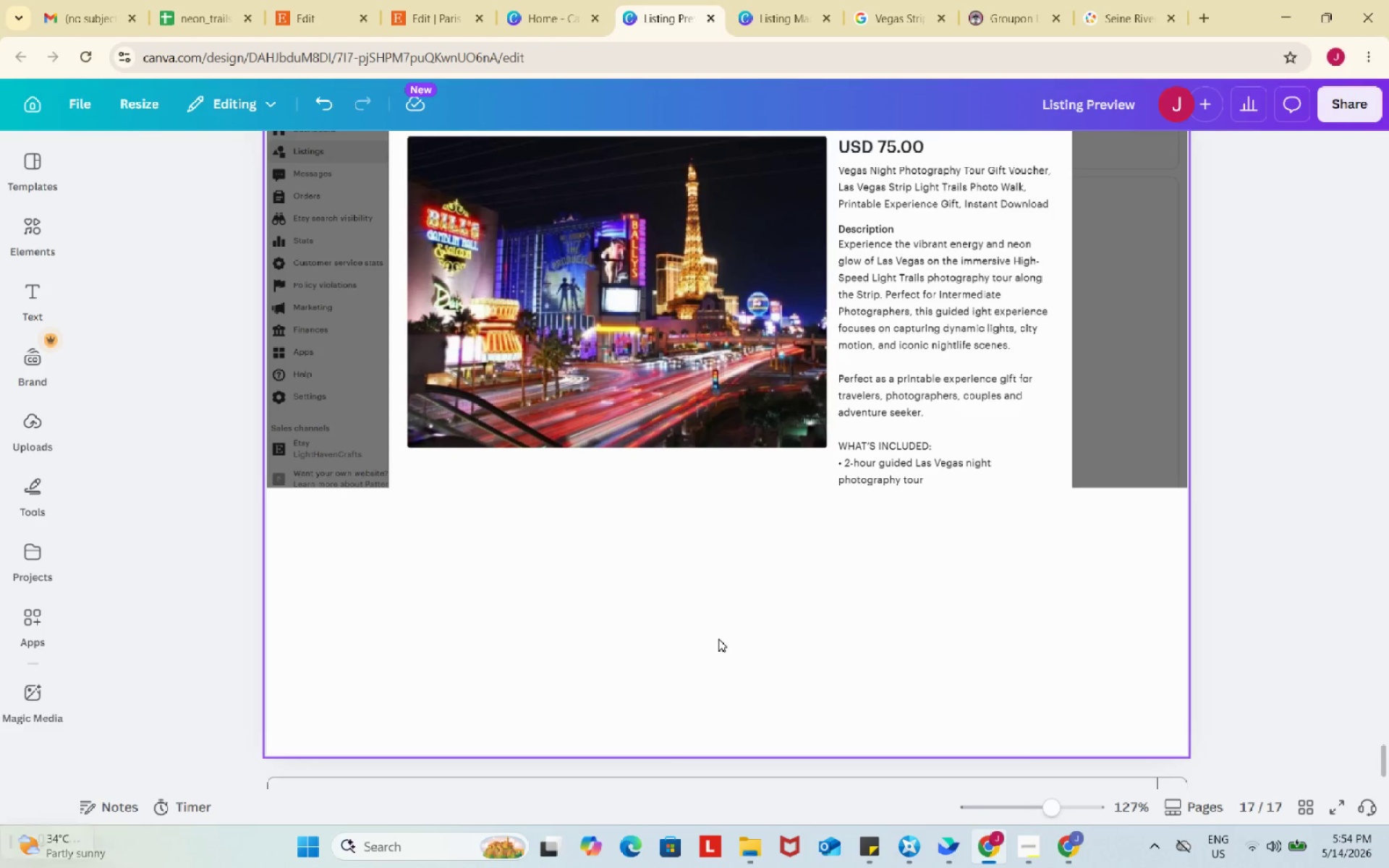 
left_click_drag(start_coordinate=[773, 383], to_coordinate=[746, 621])
 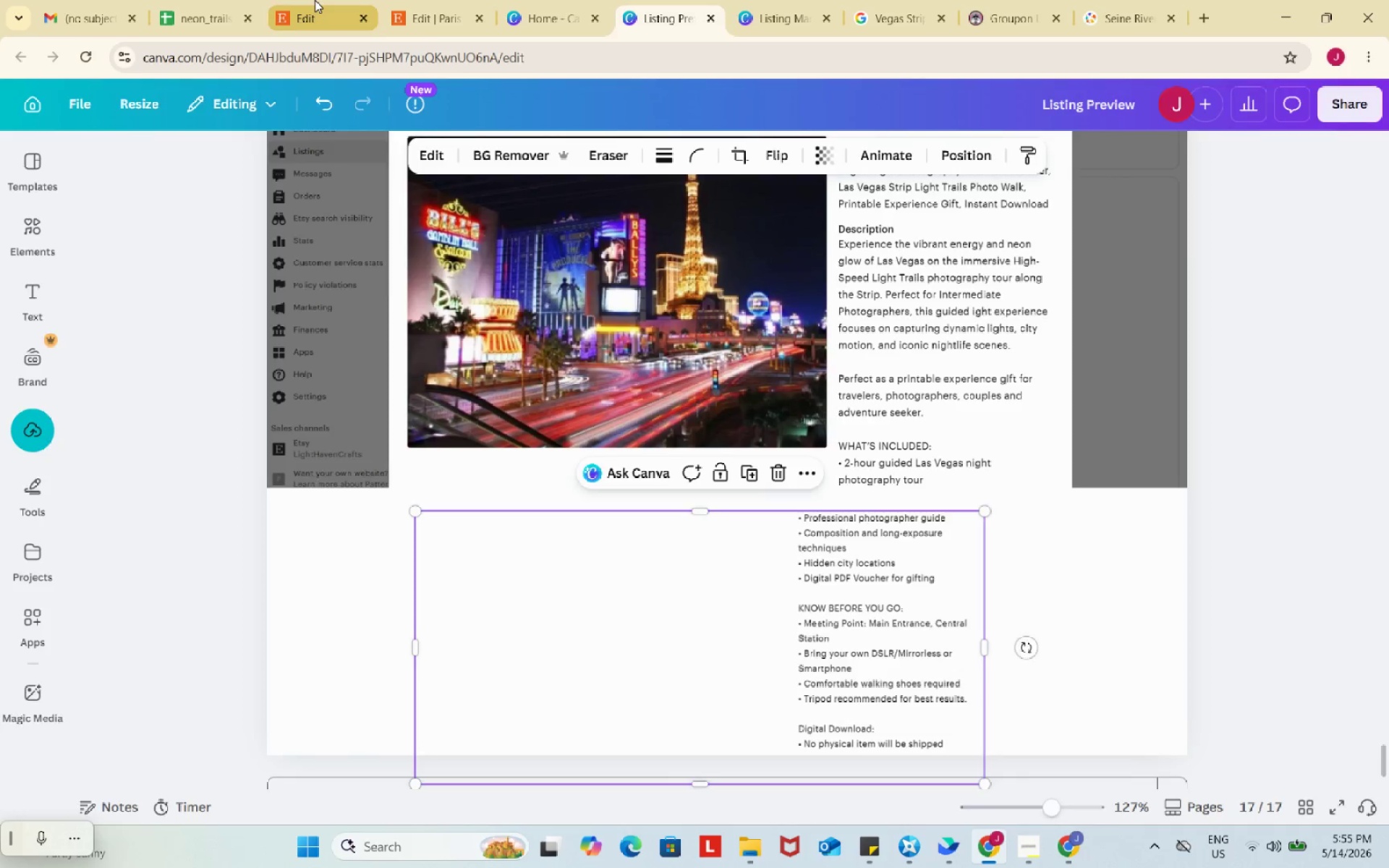 
left_click([315, 0])
 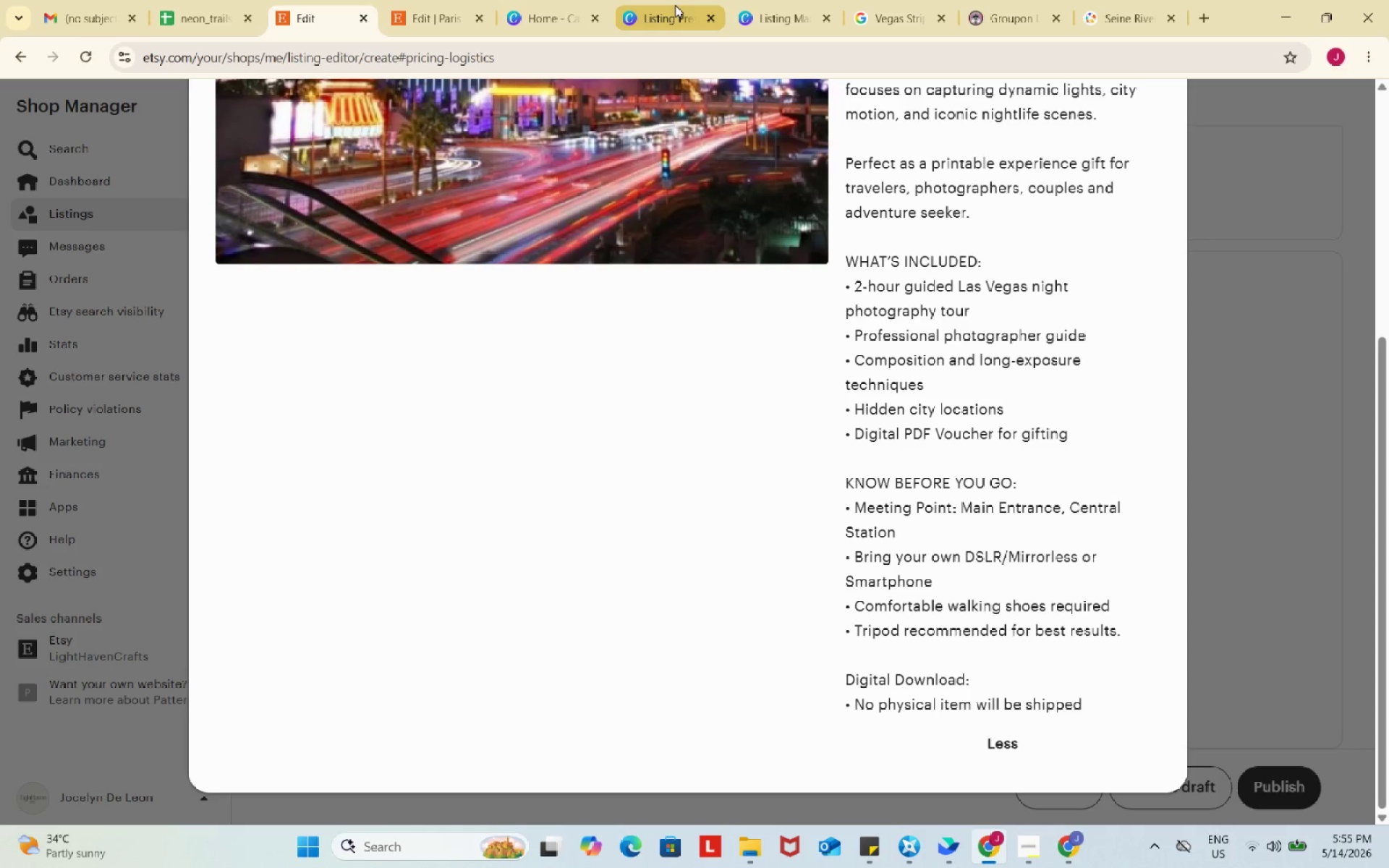 
left_click([675, 5])
 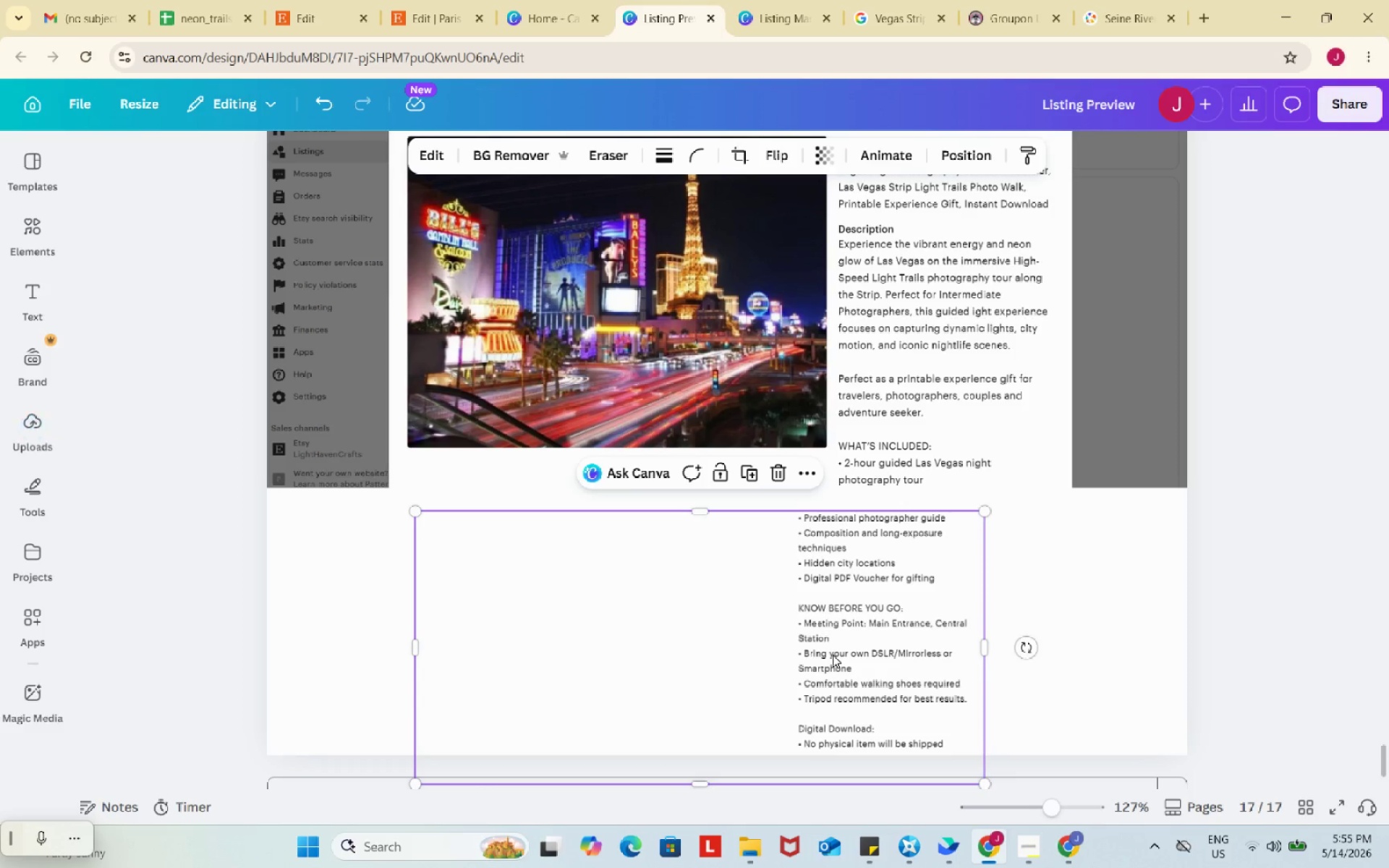 
left_click_drag(start_coordinate=[833, 655], to_coordinate=[831, 633])
 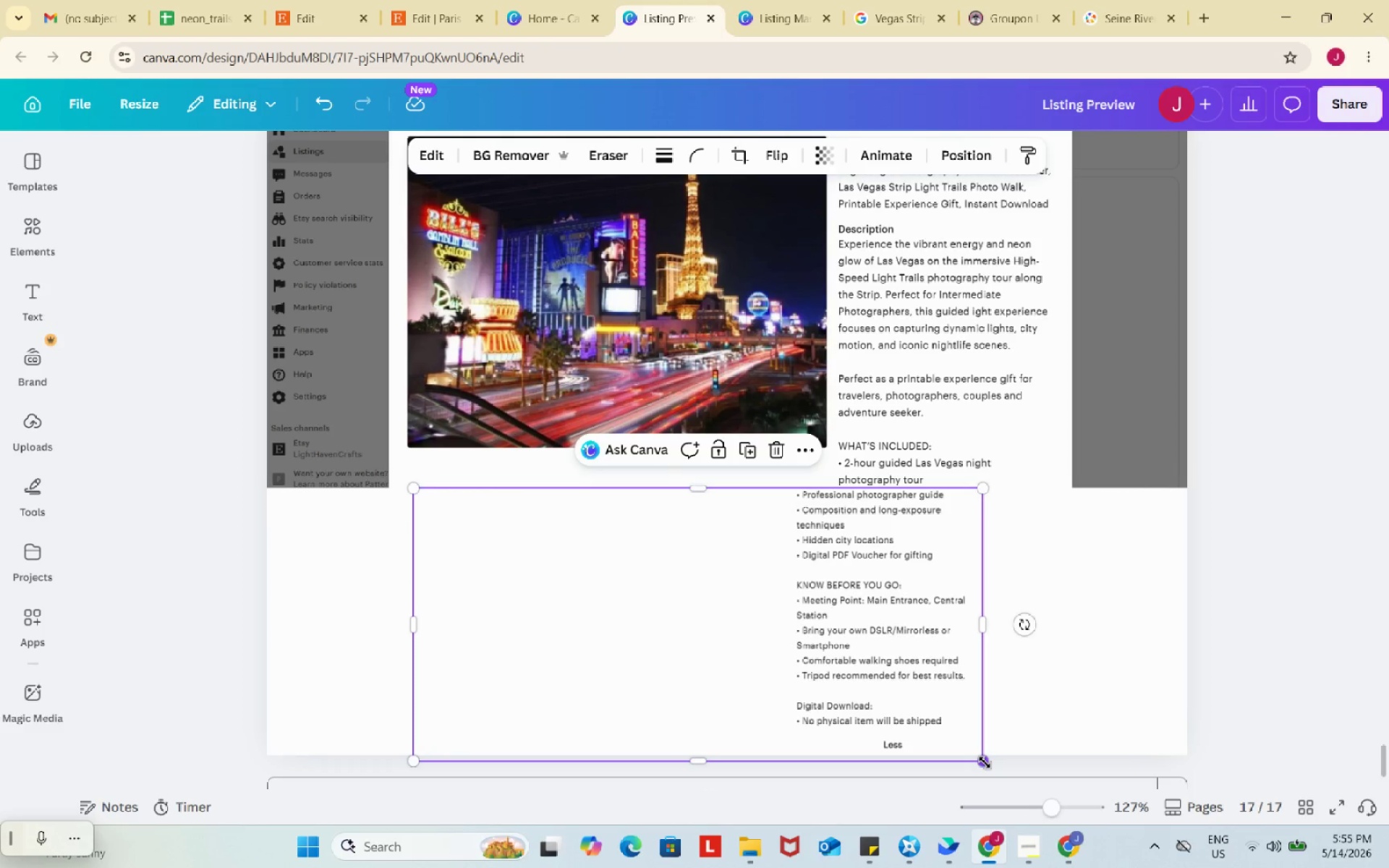 
left_click_drag(start_coordinate=[985, 762], to_coordinate=[1050, 789])
 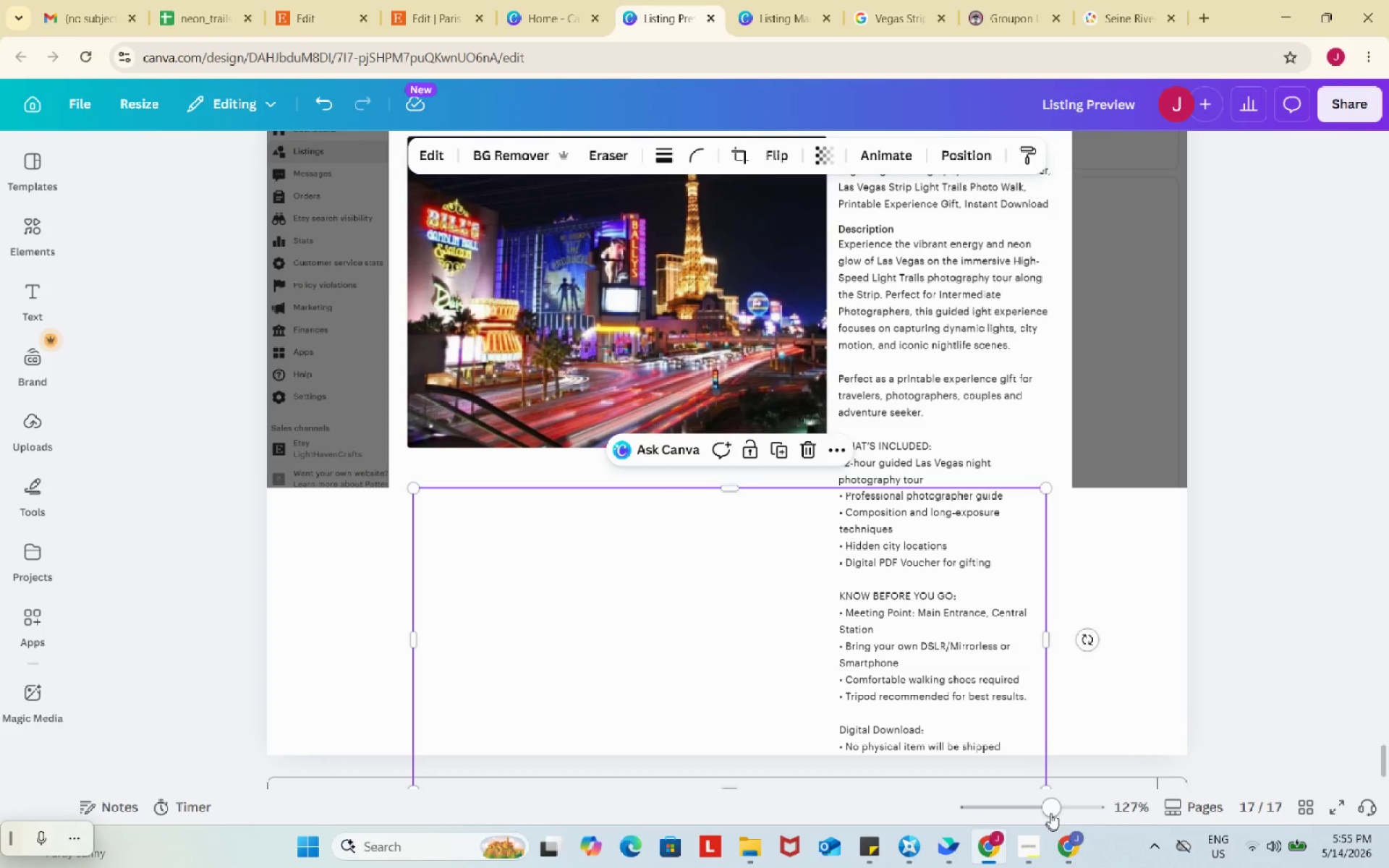 
left_click_drag(start_coordinate=[1050, 812], to_coordinate=[1037, 812])
 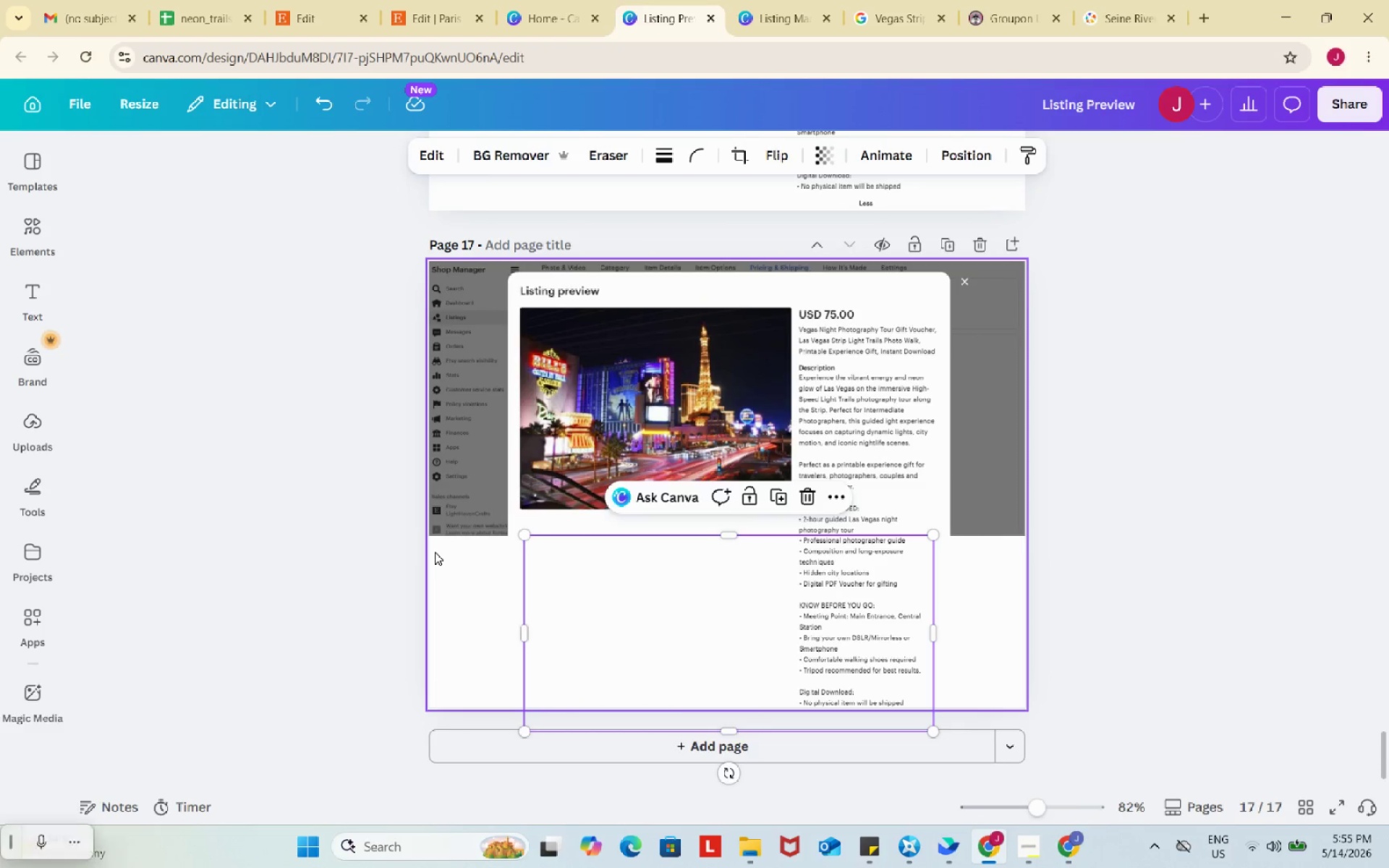 
left_click([435, 552])
 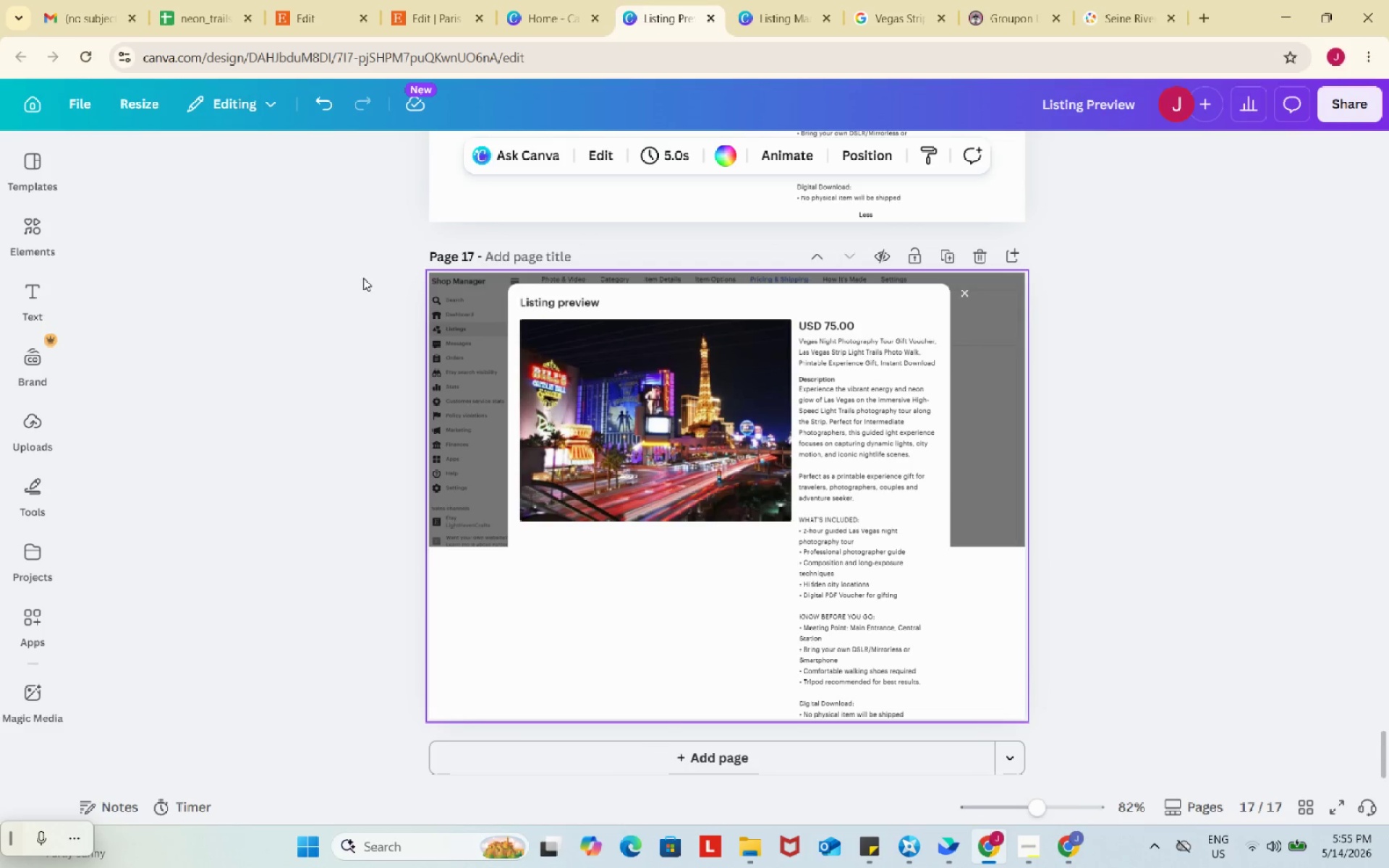 
left_click_drag(start_coordinate=[363, 278], to_coordinate=[1116, 747])
 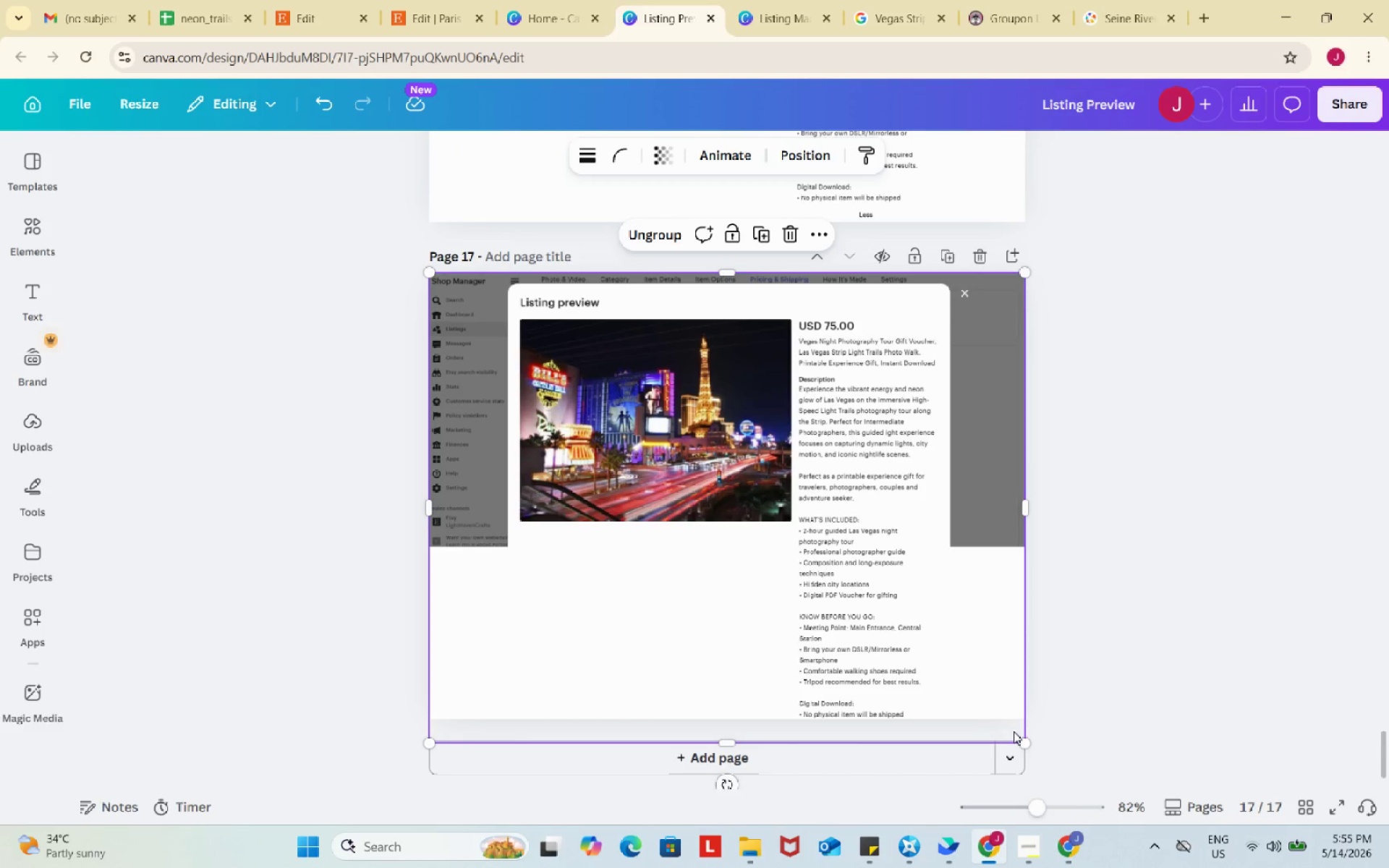 
left_click_drag(start_coordinate=[1023, 744], to_coordinate=[1005, 722])
 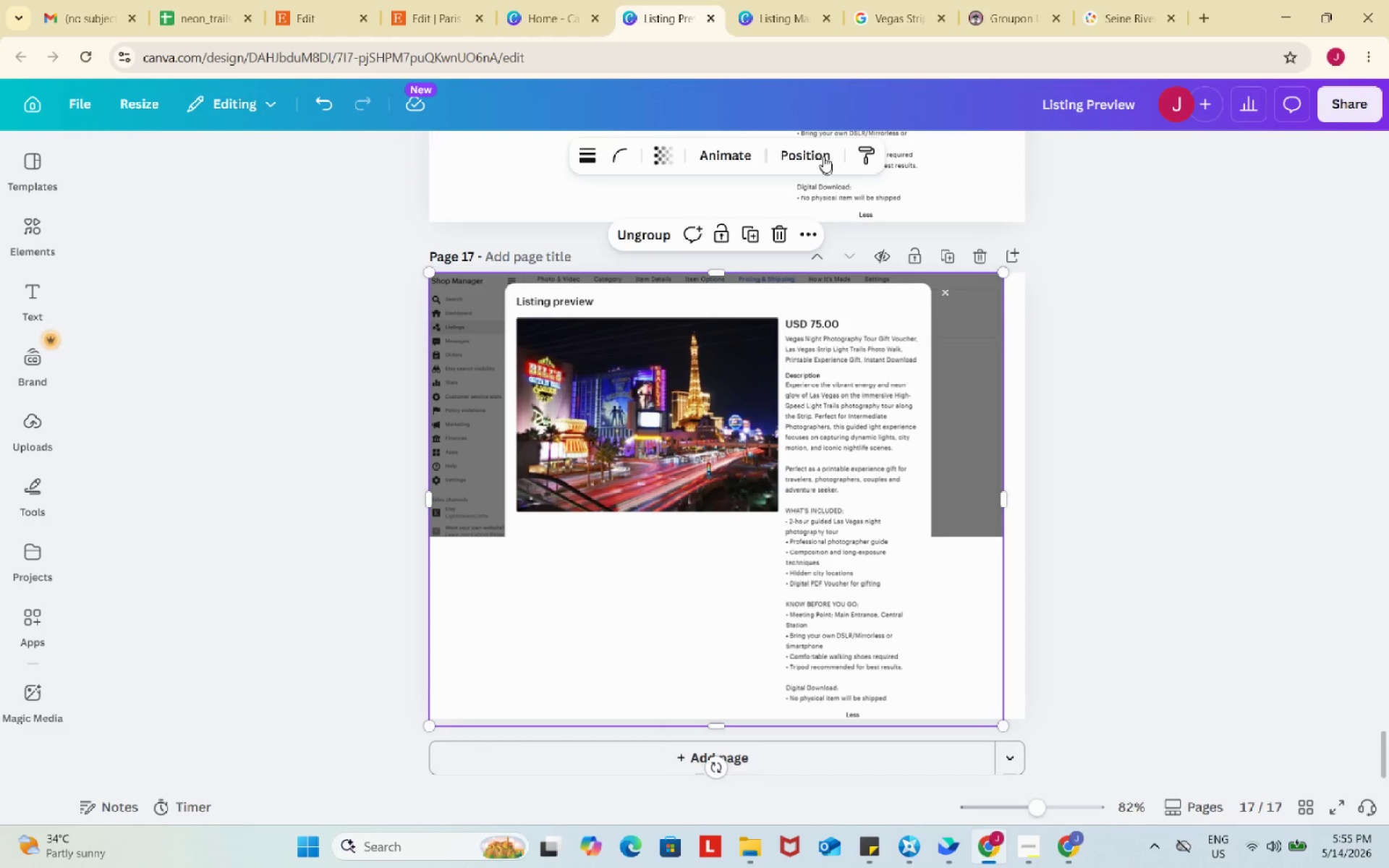 
left_click([818, 148])
 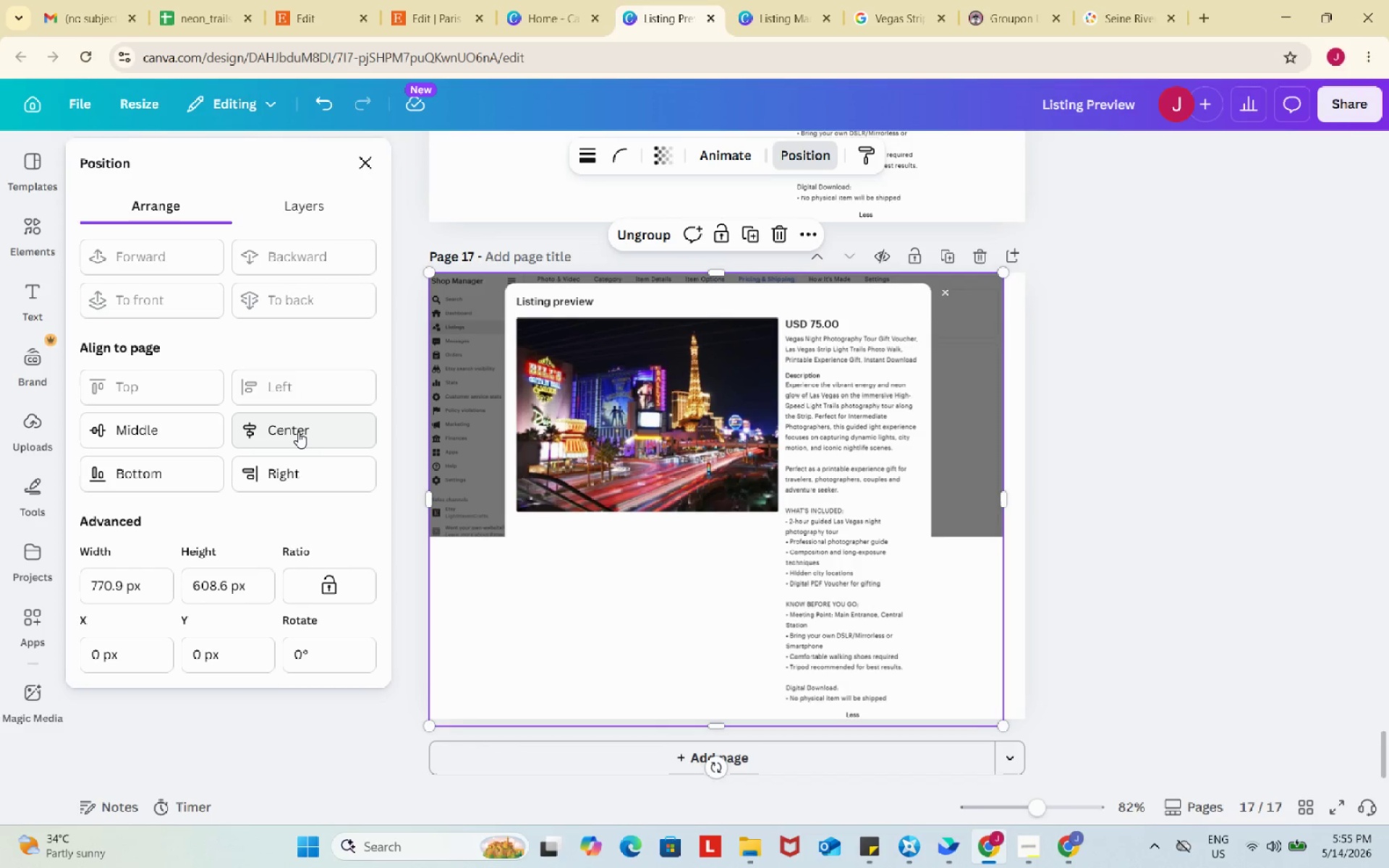 
left_click([298, 432])
 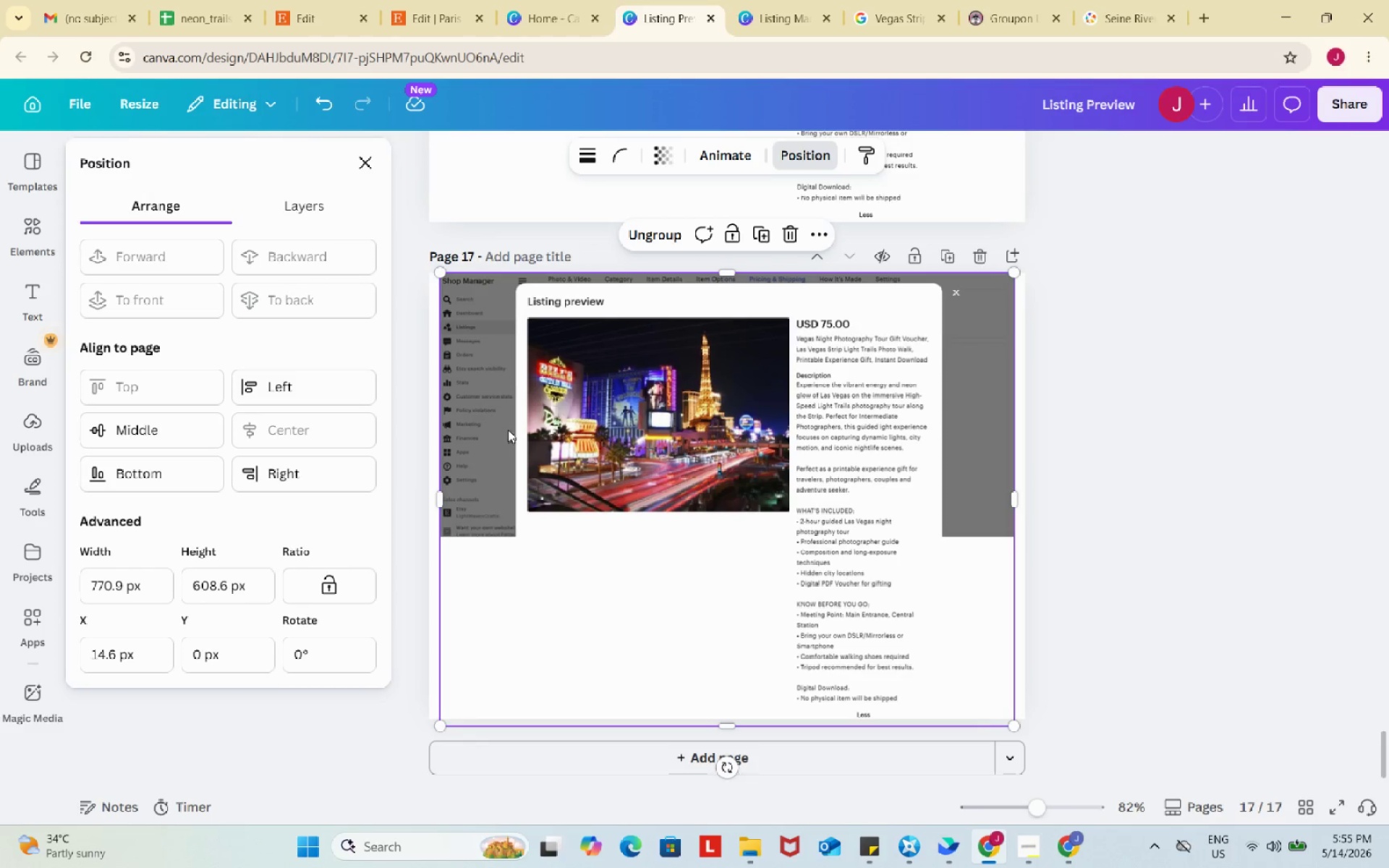 
left_click([520, 378])
 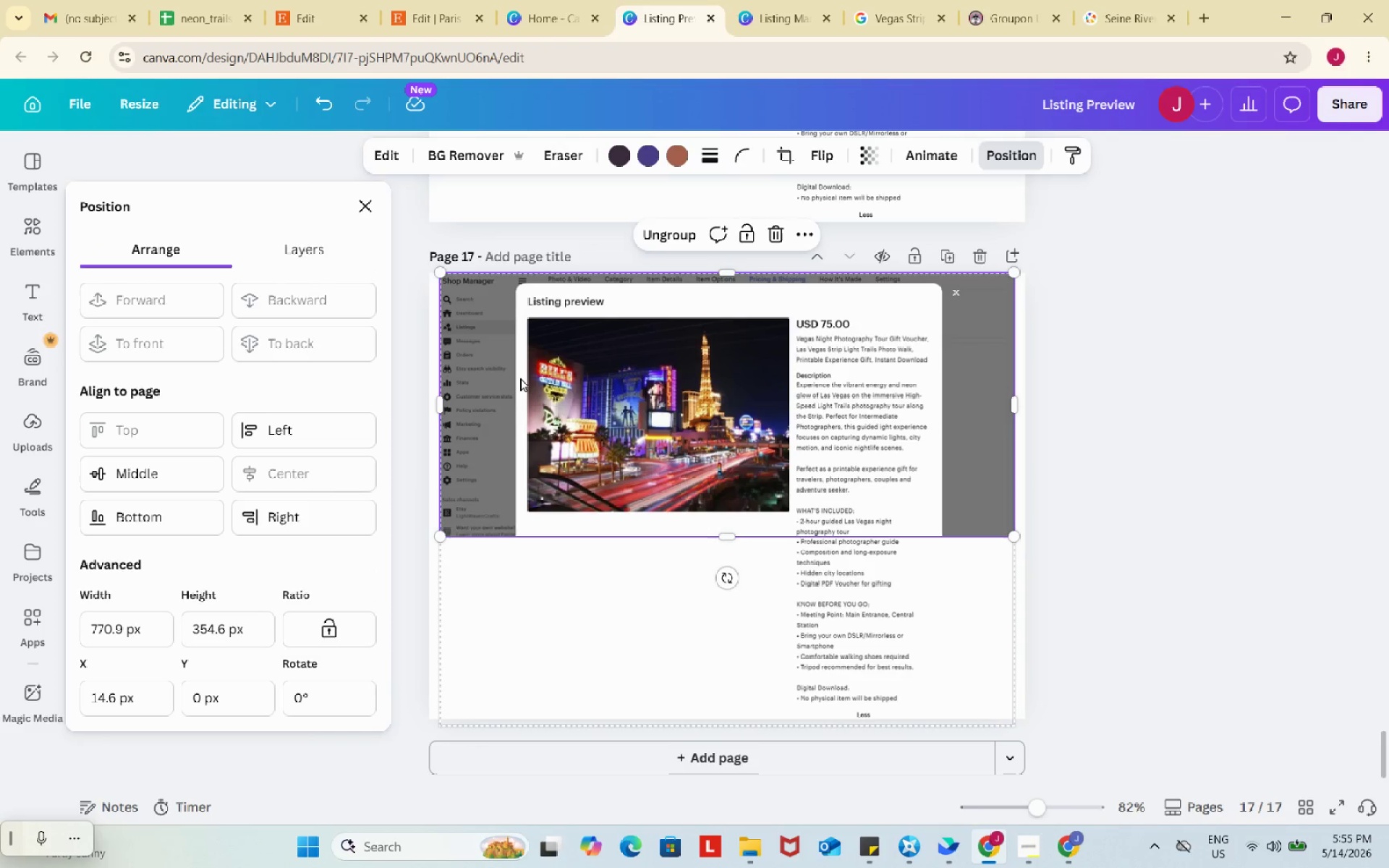 
left_click([520, 378])
 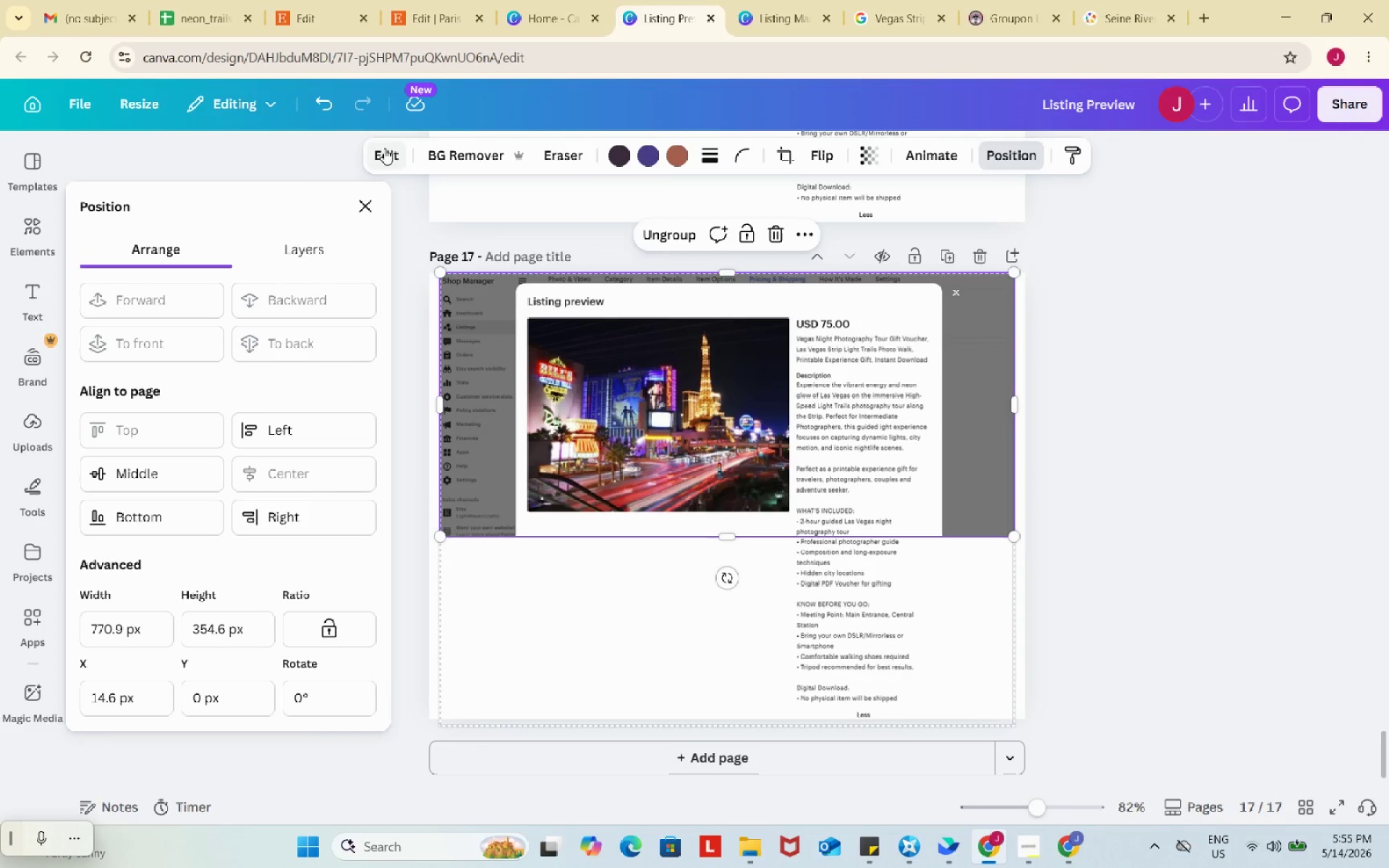 
left_click([384, 148])
 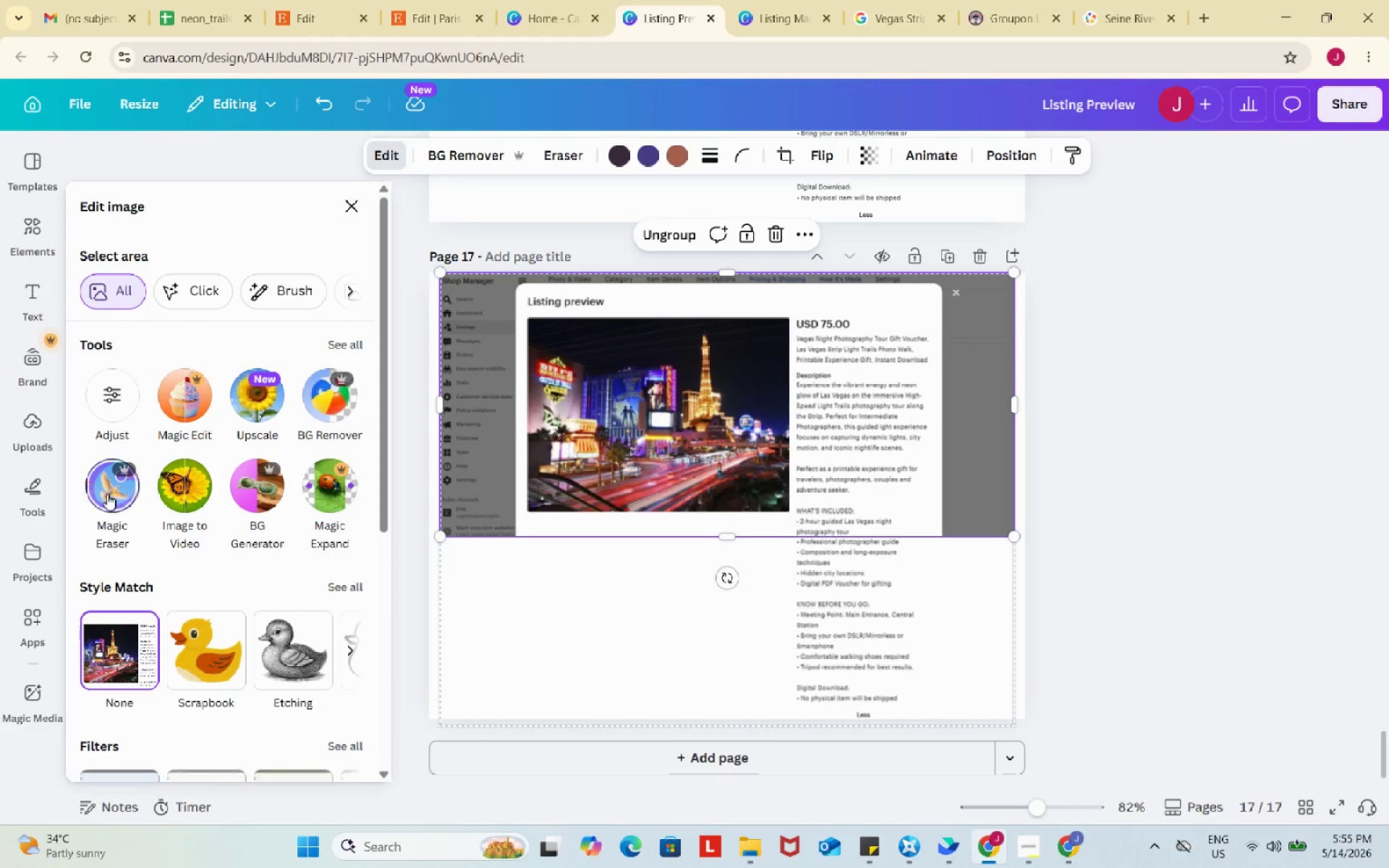 
left_click([100, 491])
 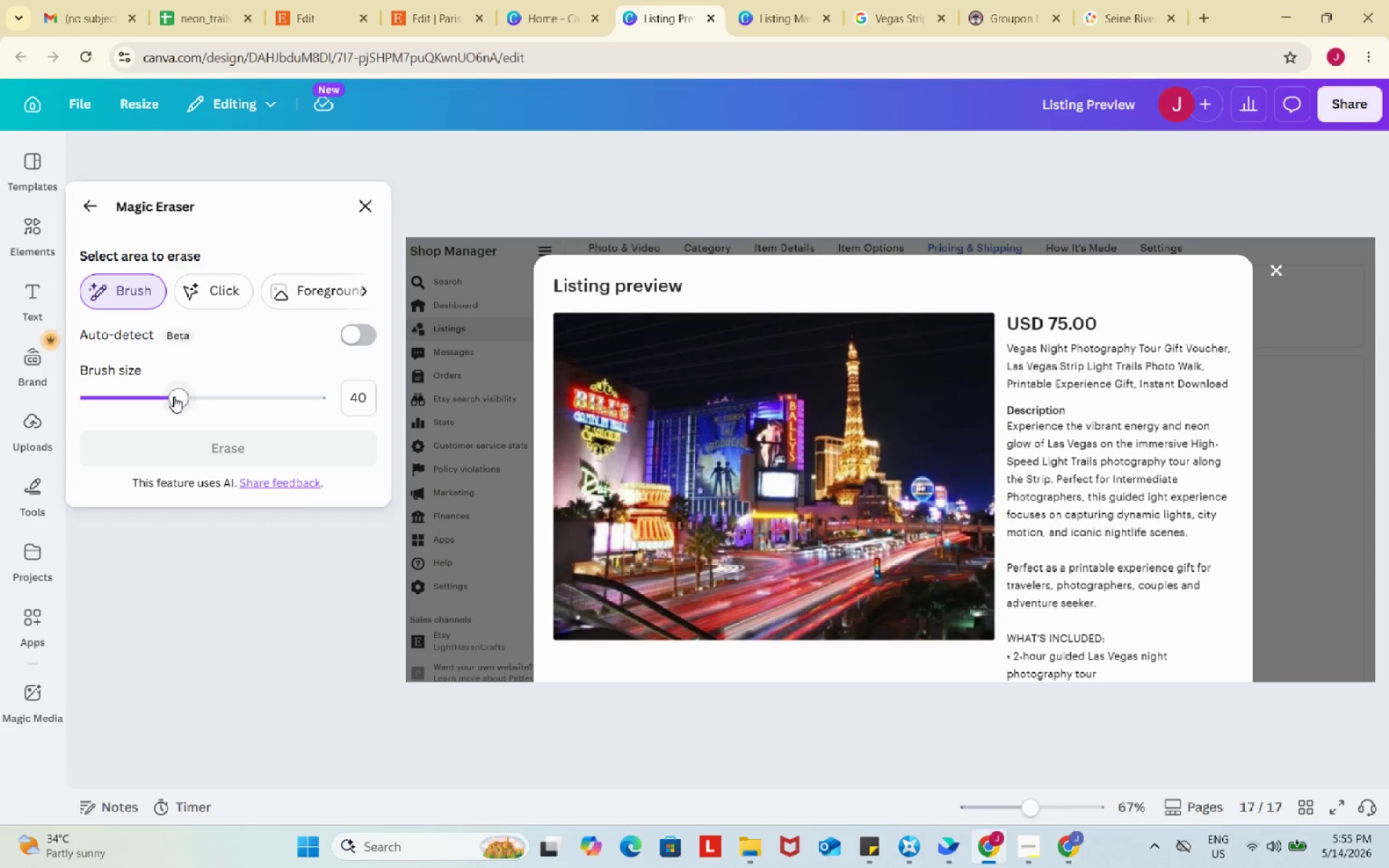 
left_click_drag(start_coordinate=[173, 396], to_coordinate=[120, 389])
 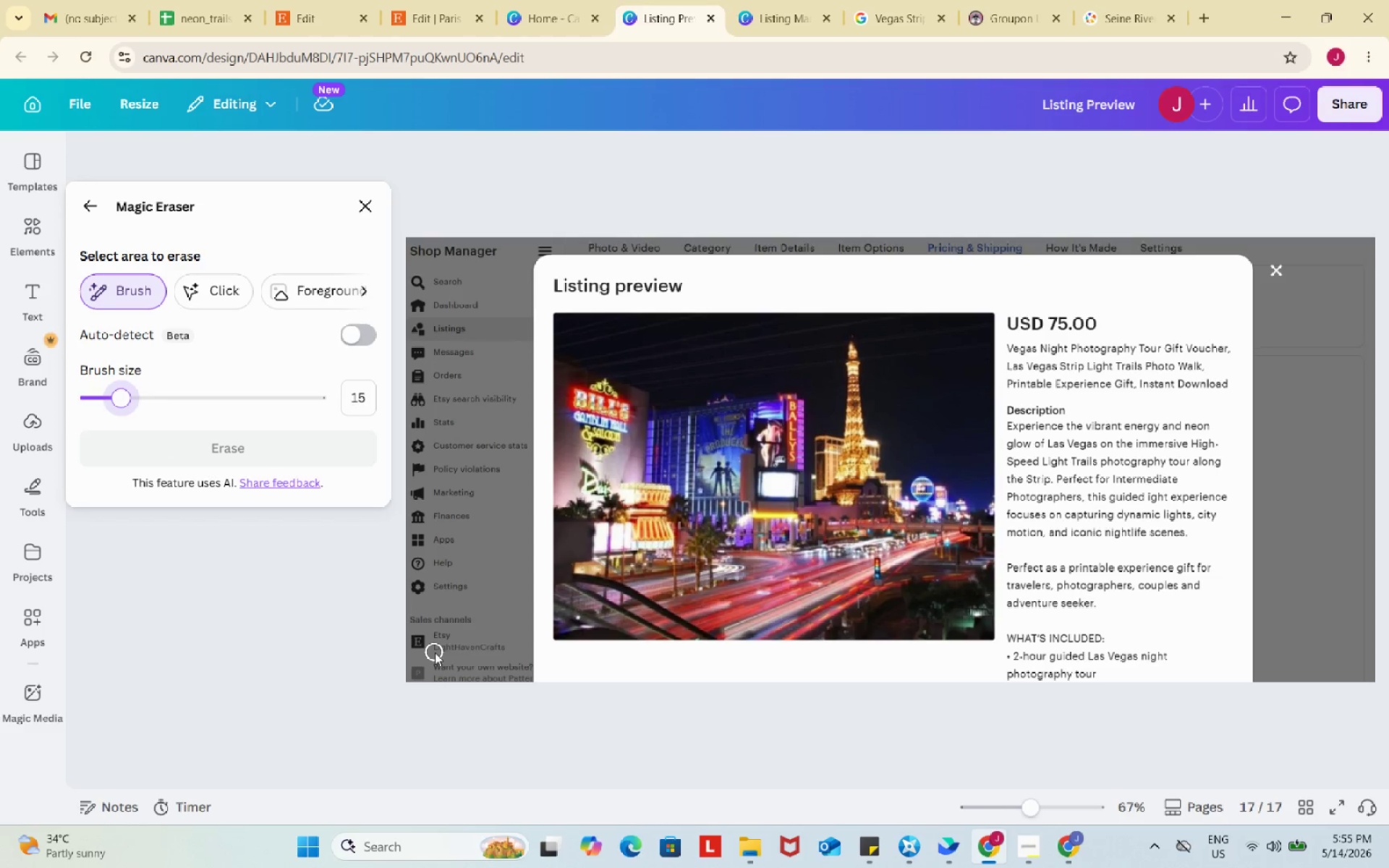 
left_click_drag(start_coordinate=[436, 652], to_coordinate=[454, 641])
 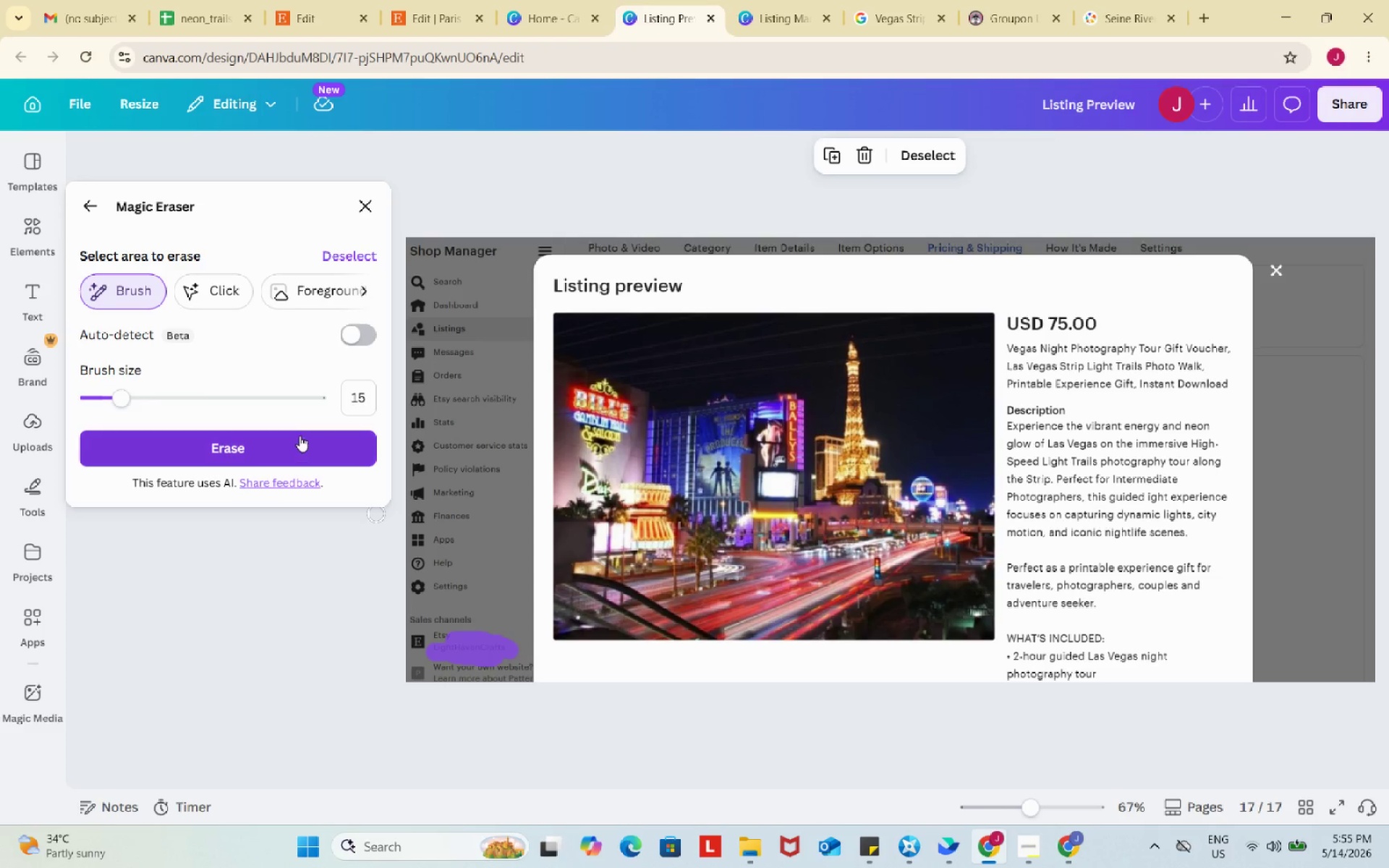 
left_click([300, 435])
 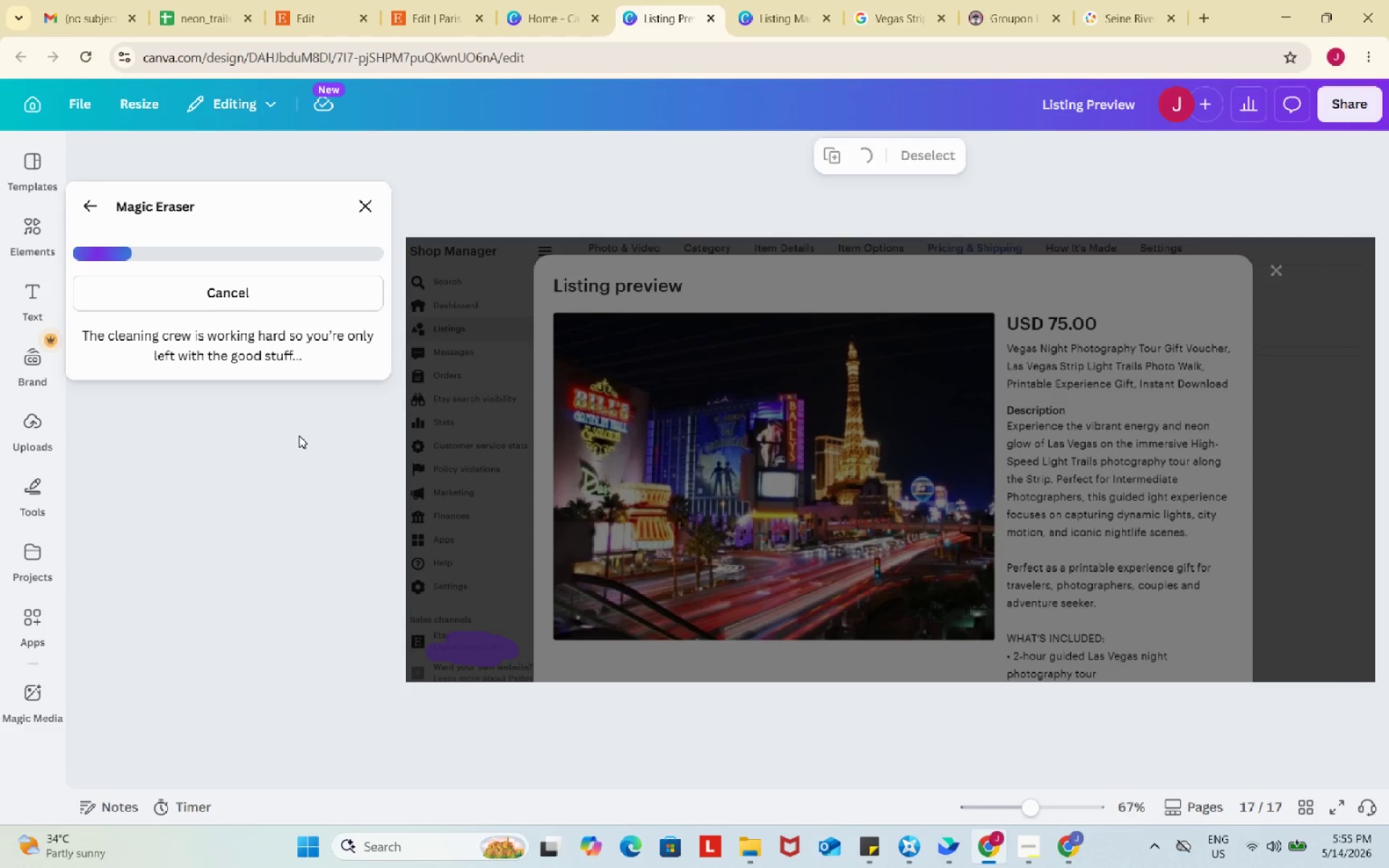 
wait(8.25)
 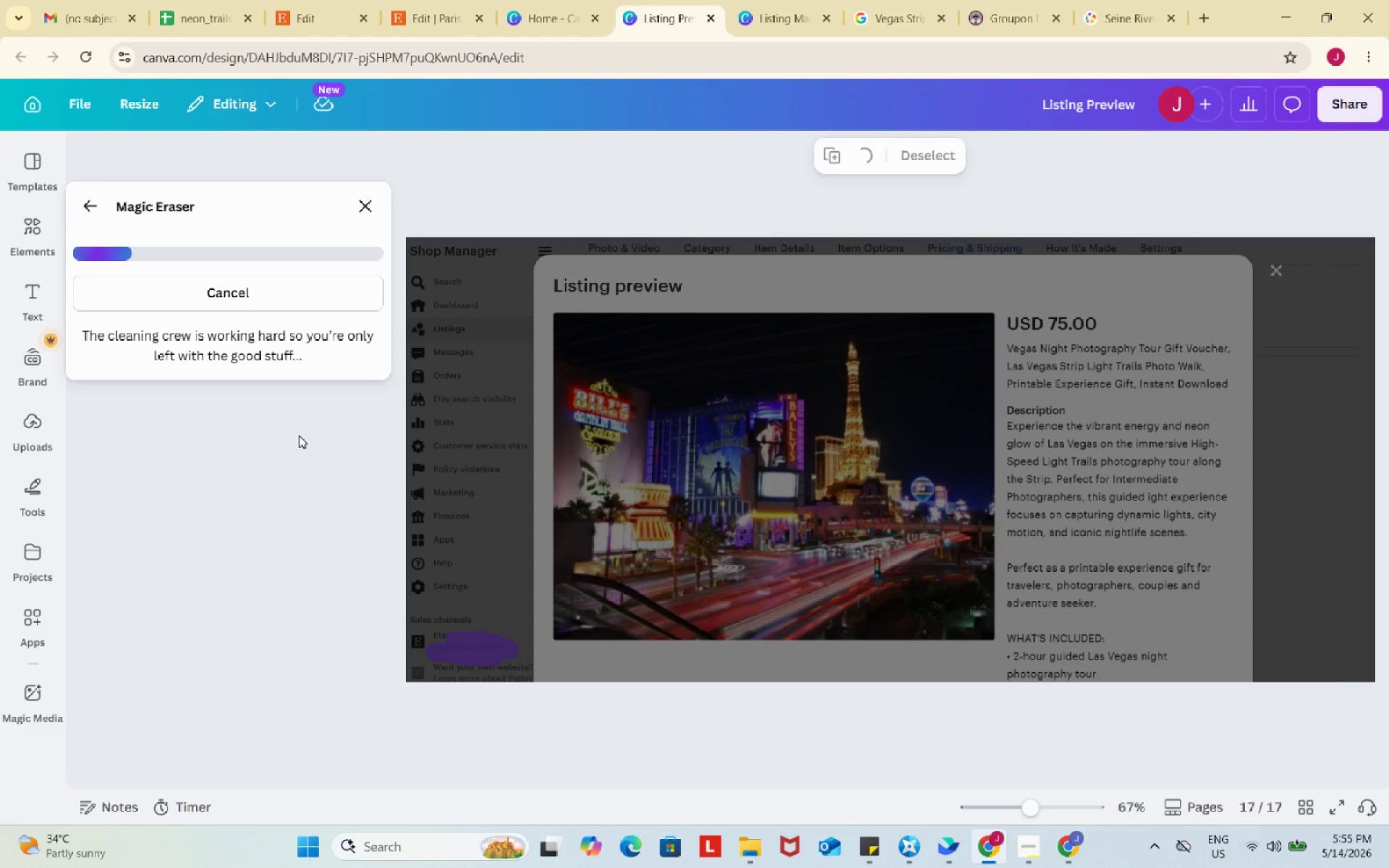 
left_click([365, 204])
 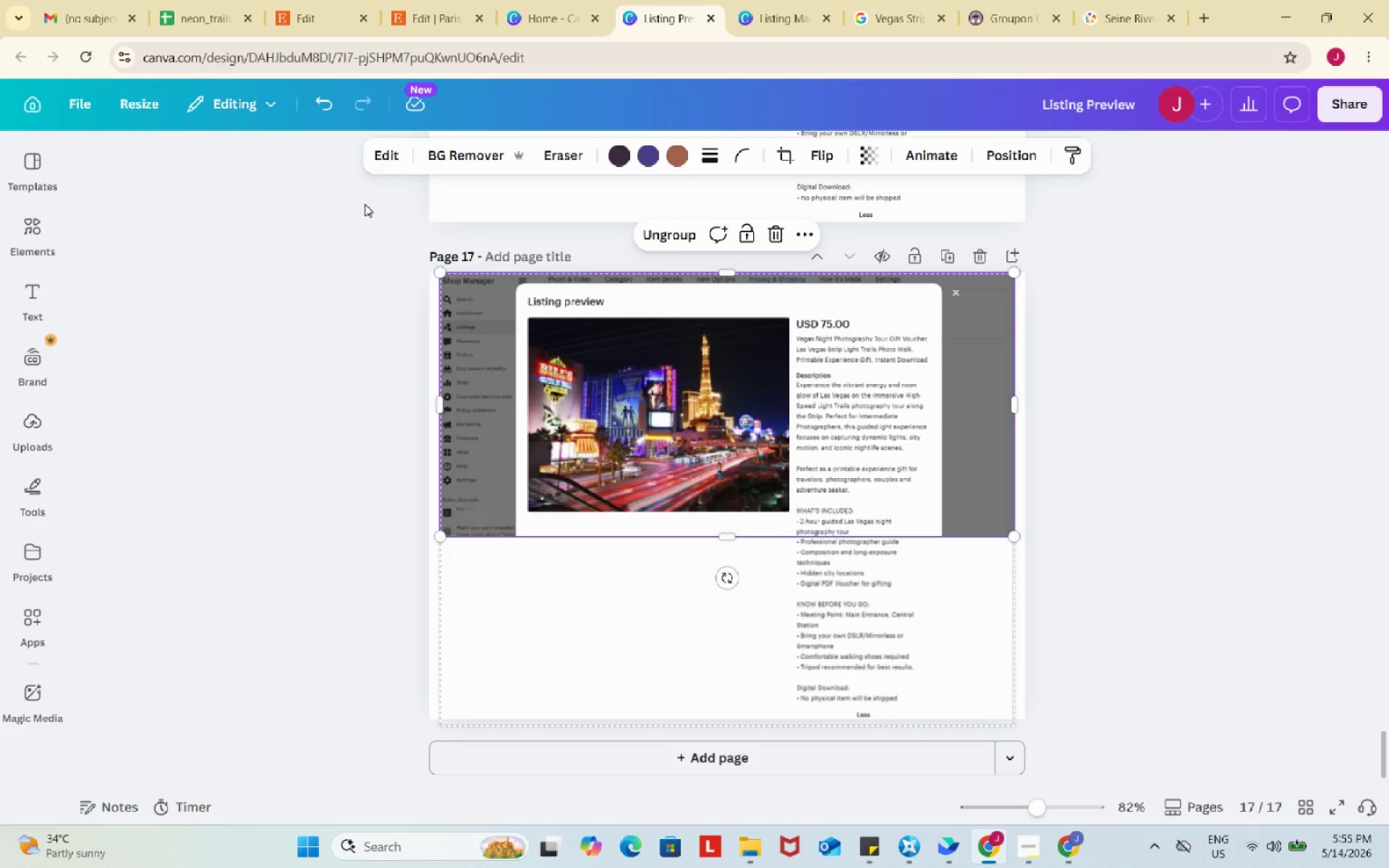 
wait(5.23)
 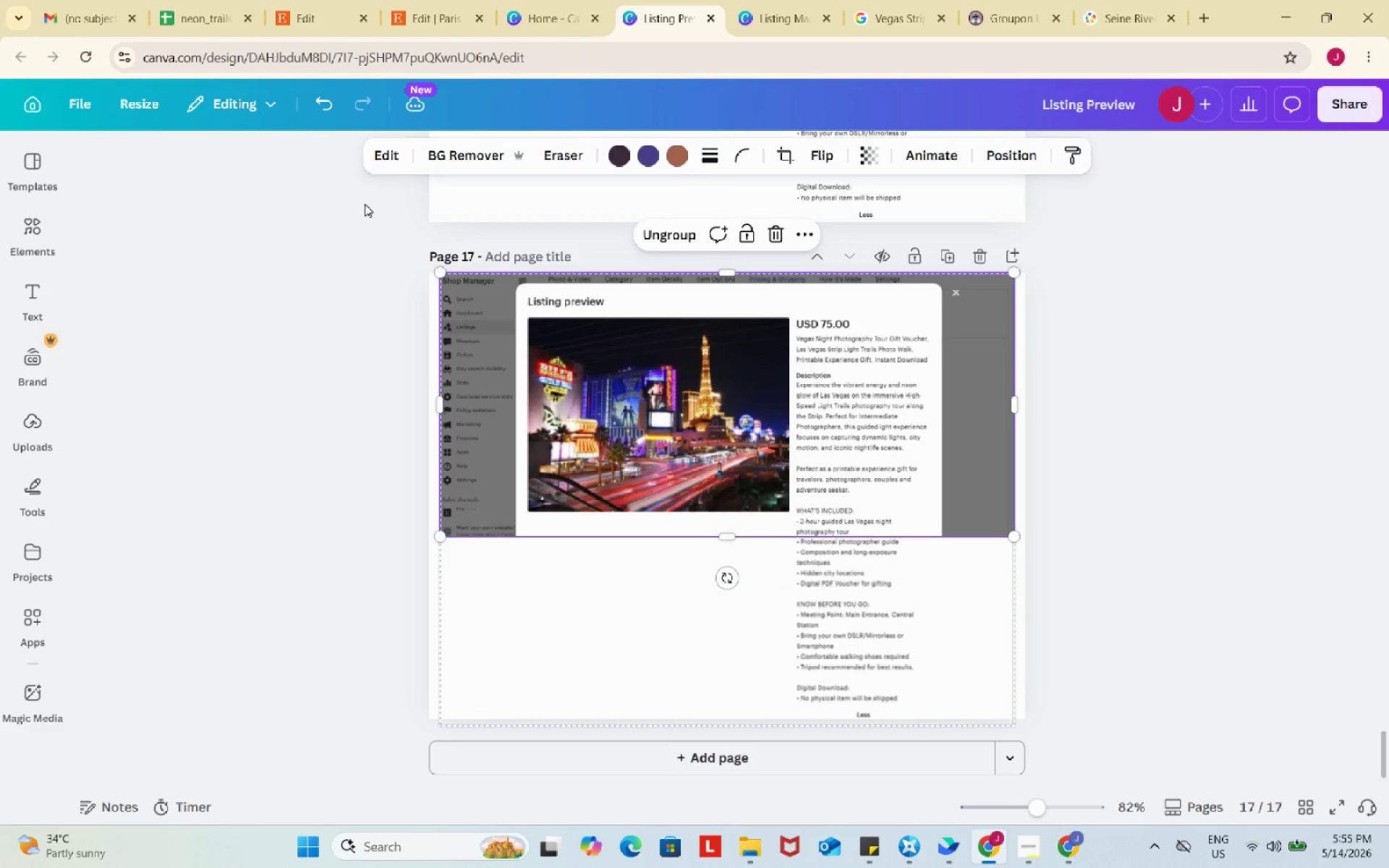 
left_click([1319, 564])
 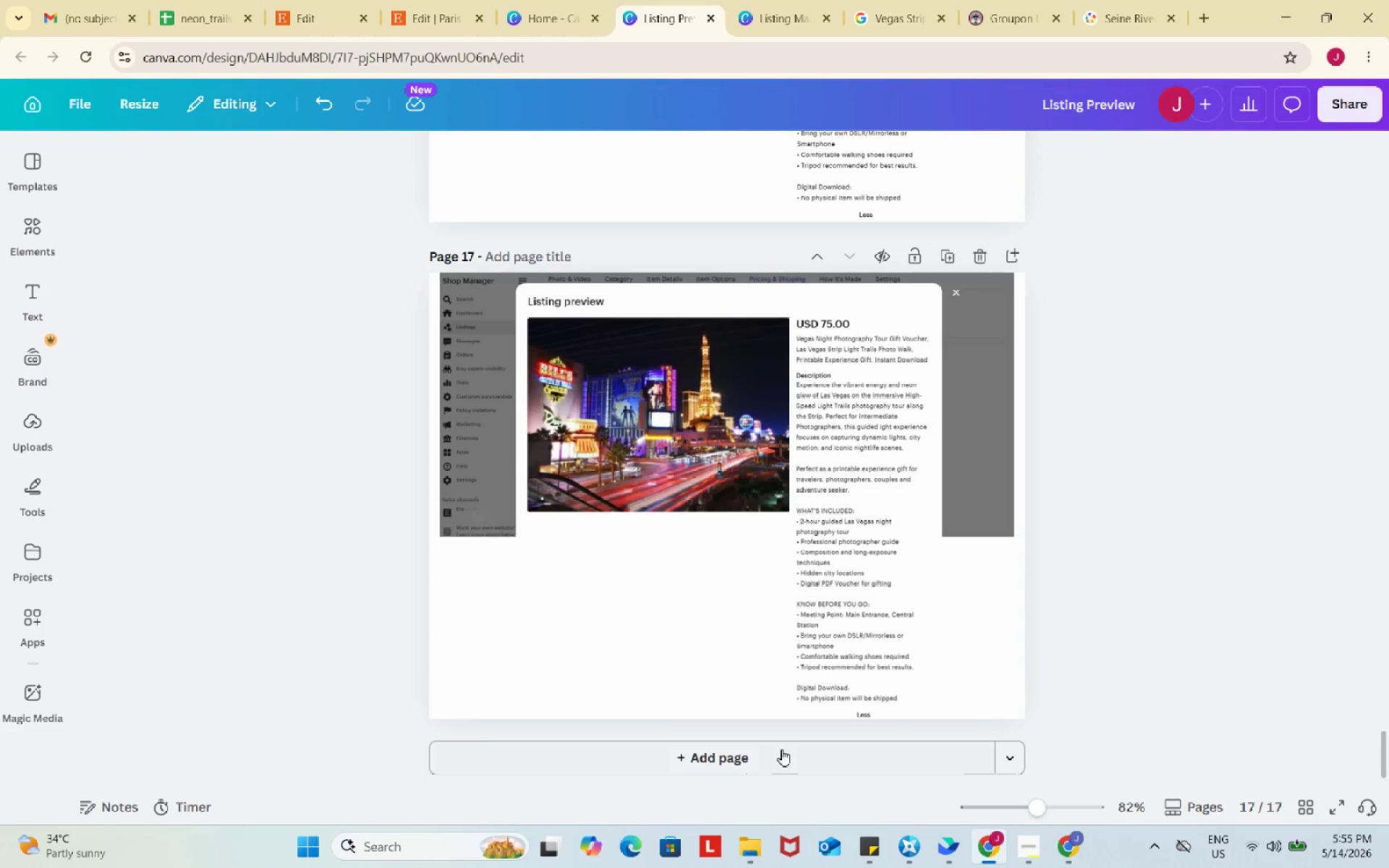 
left_click([781, 749])
 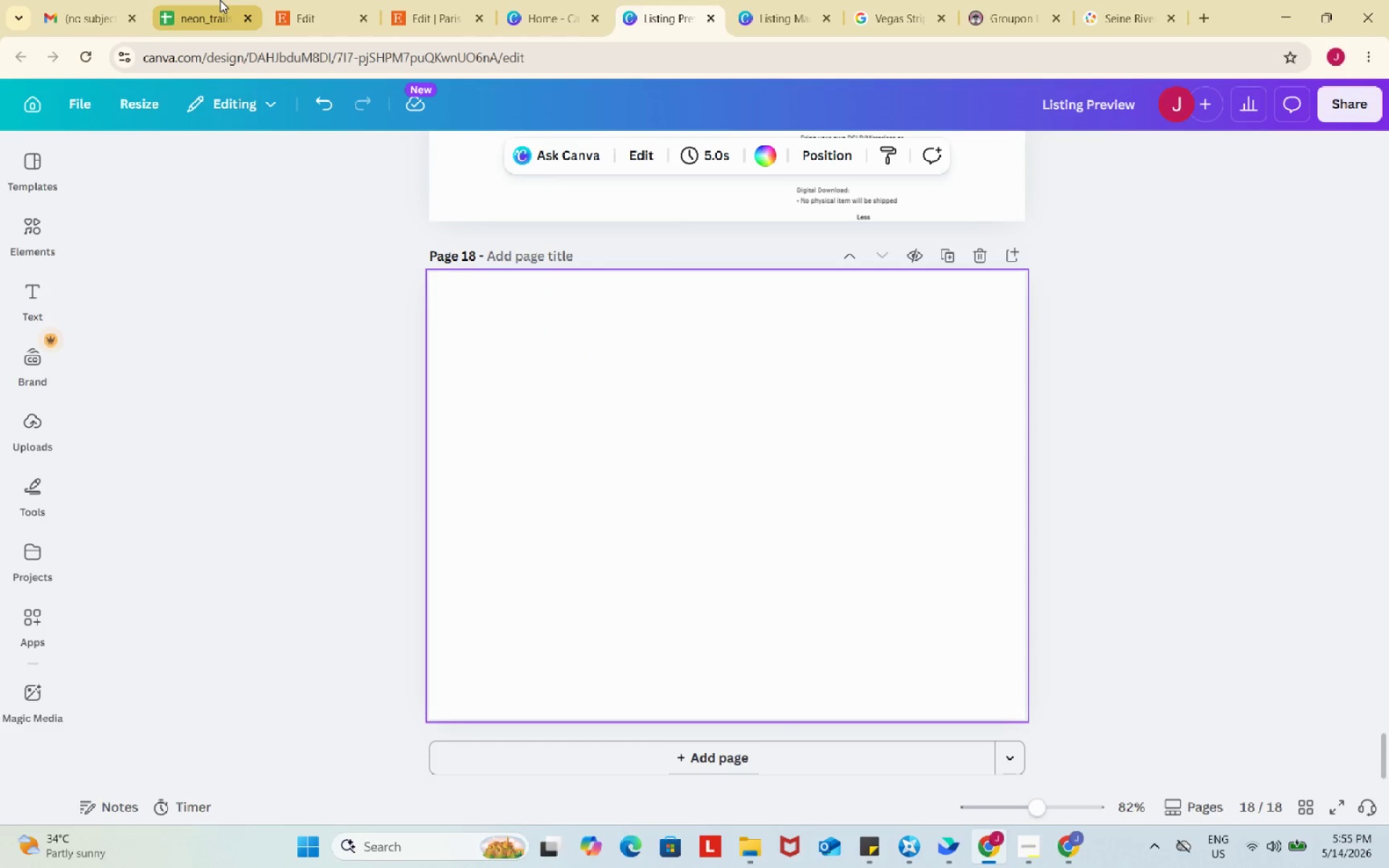 
left_click([220, 0])
 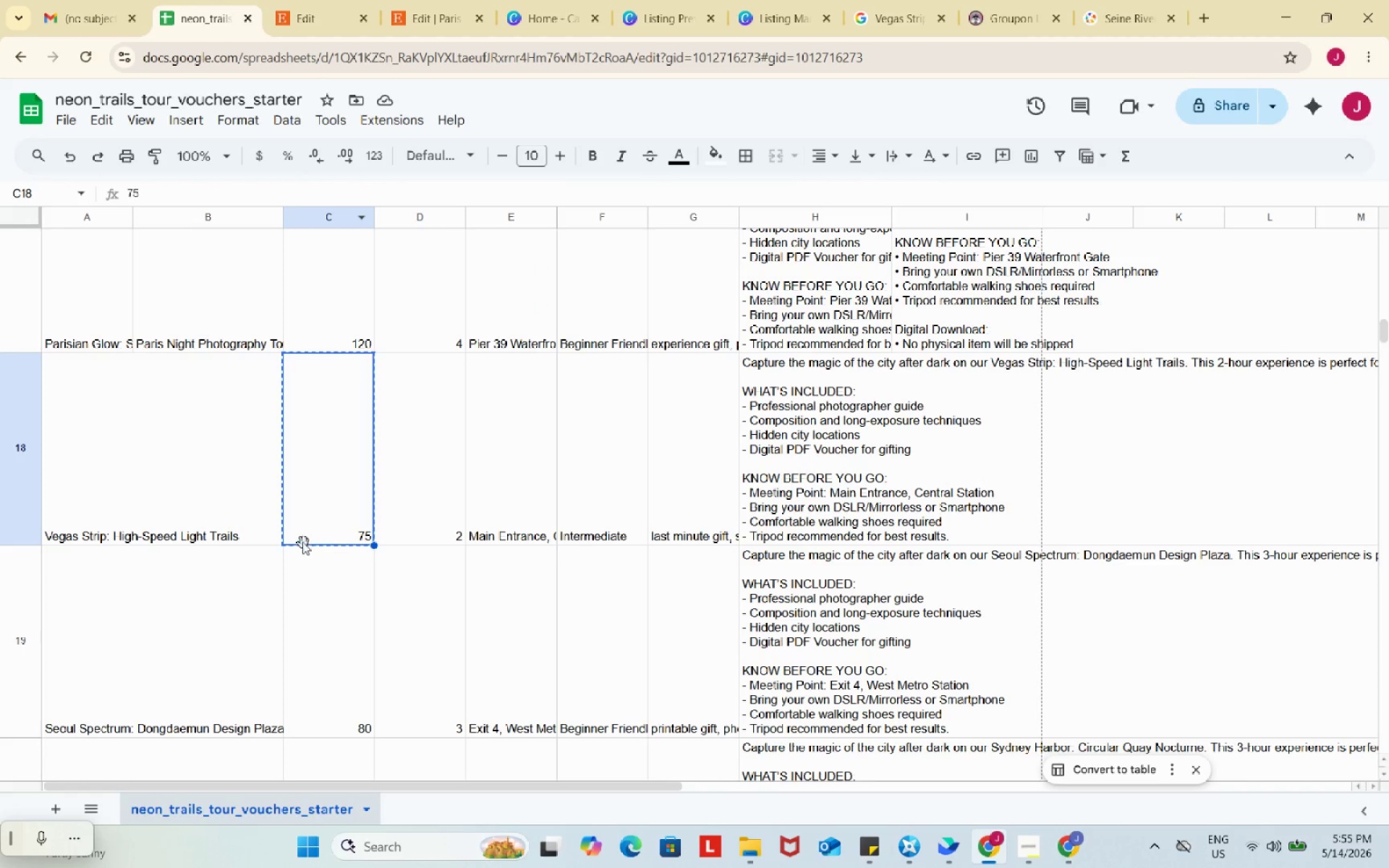 
scroll: coordinate [297, 540], scroll_direction: down, amount: 1.0
 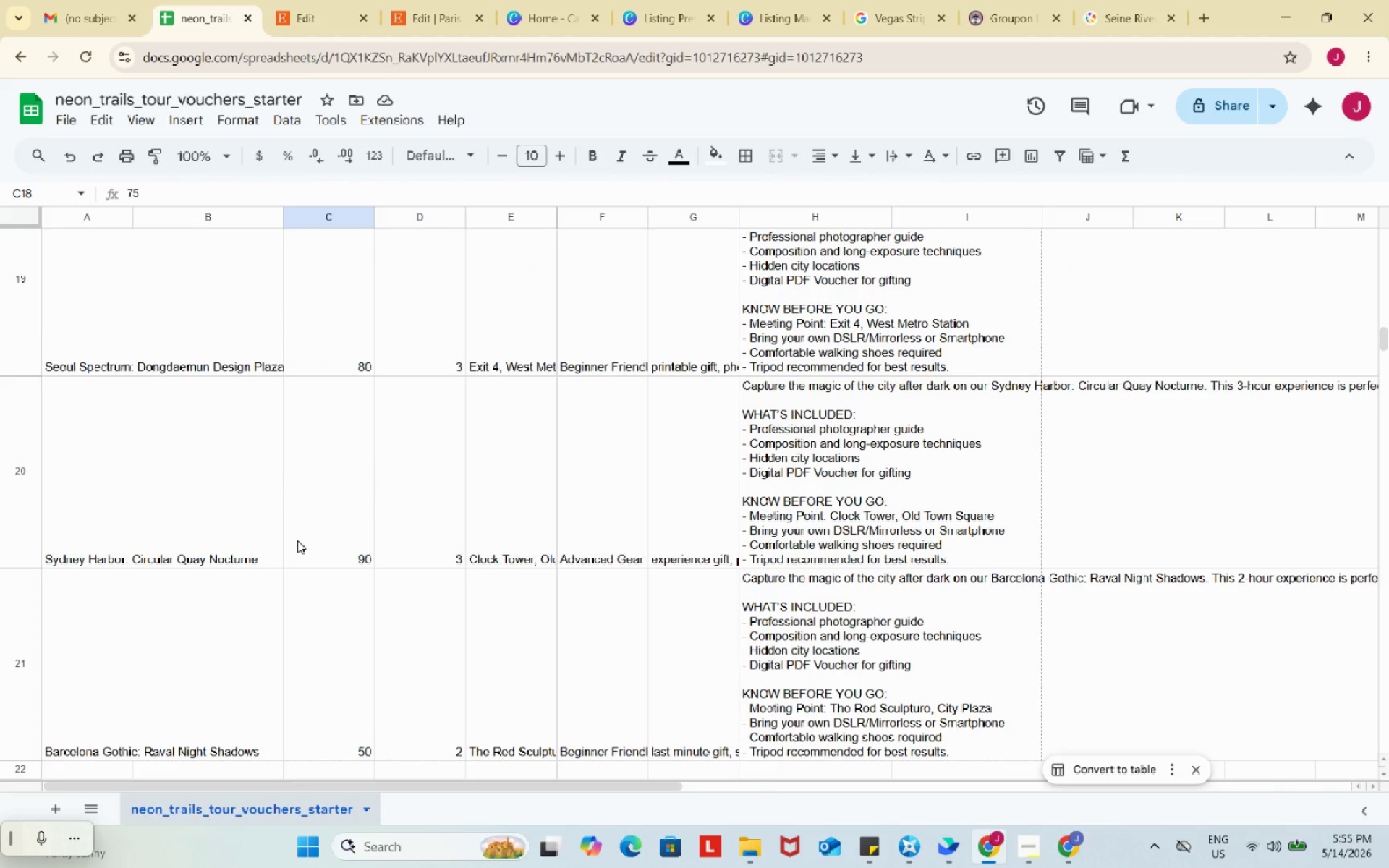 
scroll: coordinate [297, 540], scroll_direction: up, amount: 1.0
 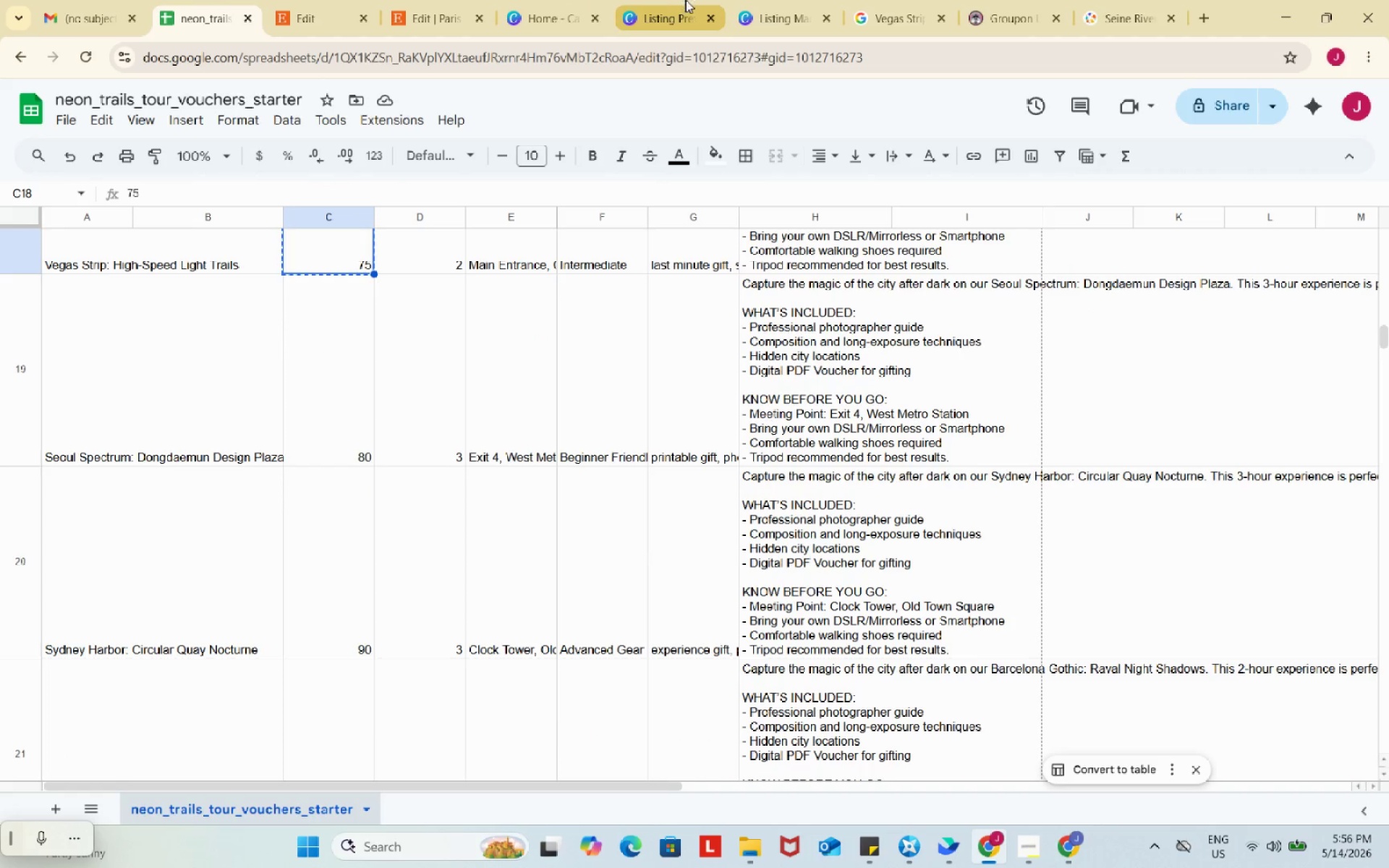 
left_click([688, 0])
 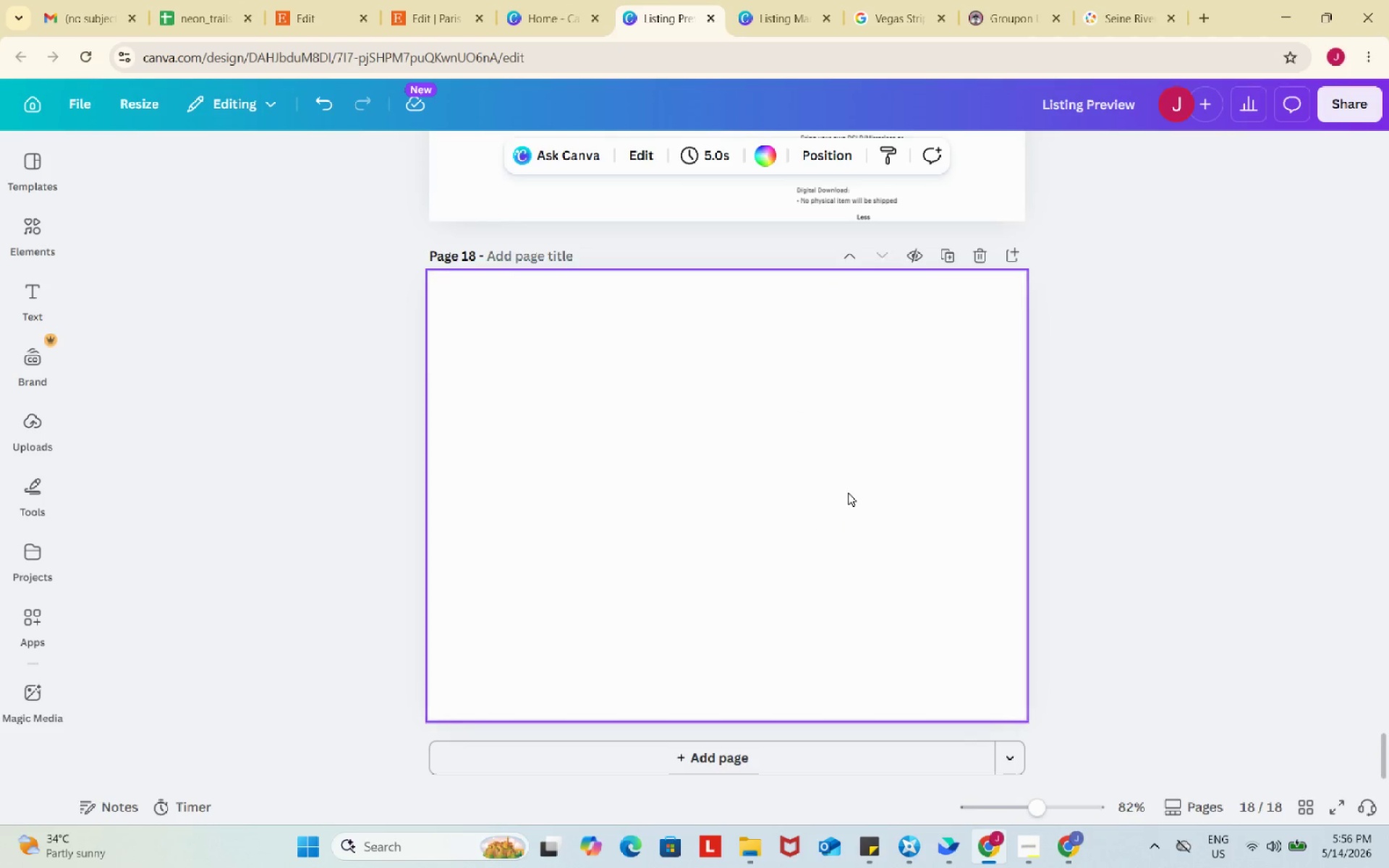 
scroll: coordinate [848, 493], scroll_direction: up, amount: 6.0
 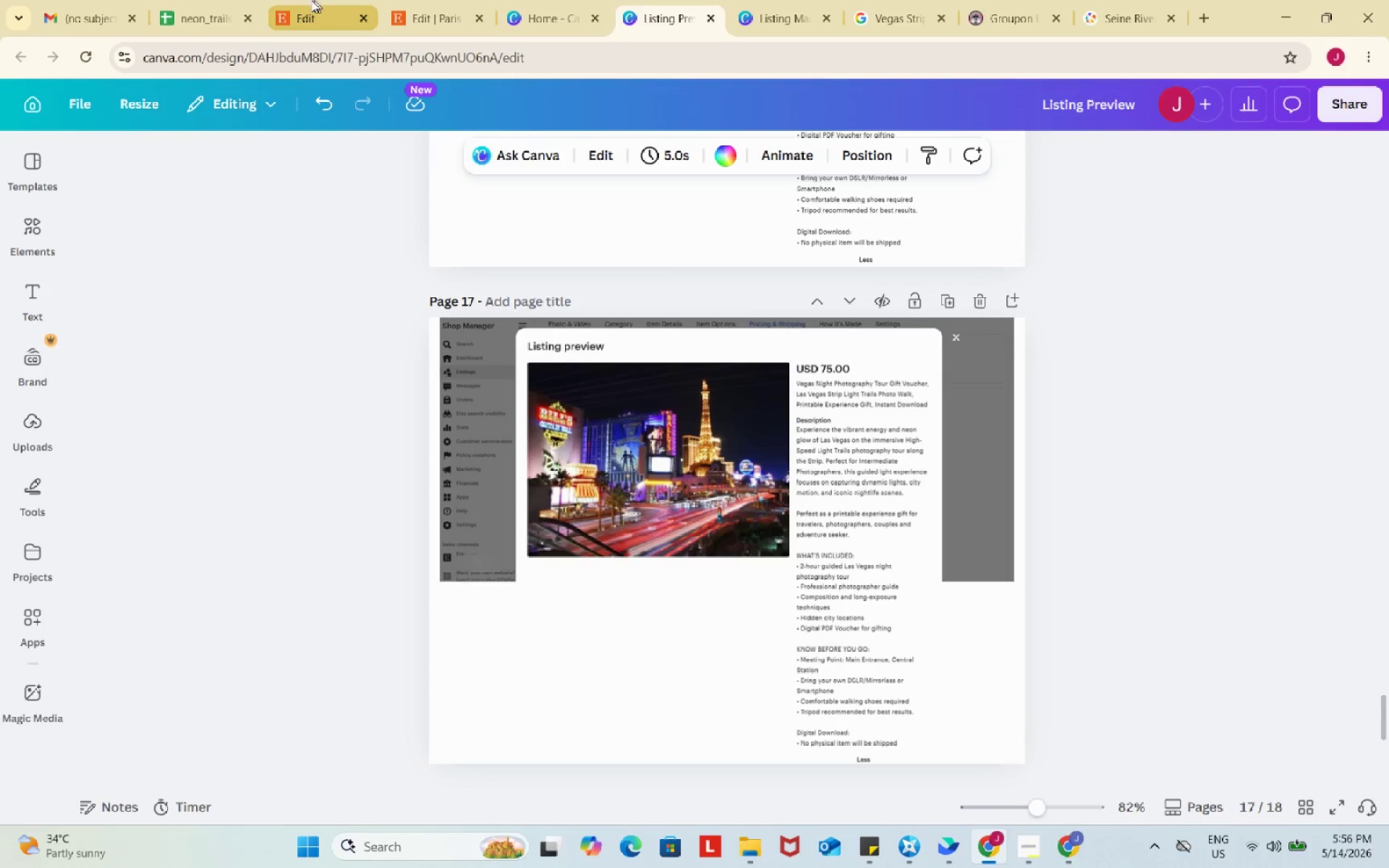 
left_click([197, 0])
 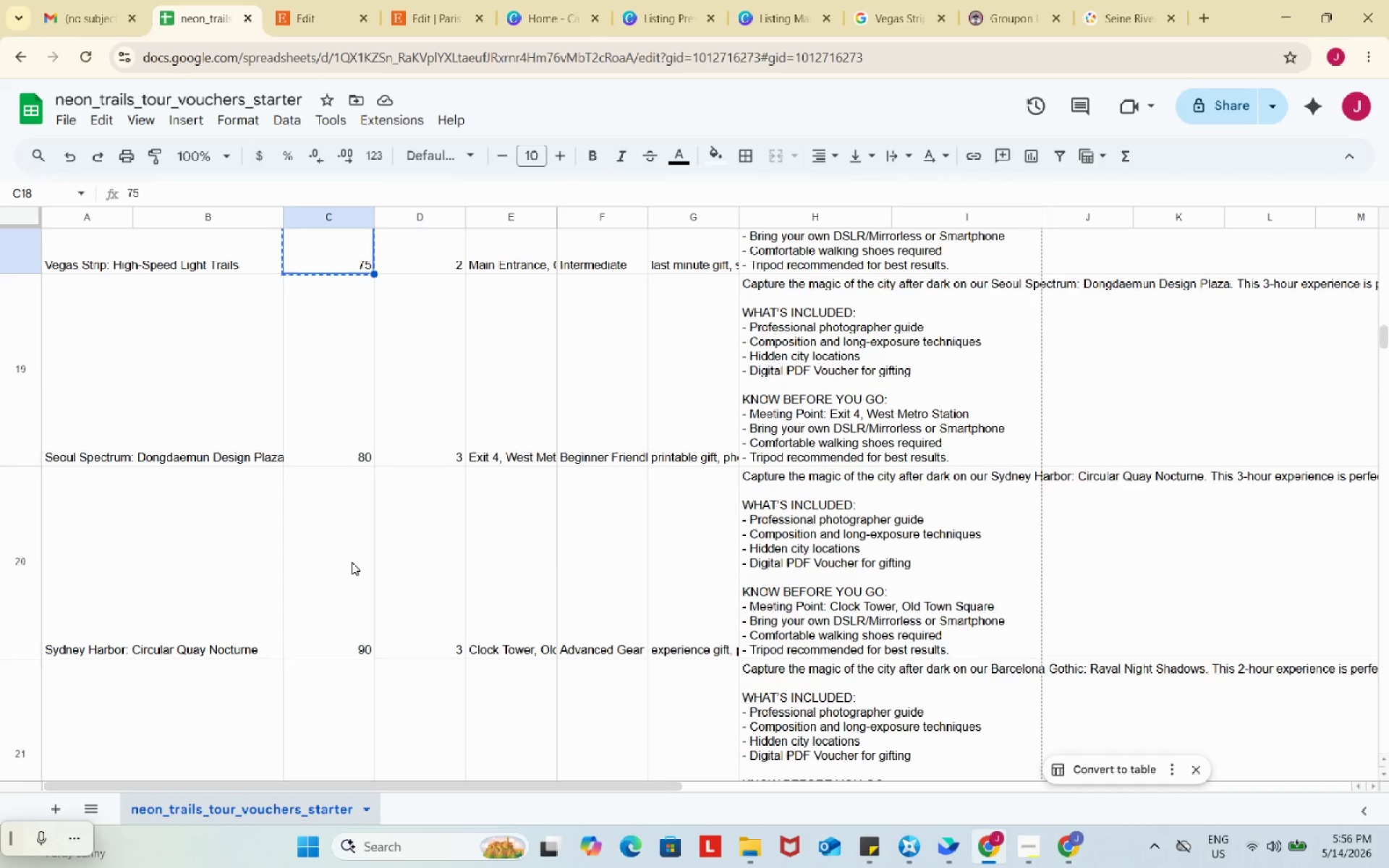 
scroll: coordinate [352, 562], scroll_direction: down, amount: 2.0
 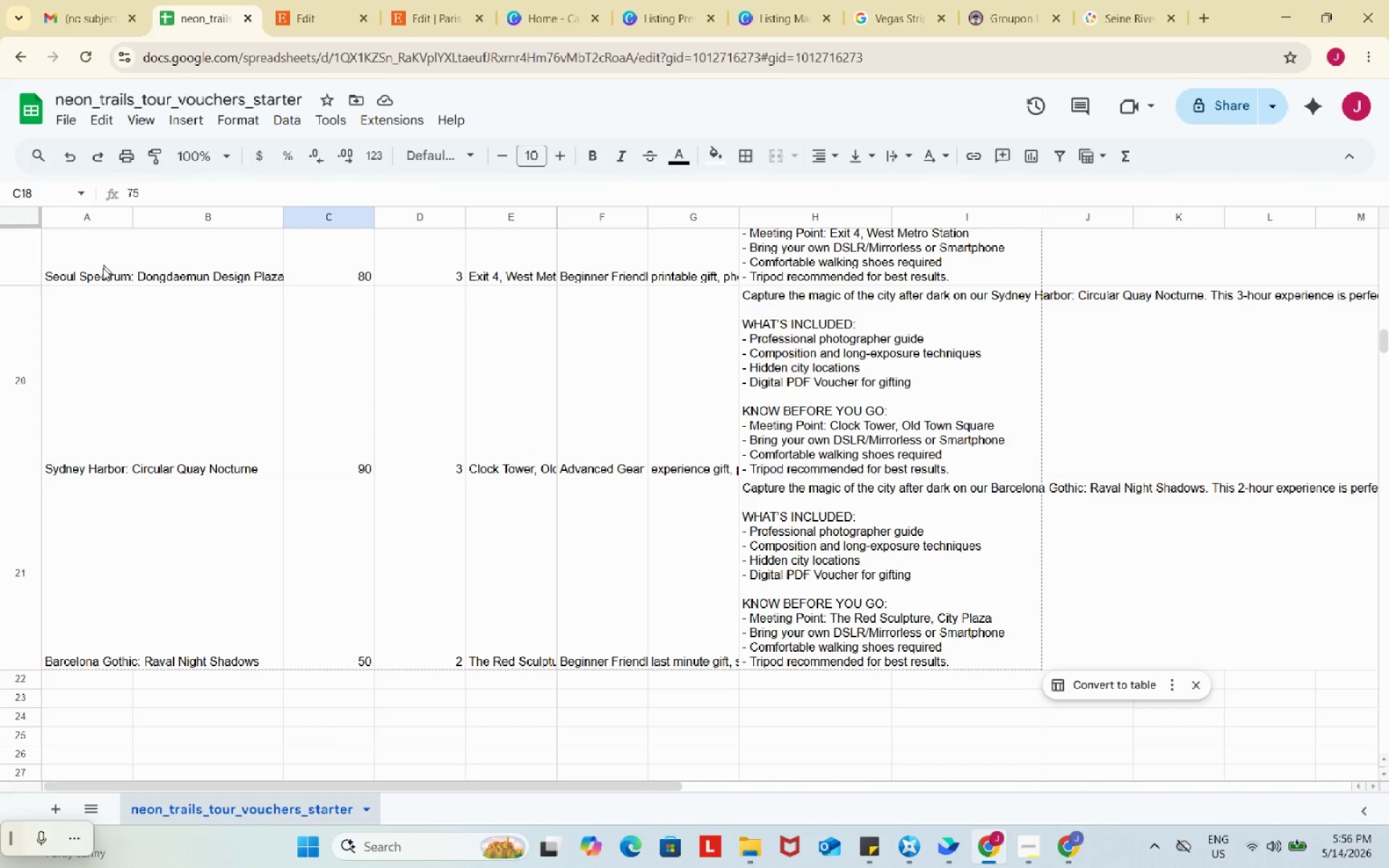 
left_click([101, 277])
 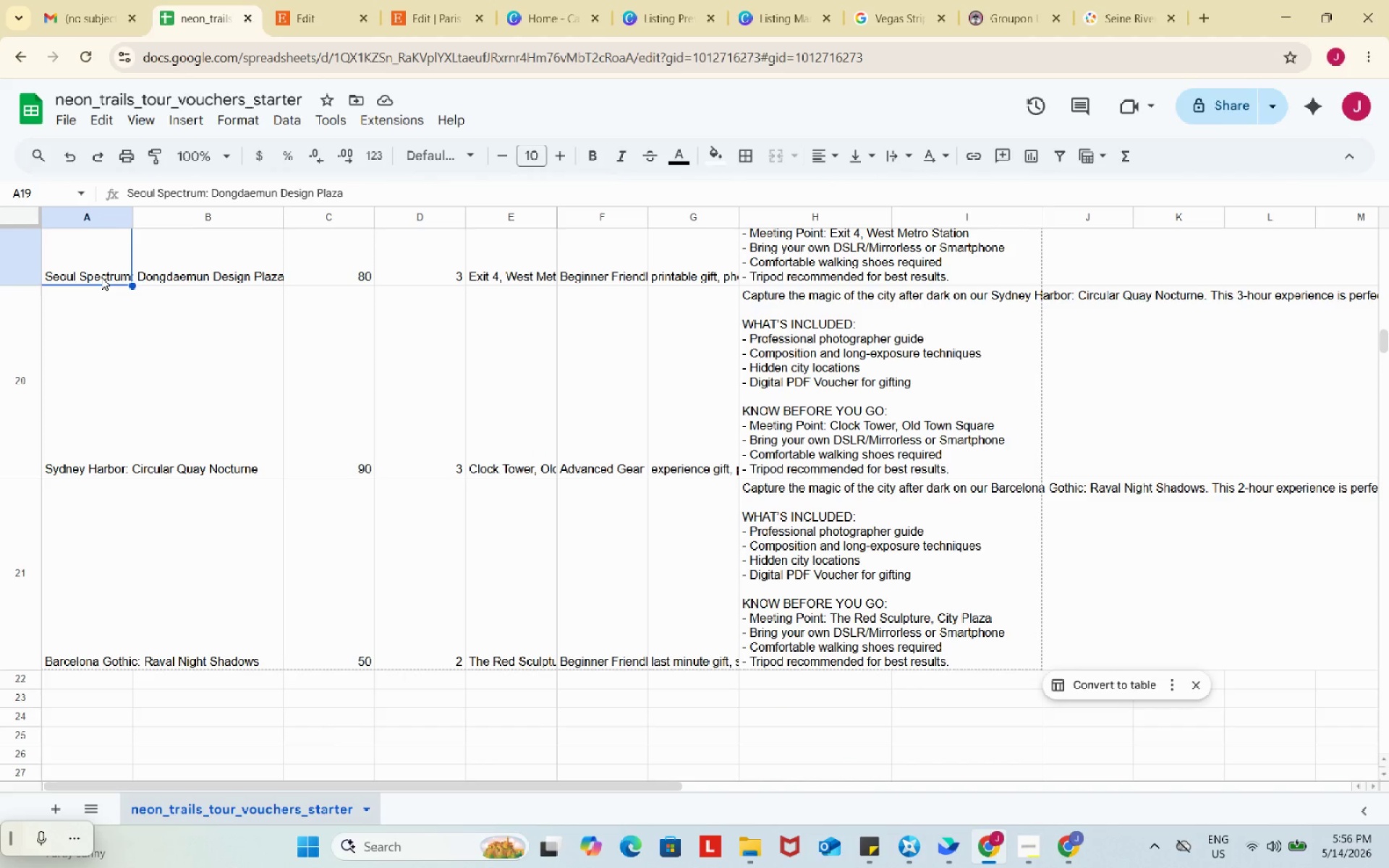 
key(Control+C)
 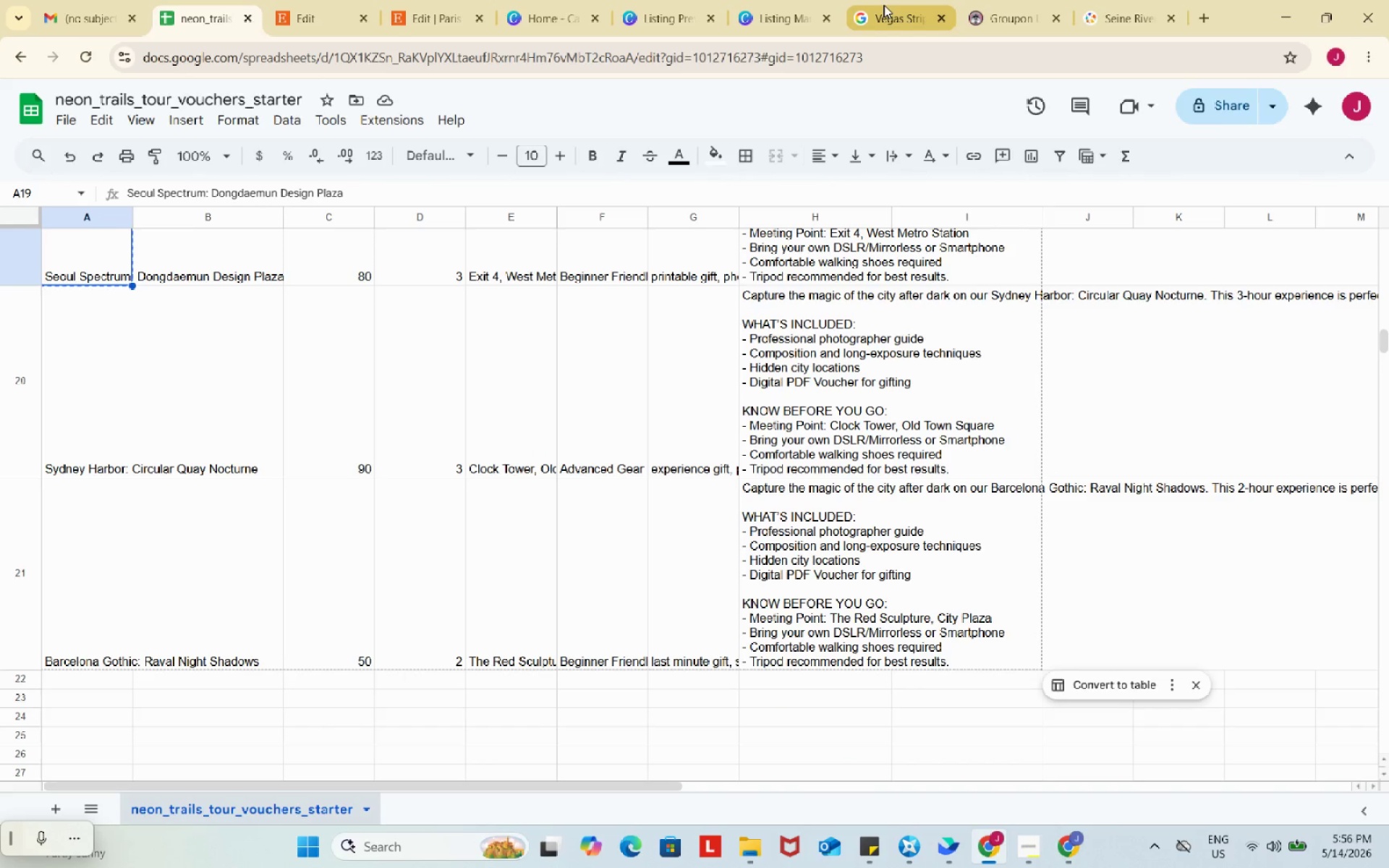 
left_click([889, 0])
 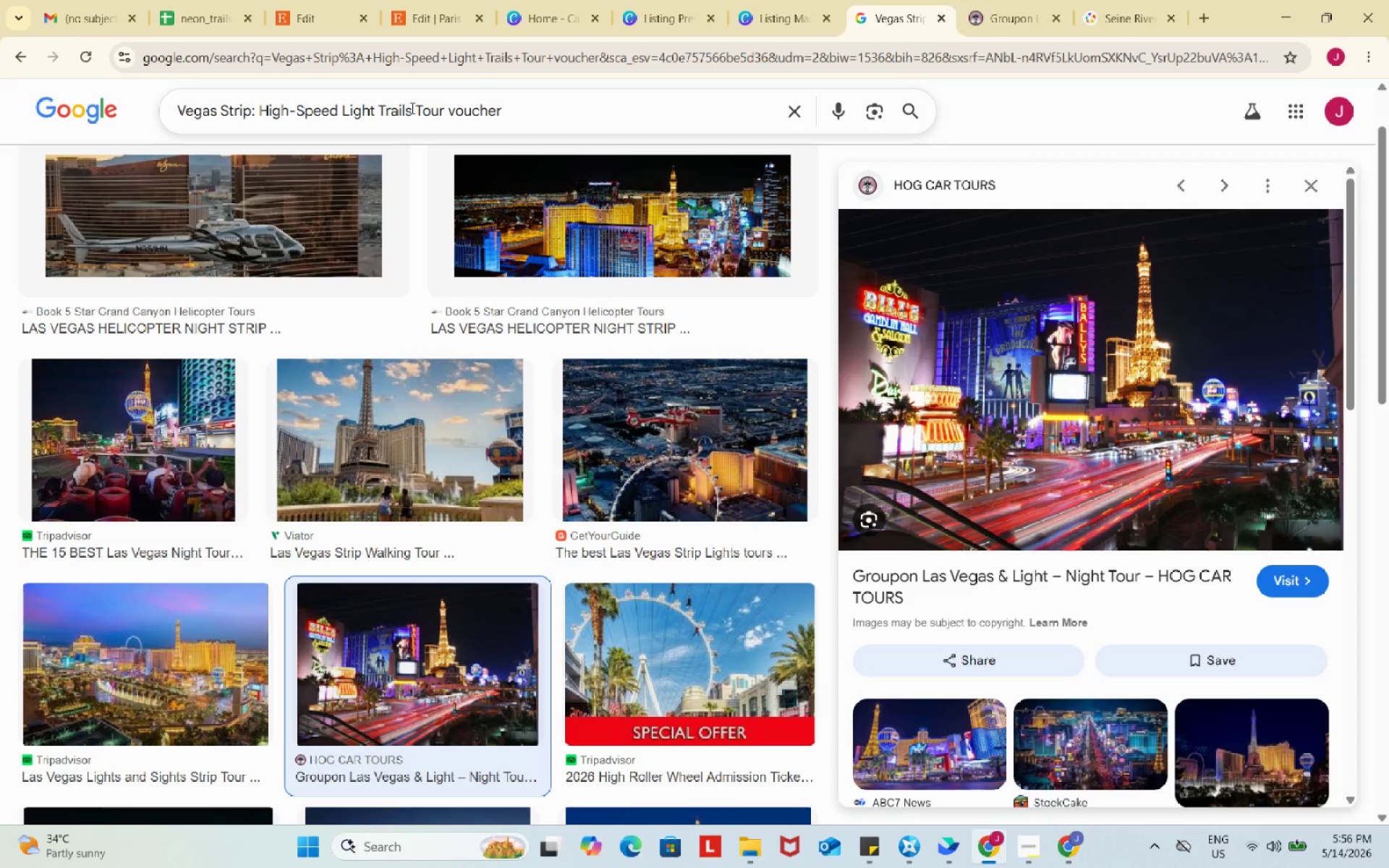 
left_click_drag(start_coordinate=[411, 108], to_coordinate=[148, 118])
 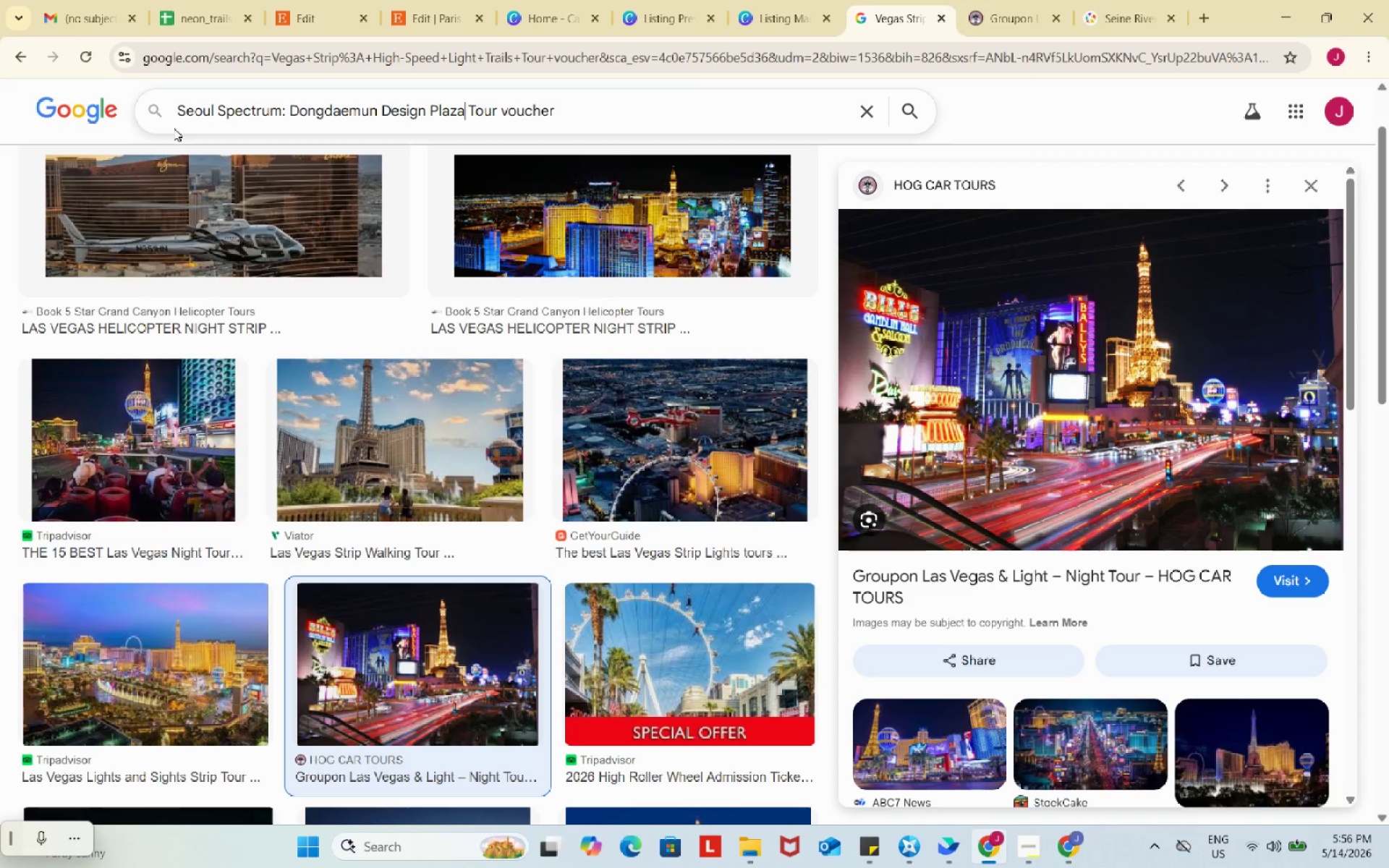 
key(Control+ControlLeft)
 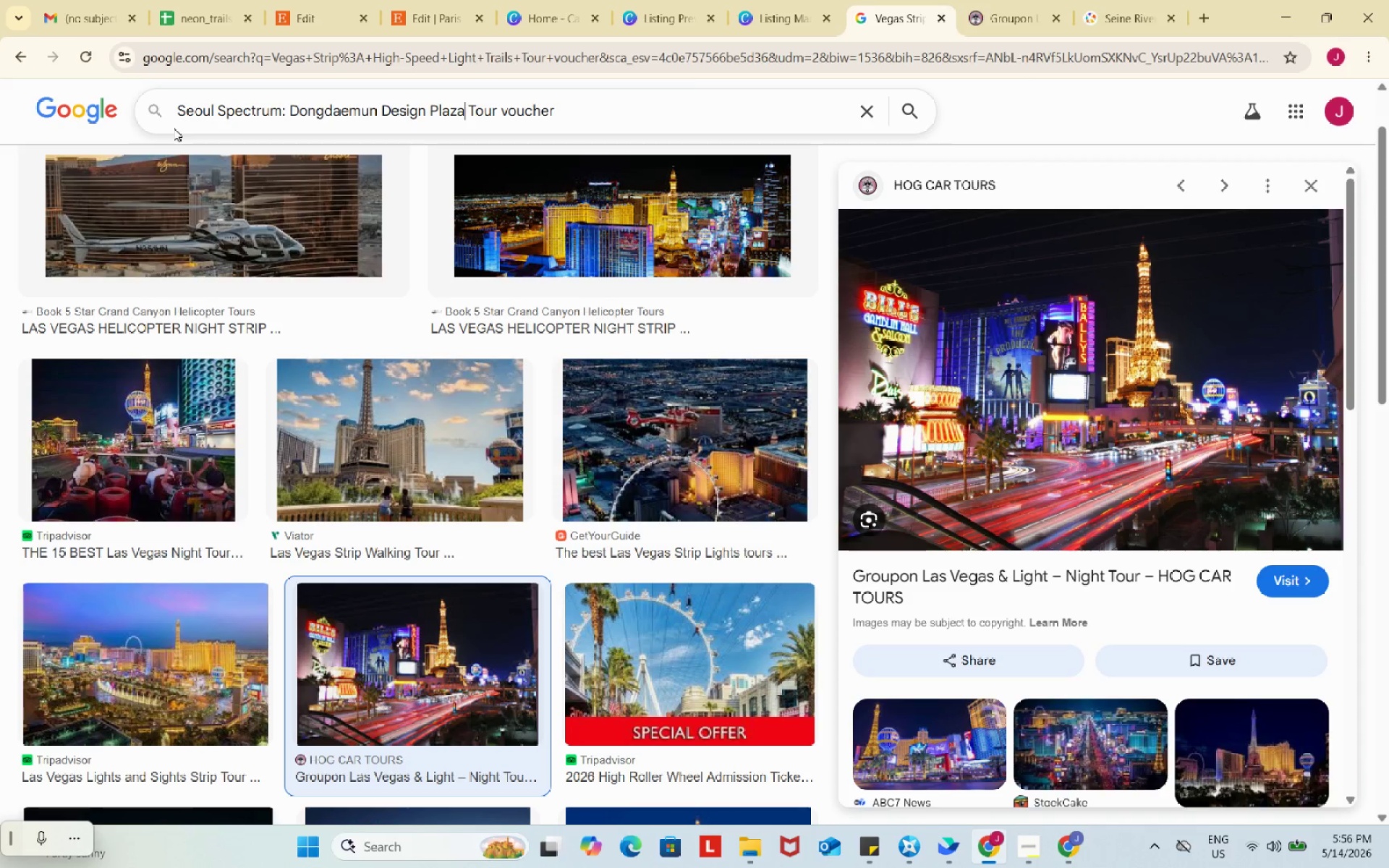 
key(Control+V)
 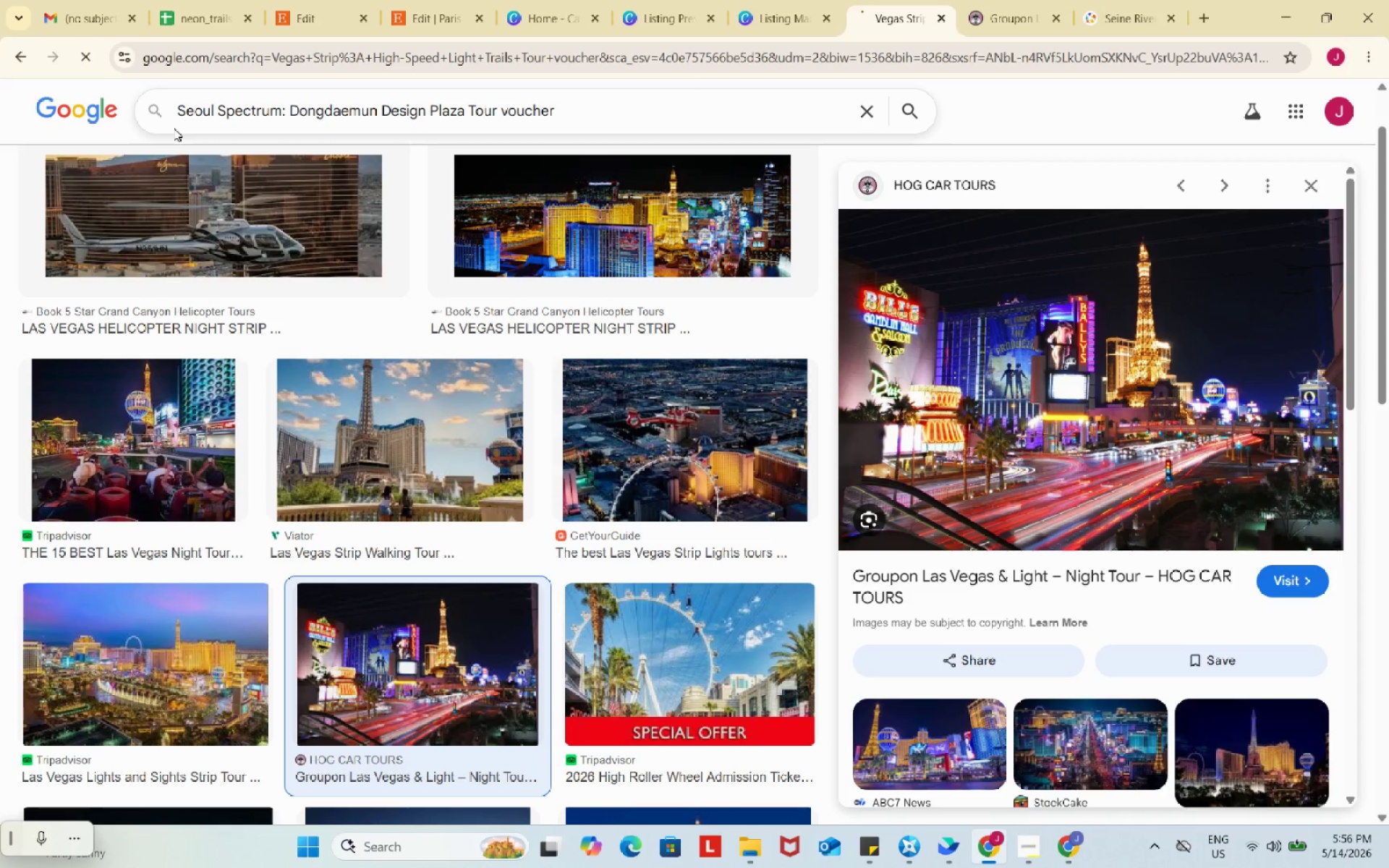 
key(Enter)
 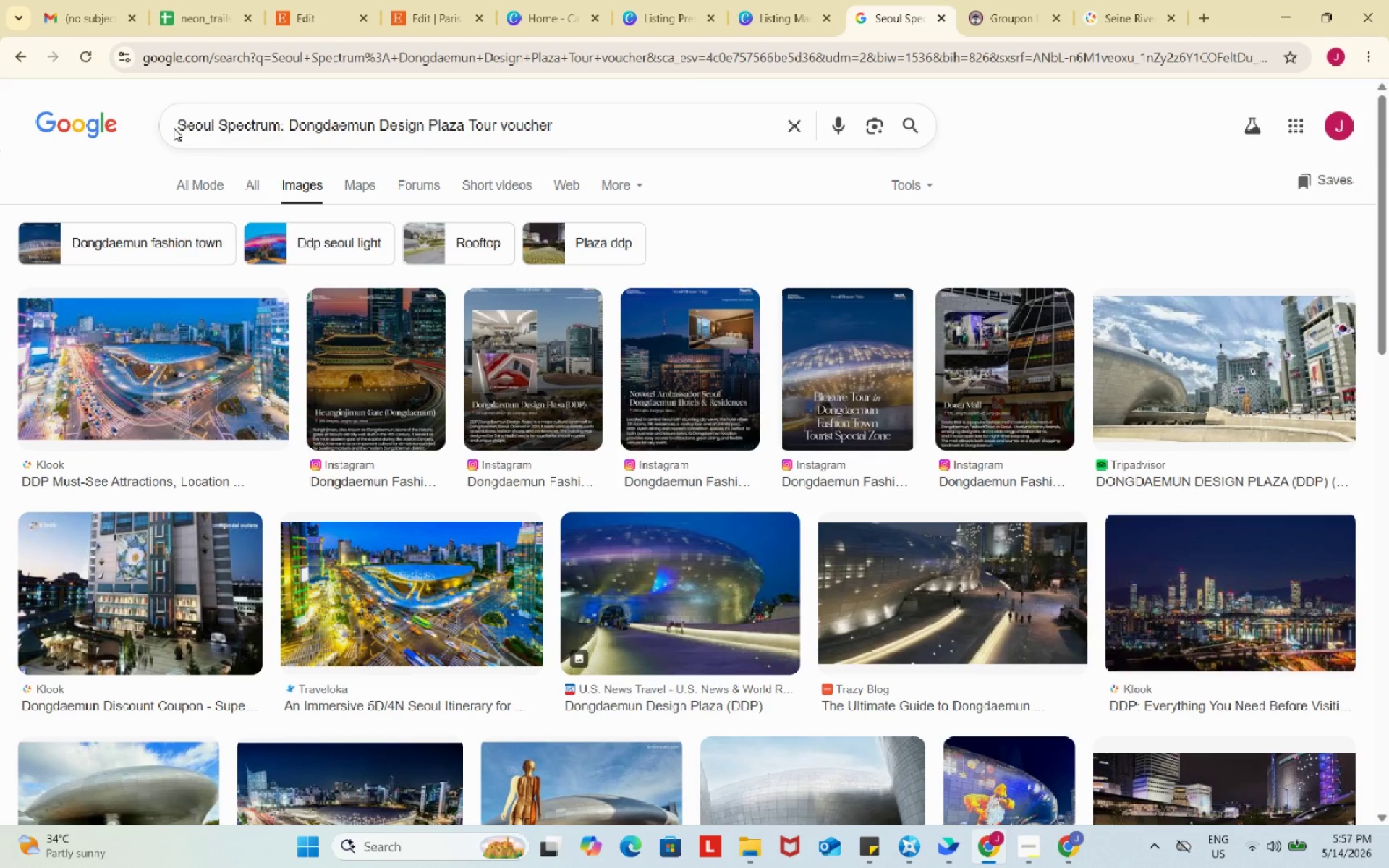 
wait(56.23)
 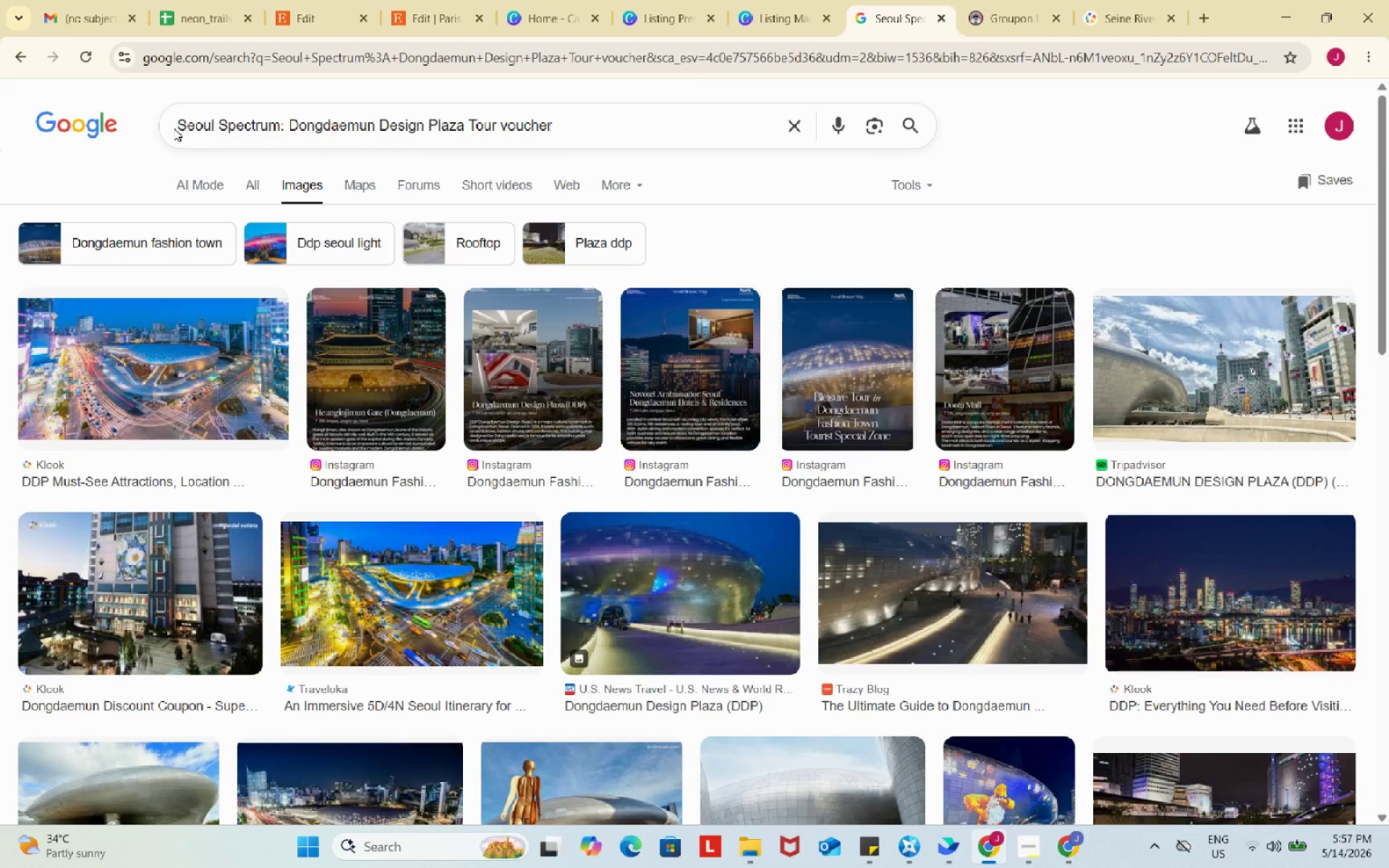 
left_click([425, 584])
 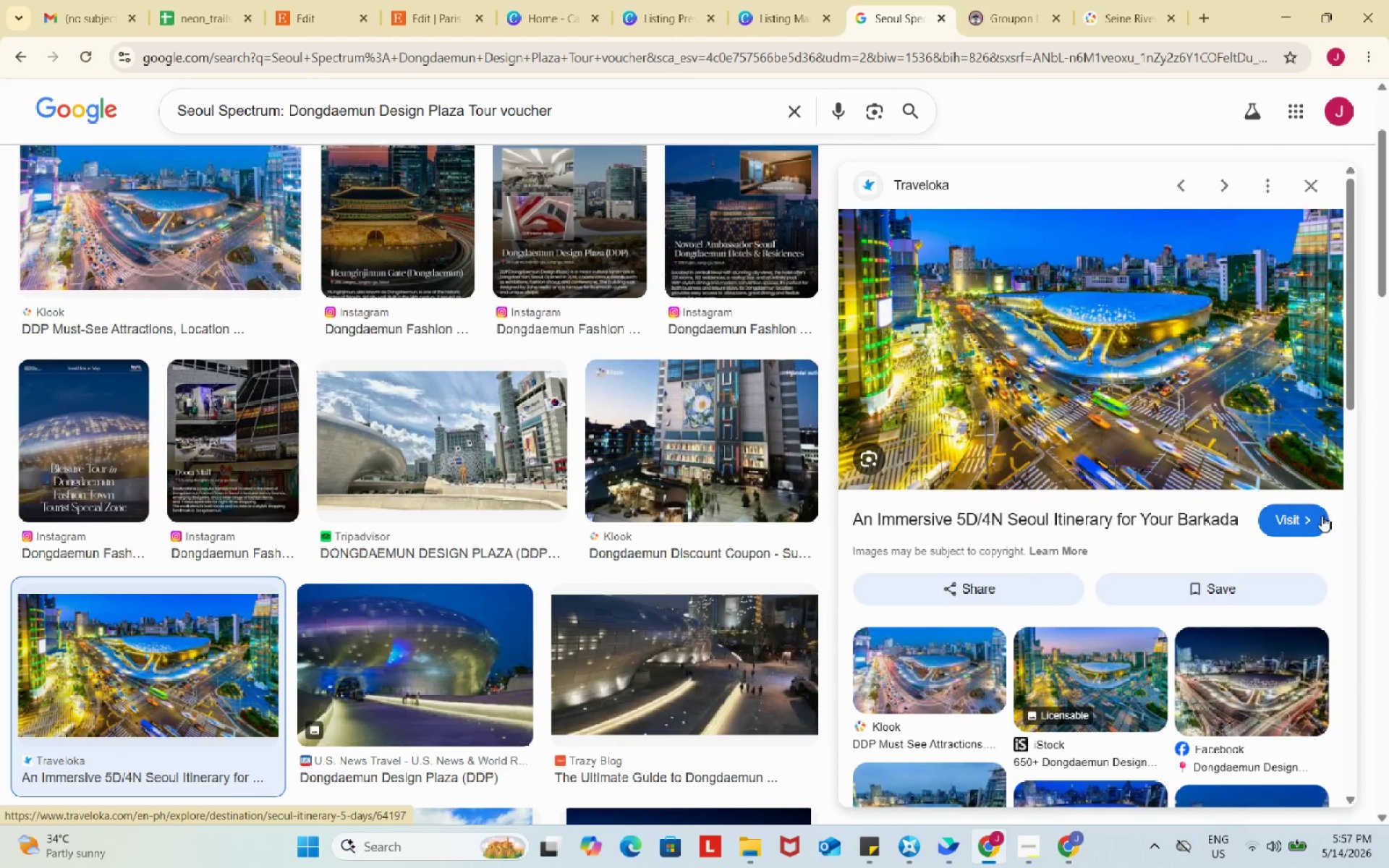 
left_click([1306, 514])
 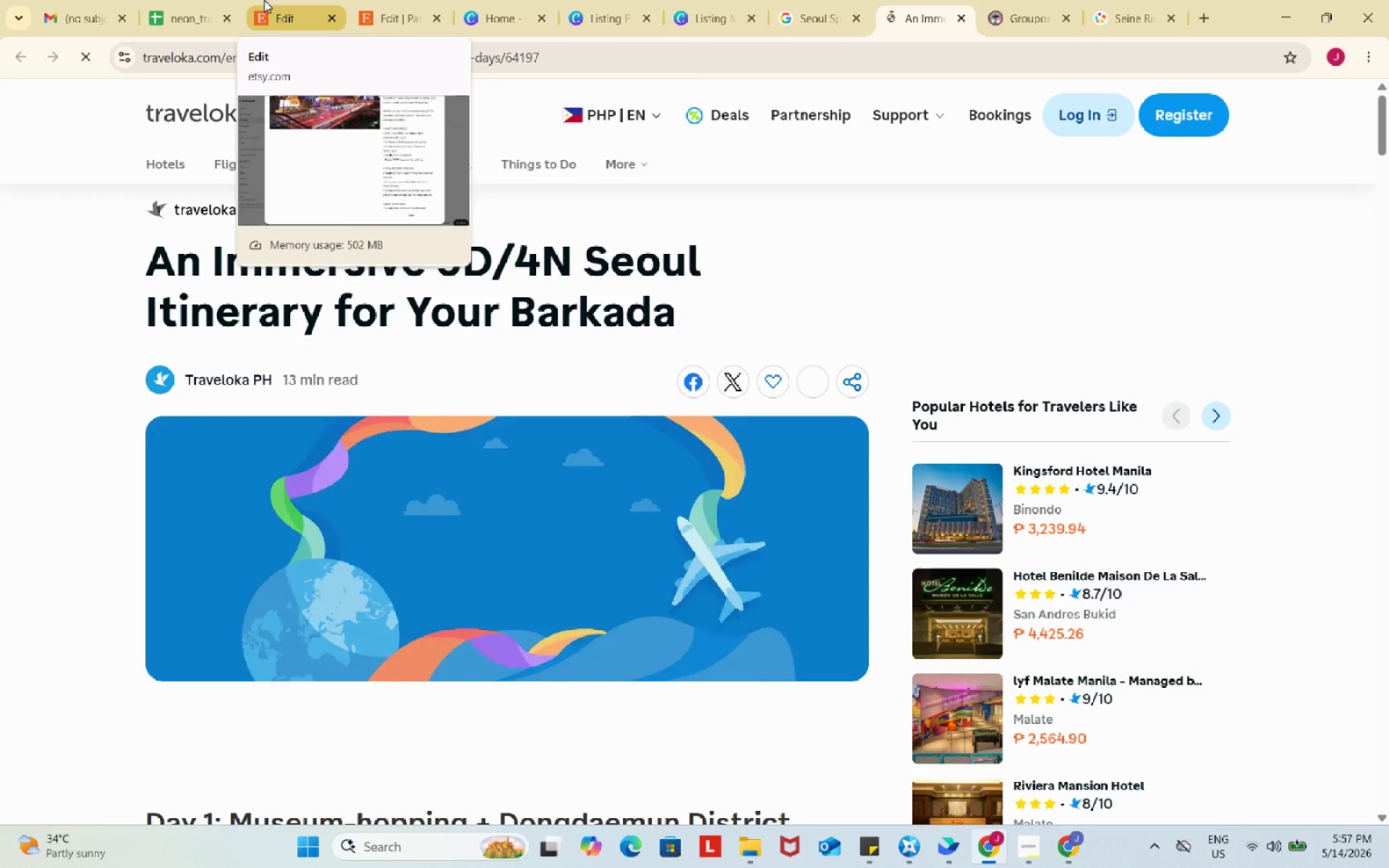 
left_click([164, 0])
 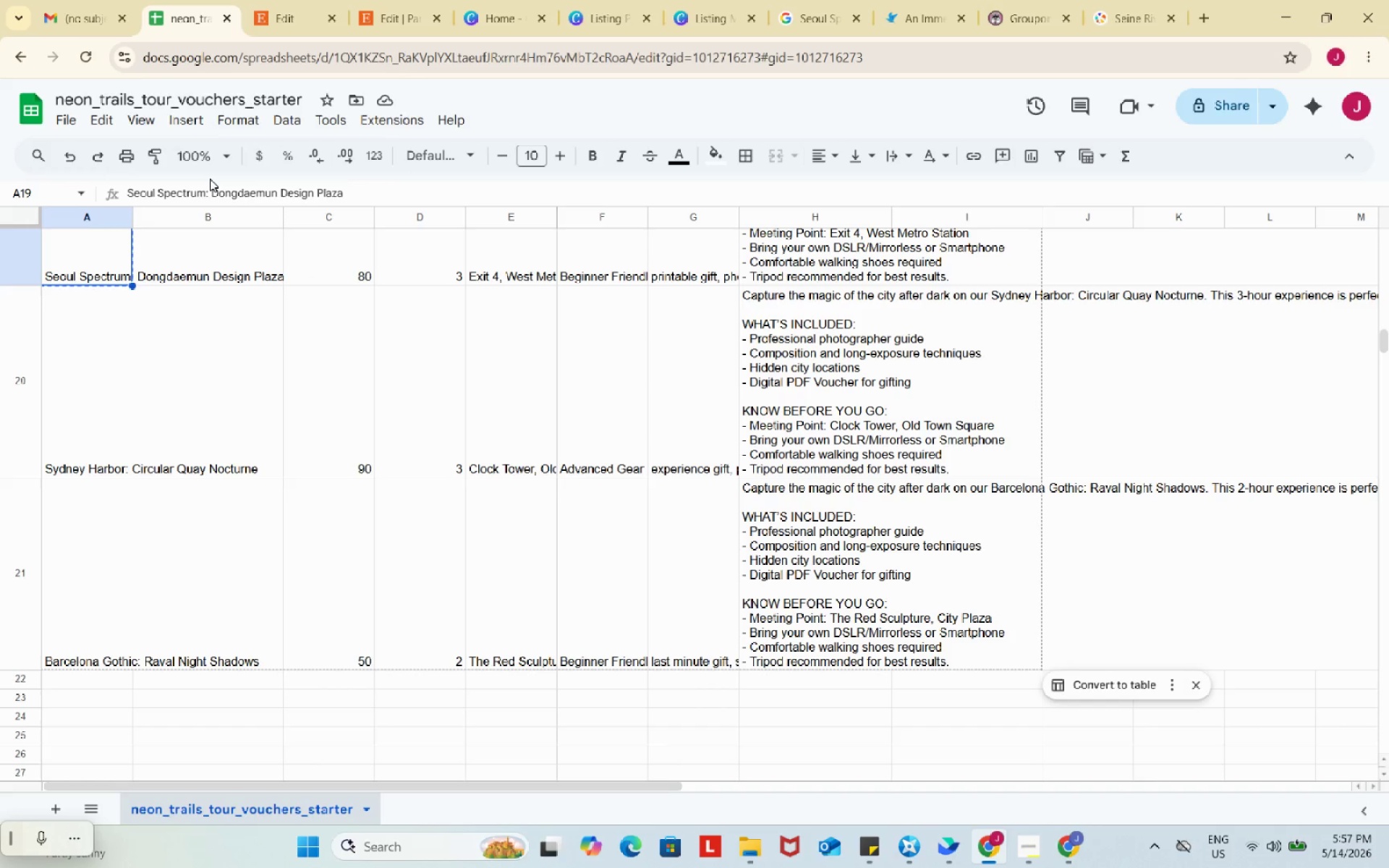 
wait(5.52)
 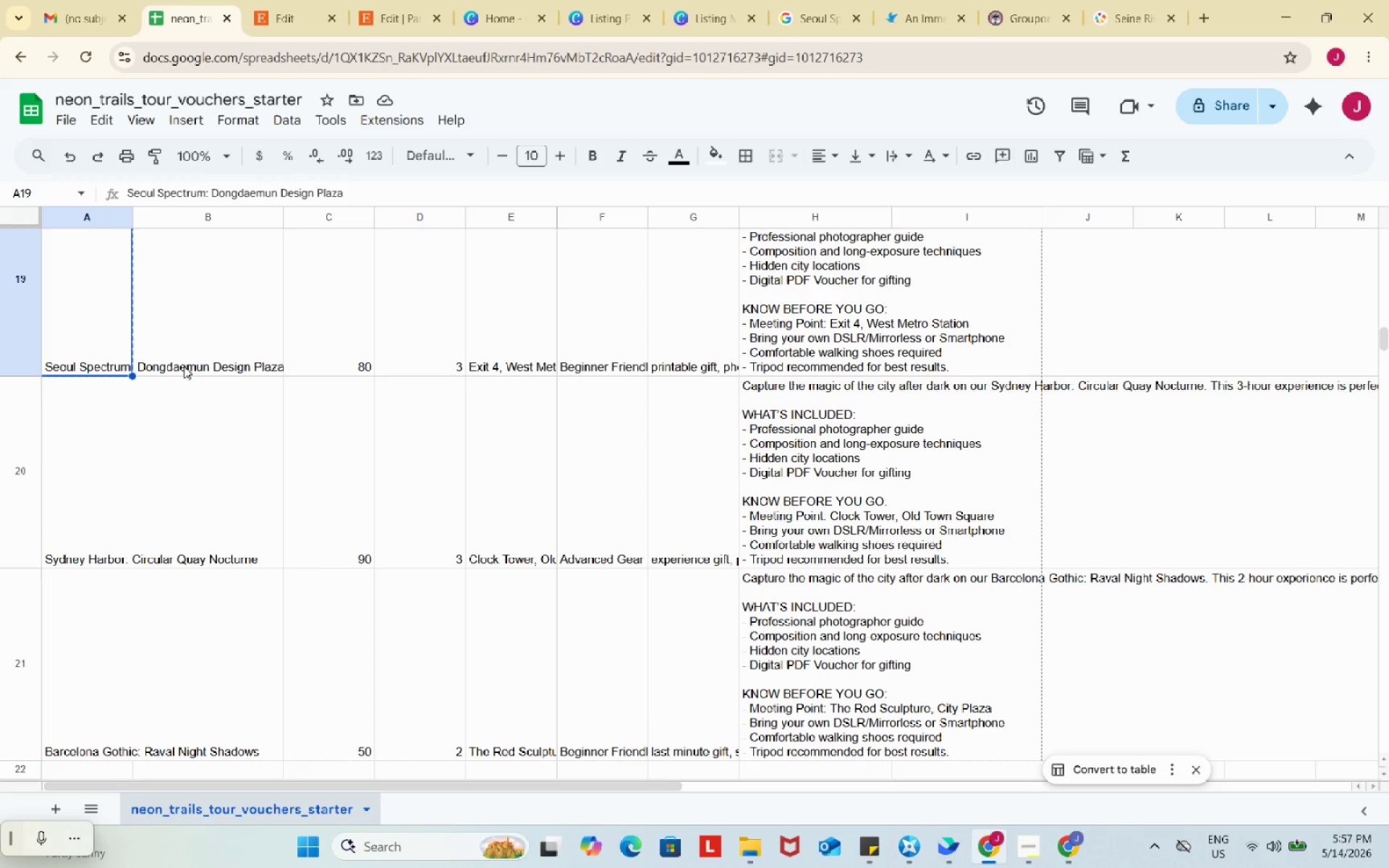 
left_click([188, 329])
 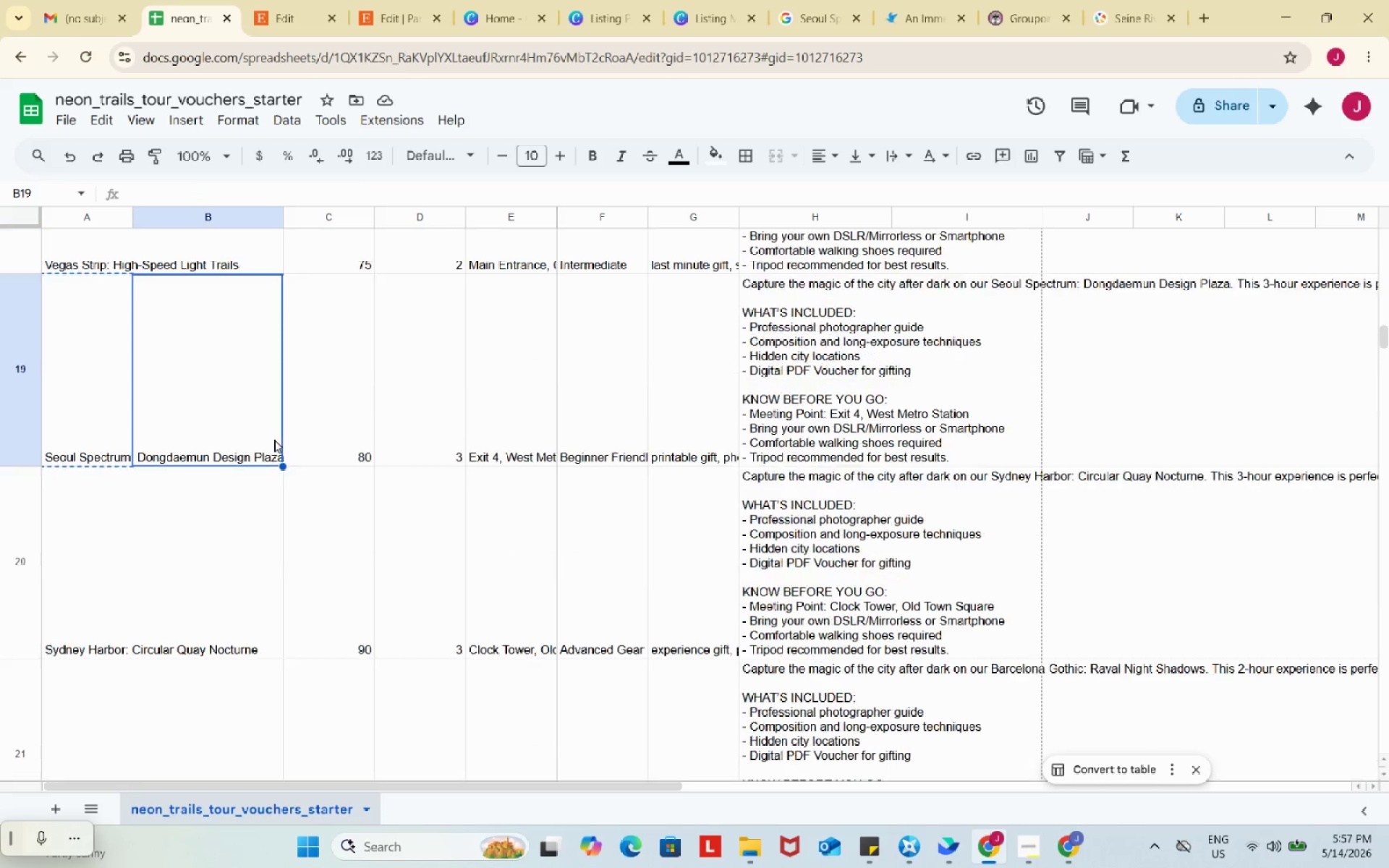 
scroll: coordinate [431, 375], scroll_direction: up, amount: 1.0
 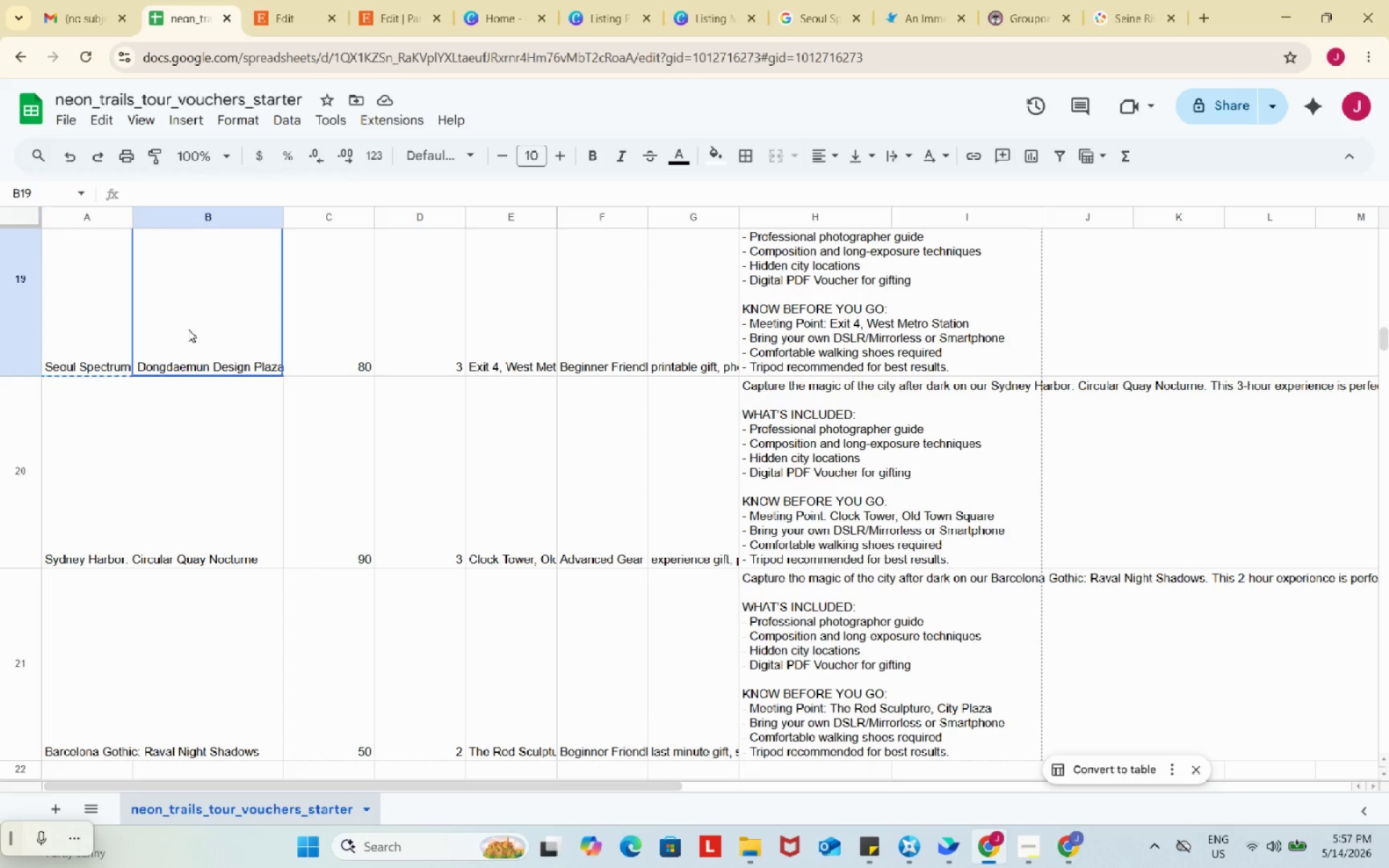 
left_click([226, 315])
 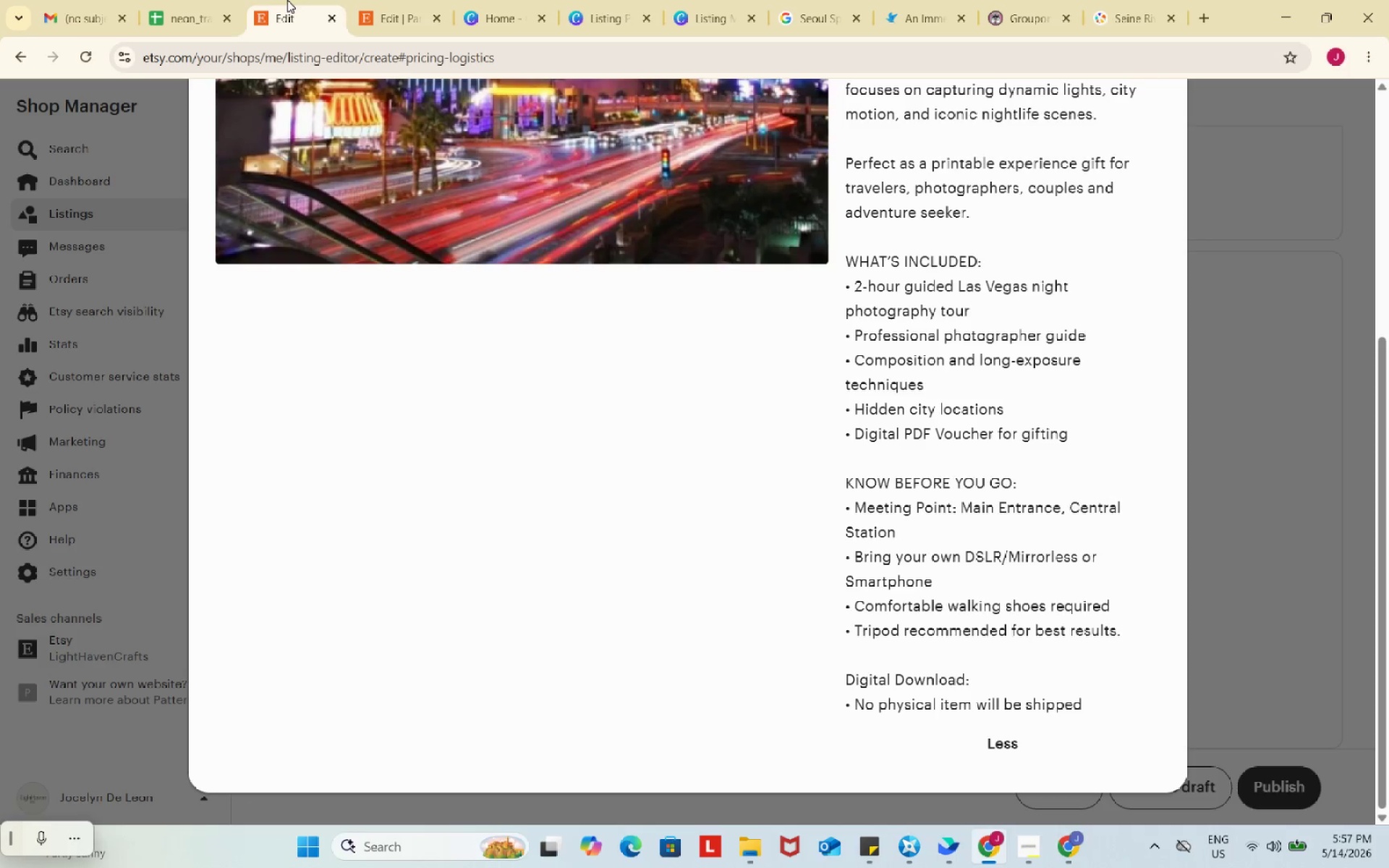 
scroll: coordinate [274, 440], scroll_direction: up, amount: 2.0
 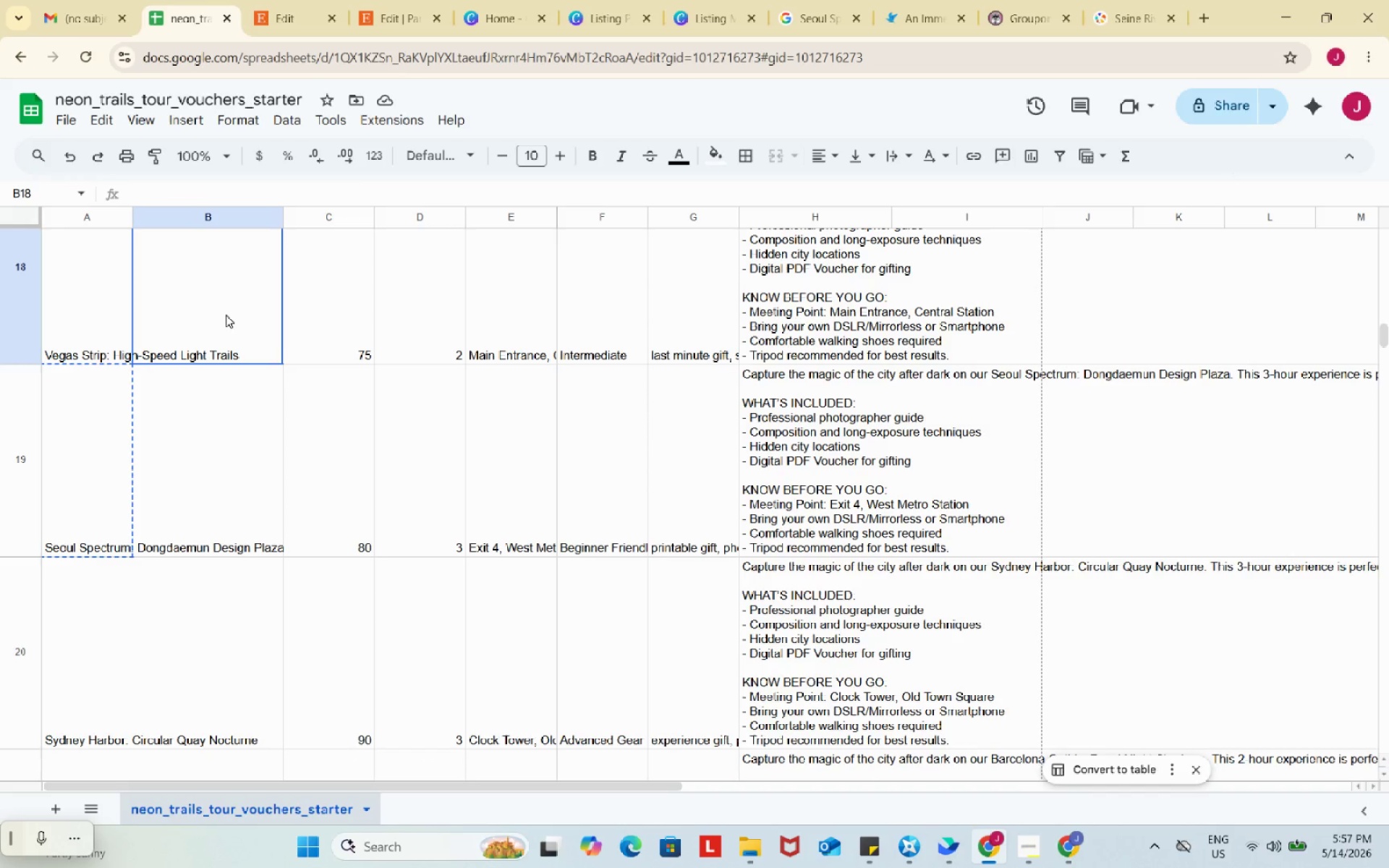 
left_click([287, 0])
 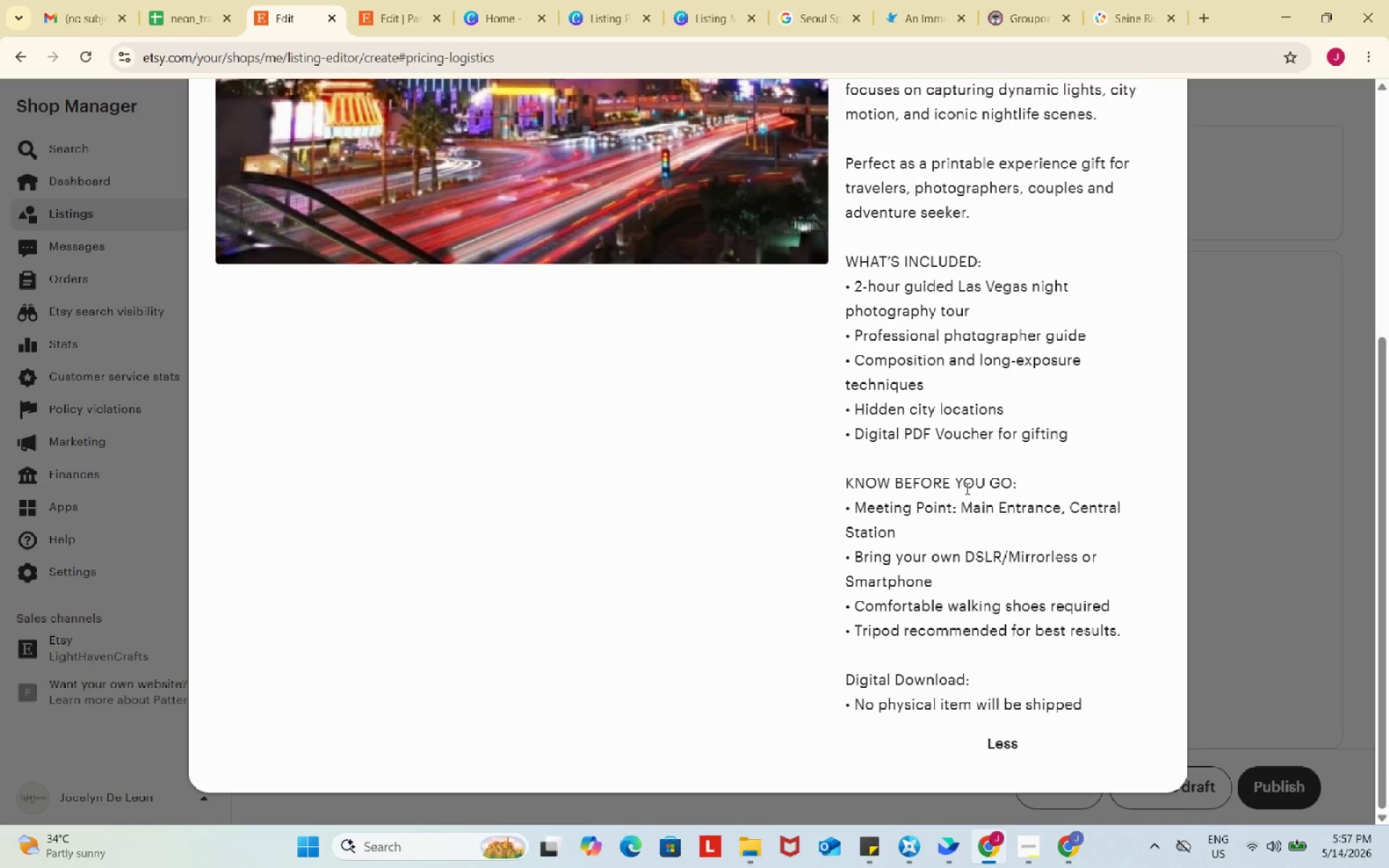 
scroll: coordinate [966, 488], scroll_direction: up, amount: 6.0
 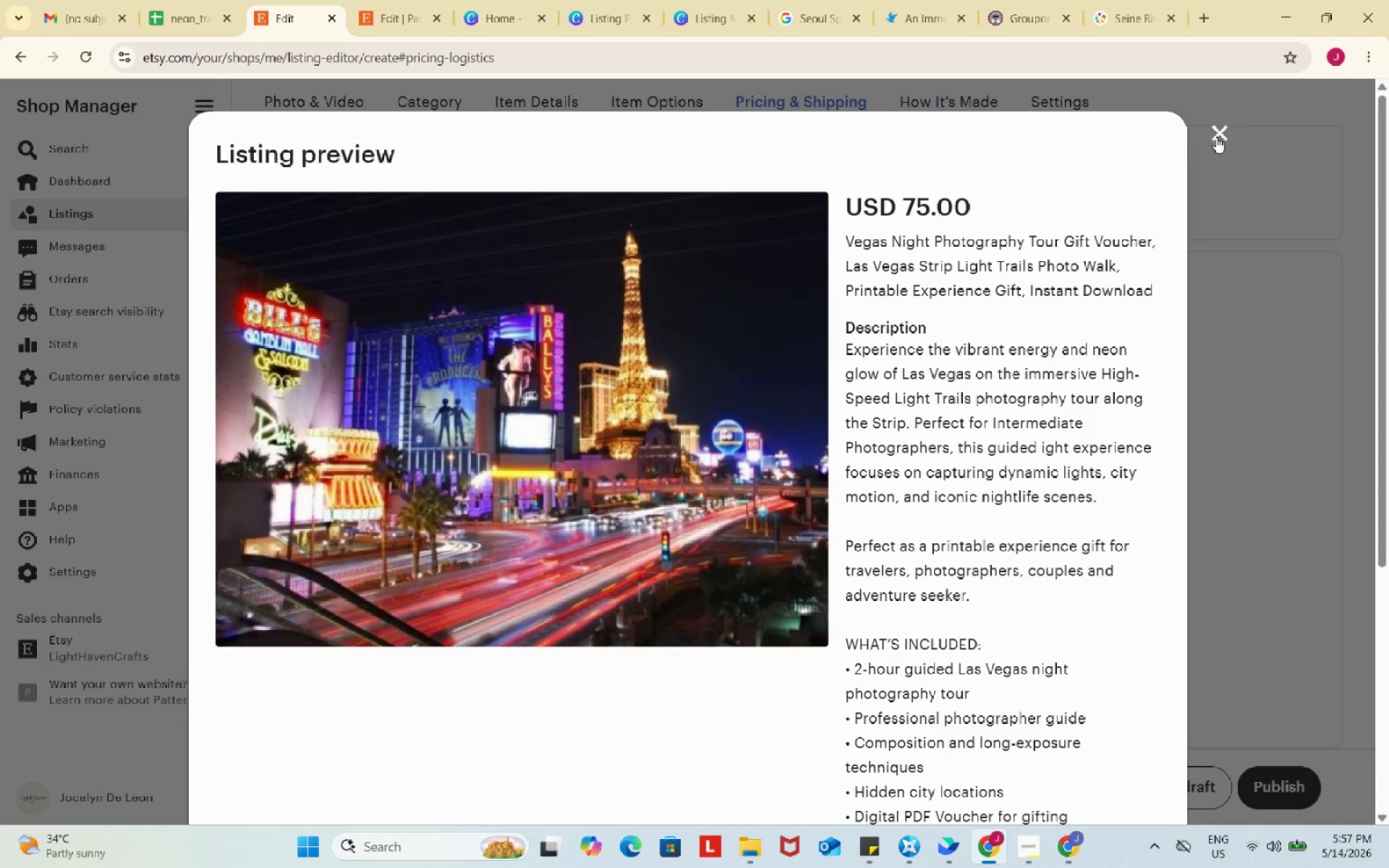 
left_click([1223, 129])
 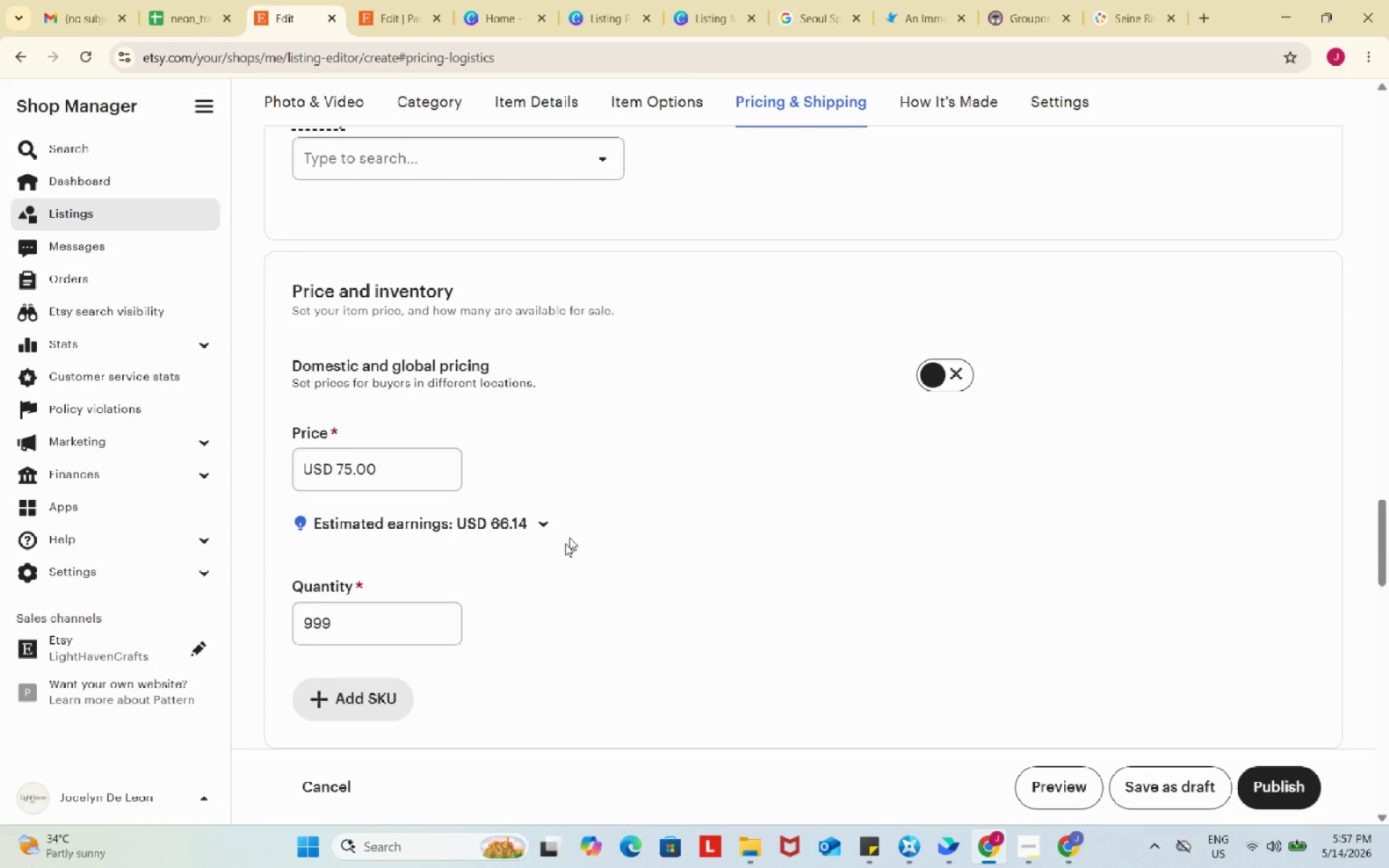 
scroll: coordinate [561, 546], scroll_direction: up, amount: 20.0
 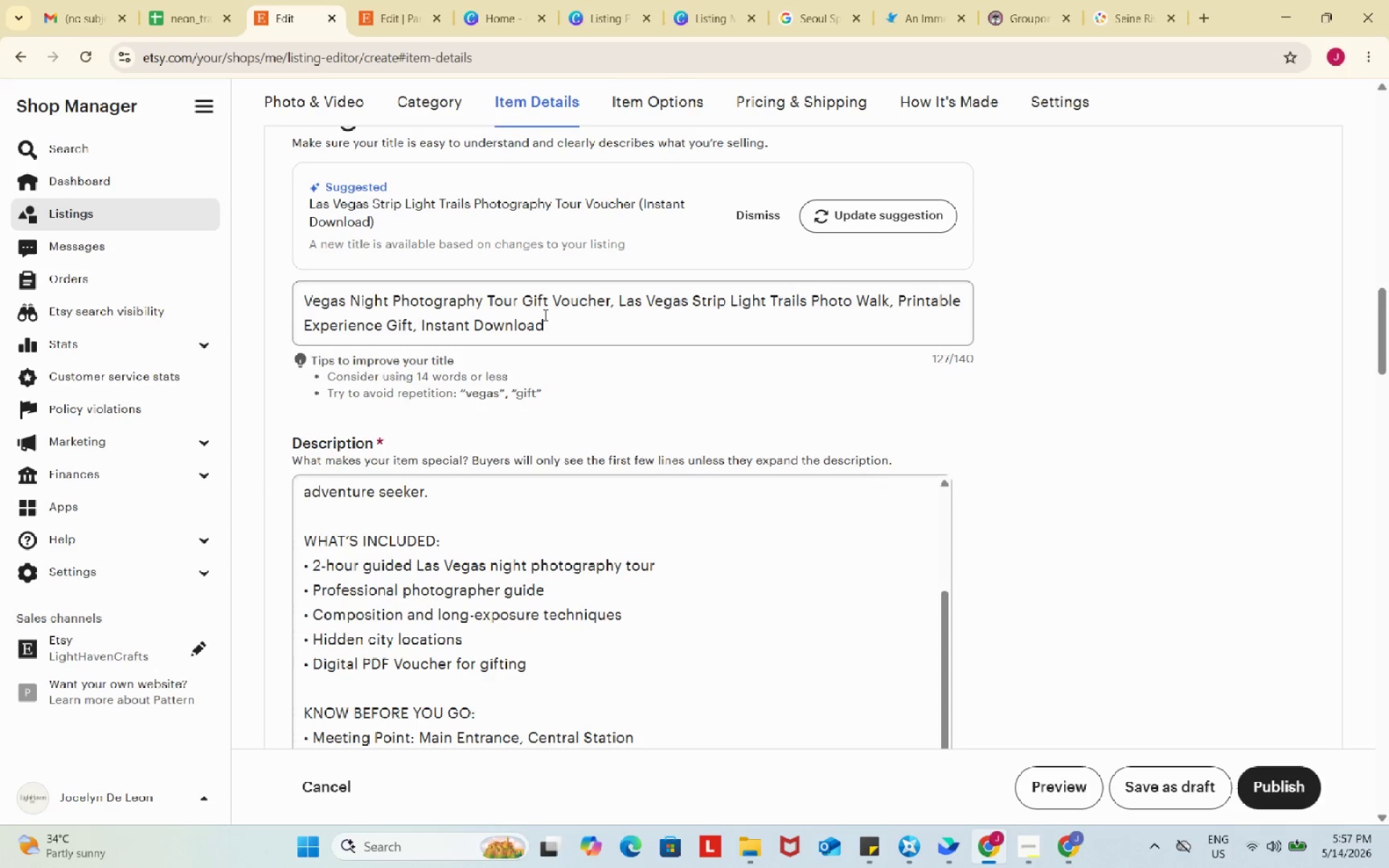 
left_click([544, 315])
 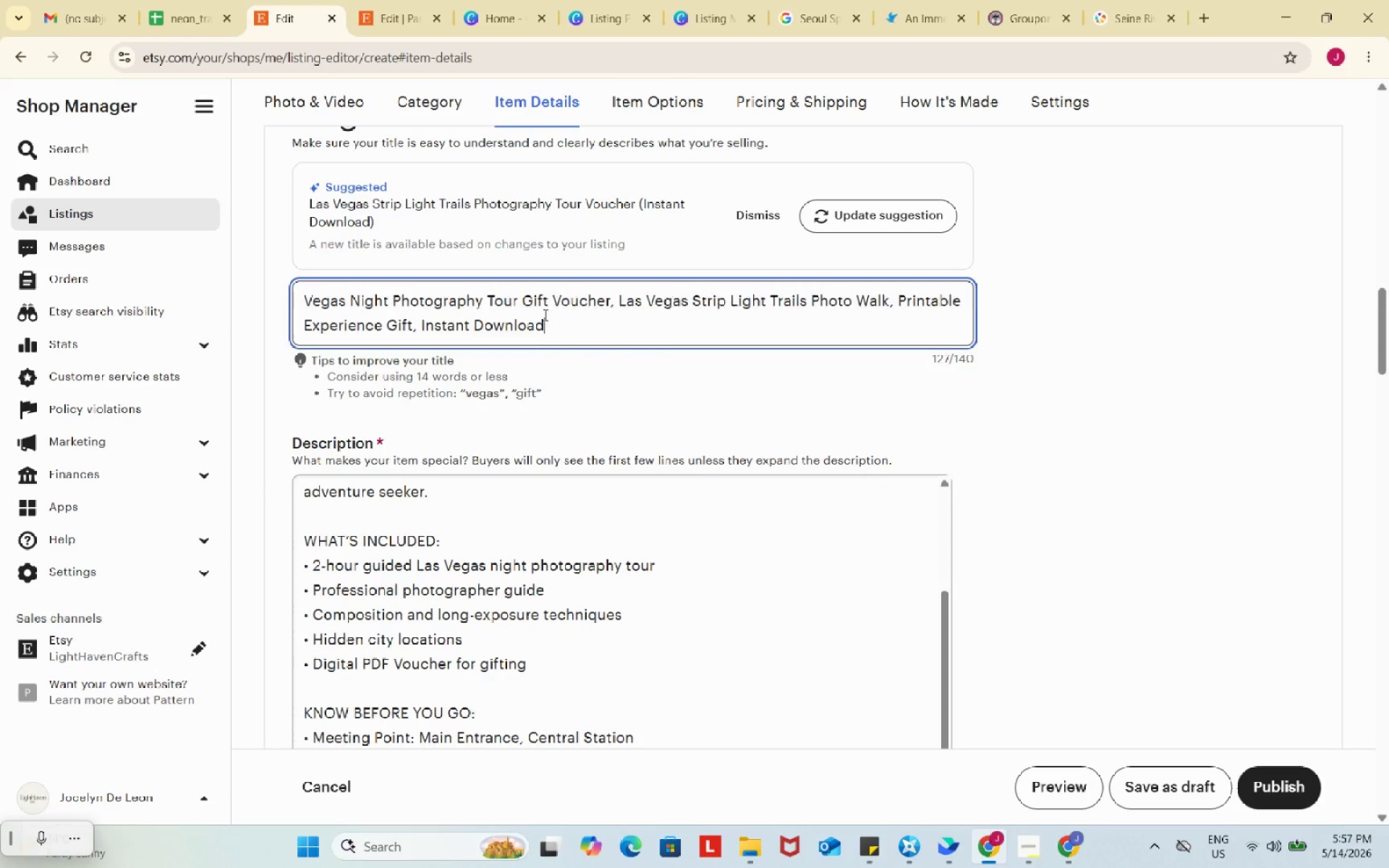 
key(Control+ControlLeft)
 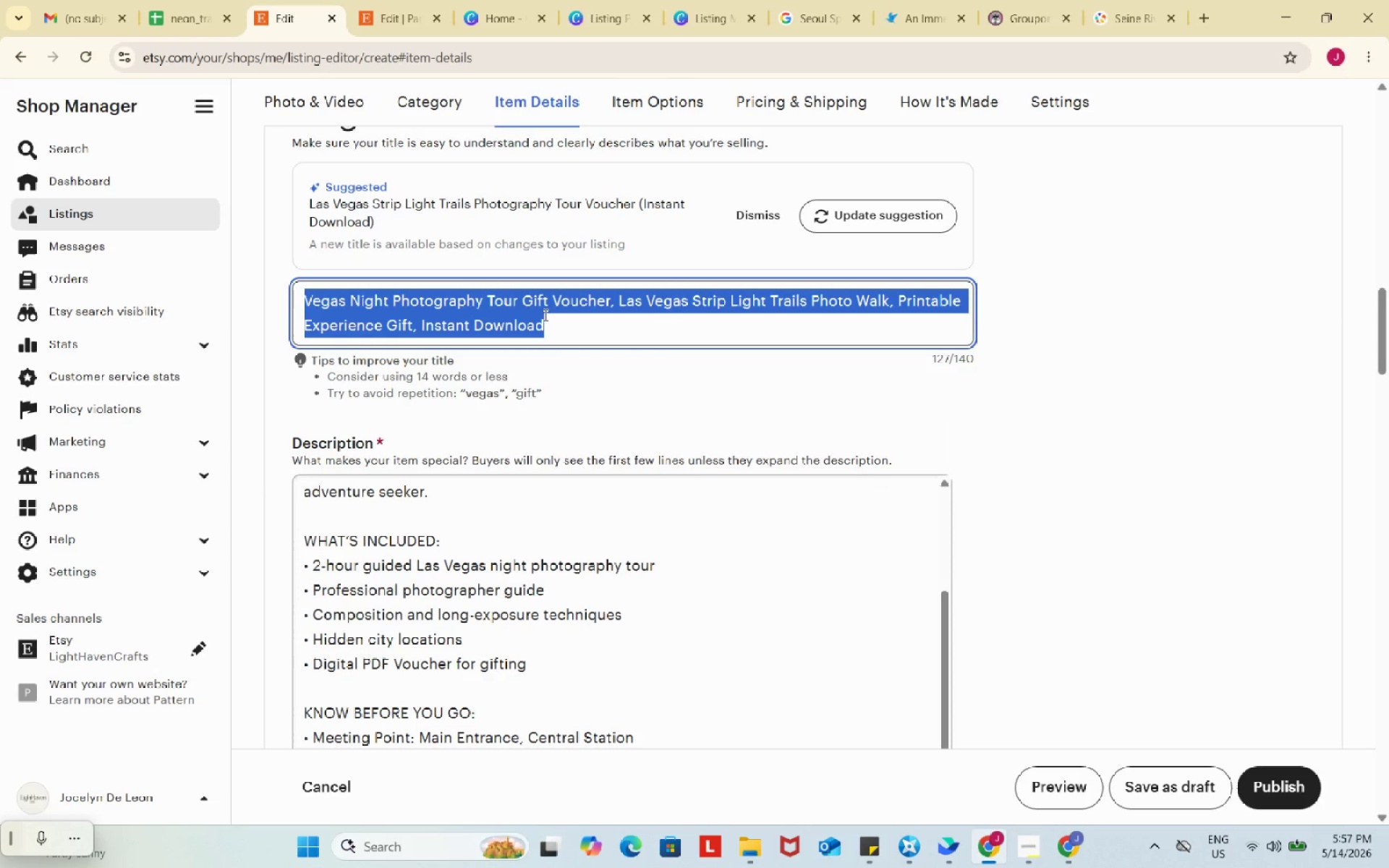 
key(Control+A)
 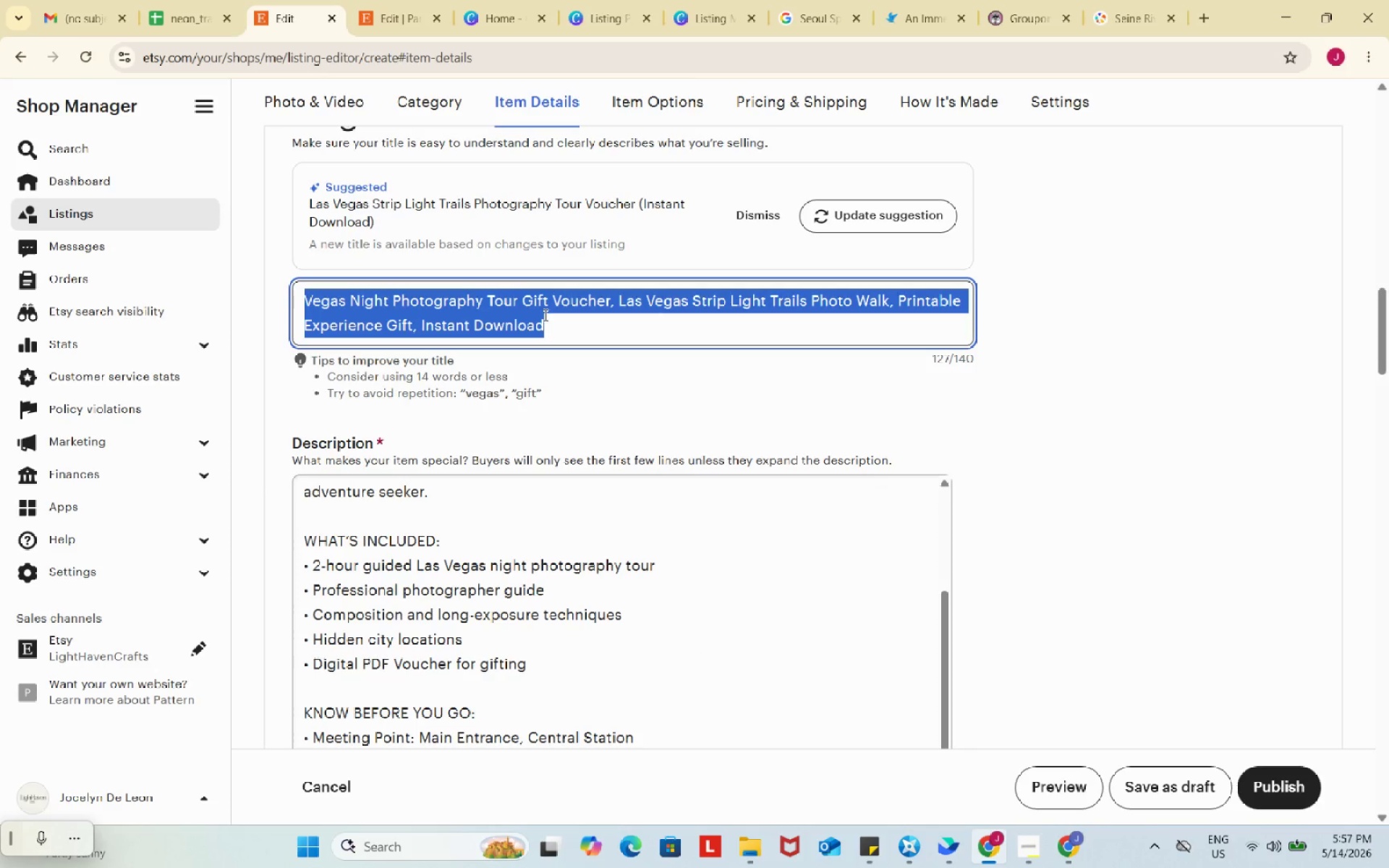 
key(Control+C)
 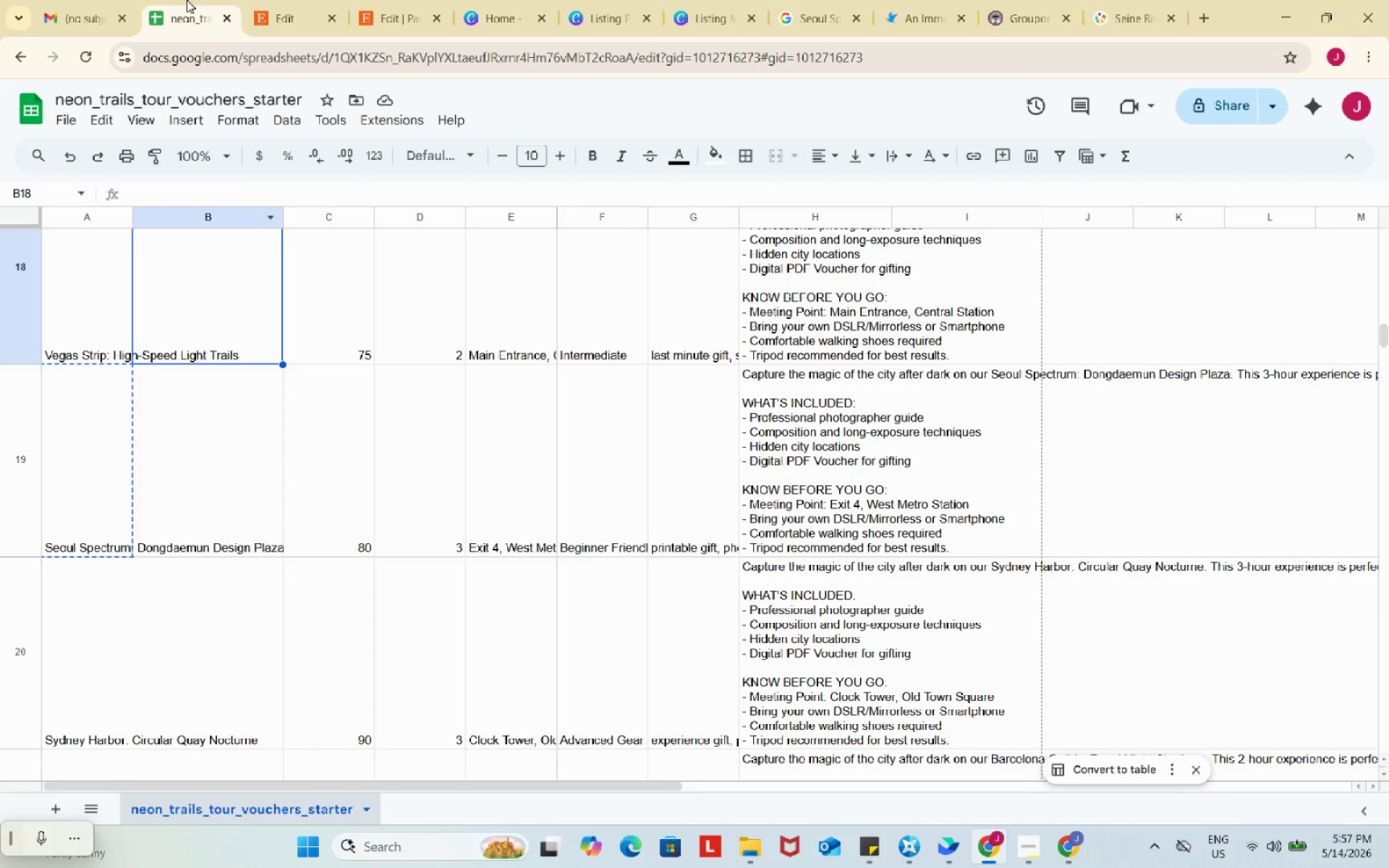 
left_click([187, 0])
 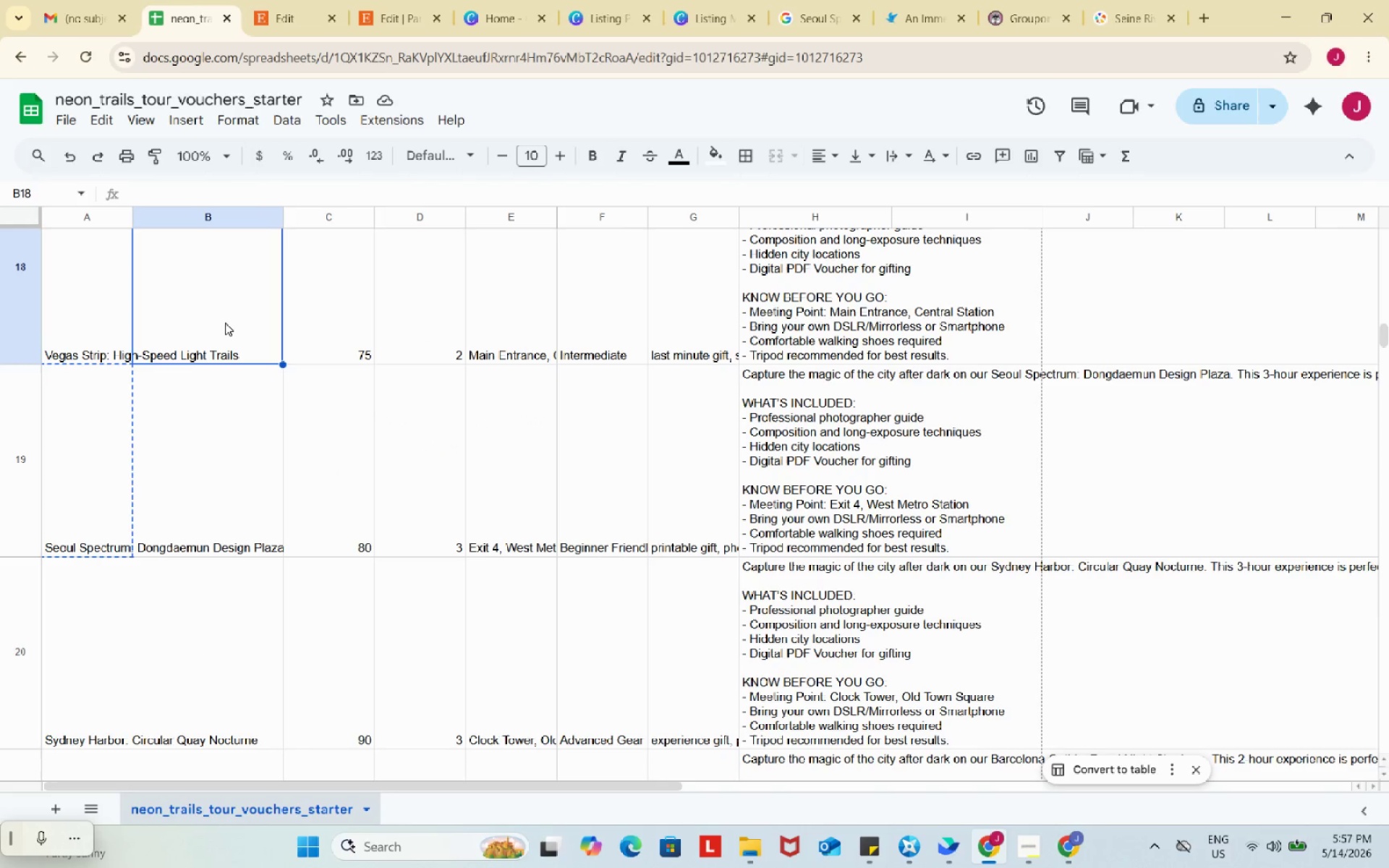 
double_click([225, 323])
 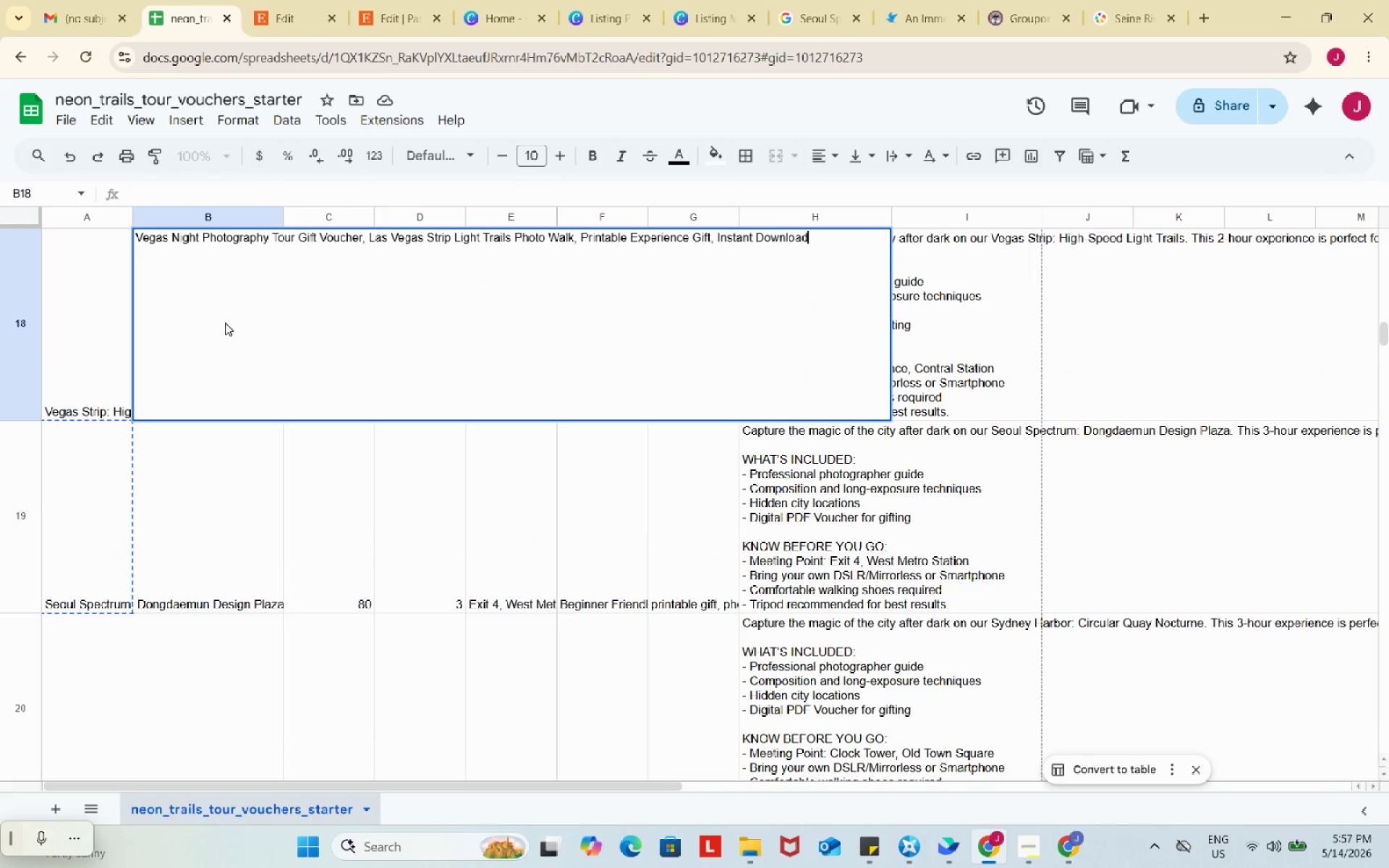 
key(Control+V)
 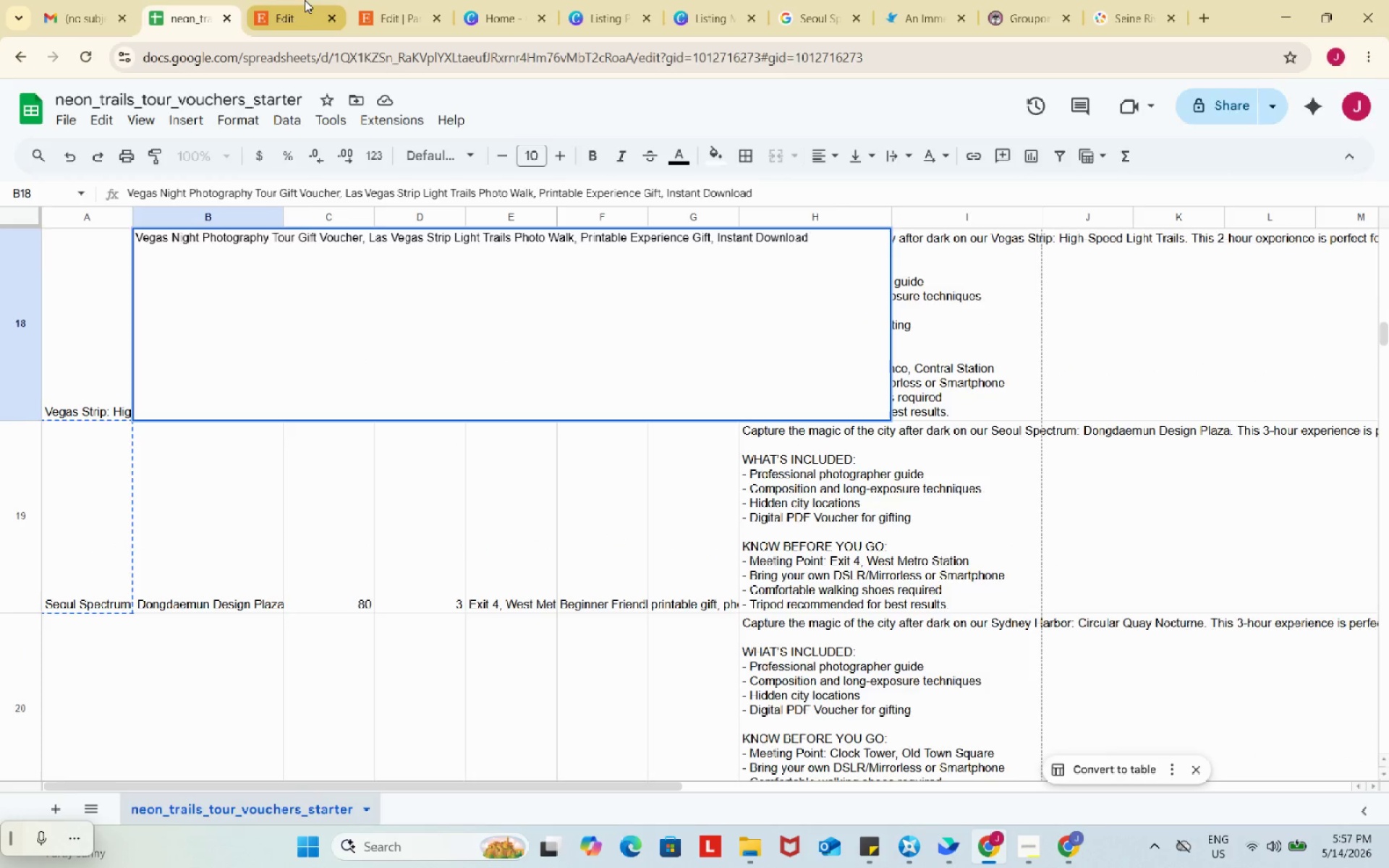 
left_click([305, 0])
 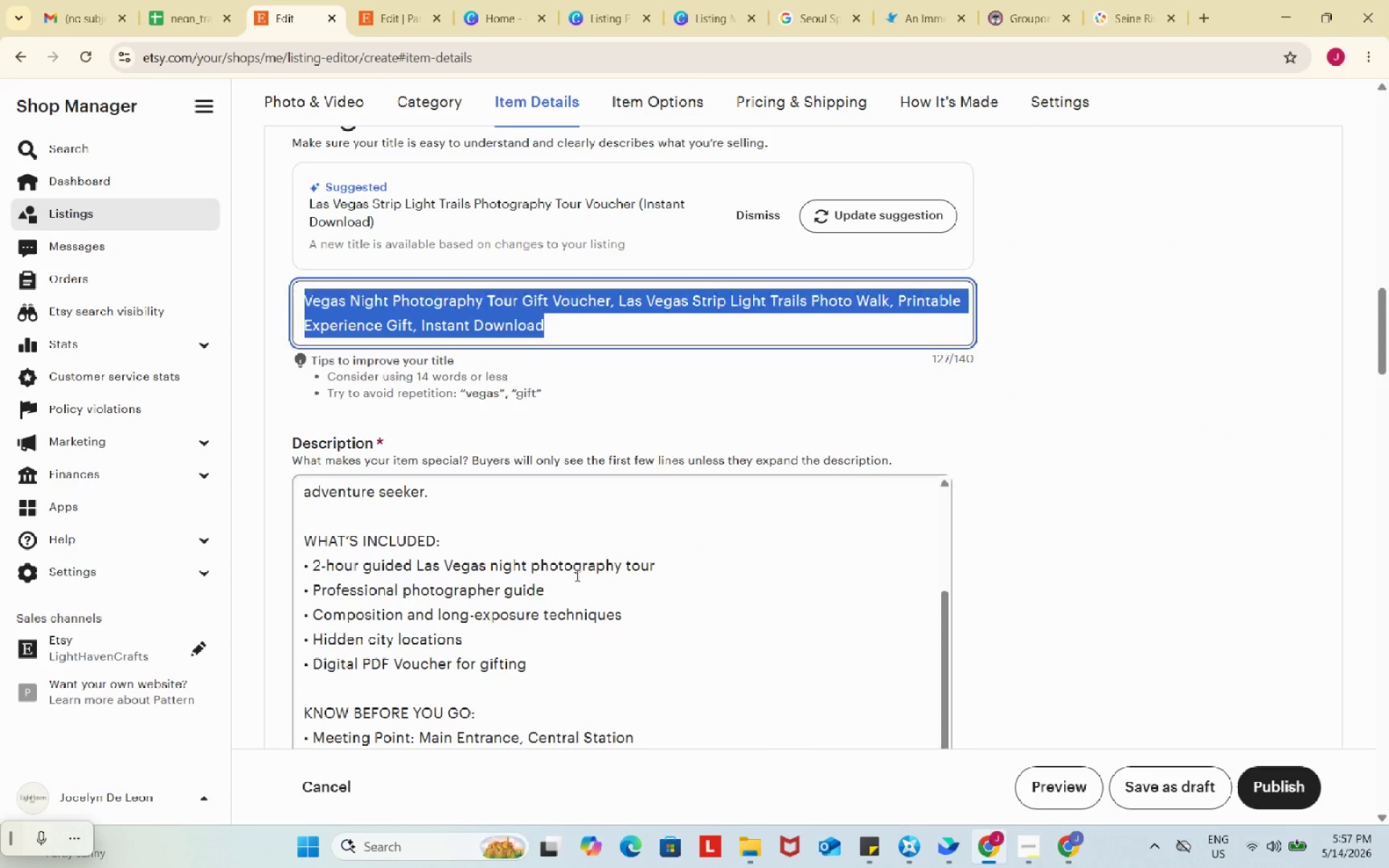 
left_click([576, 575])
 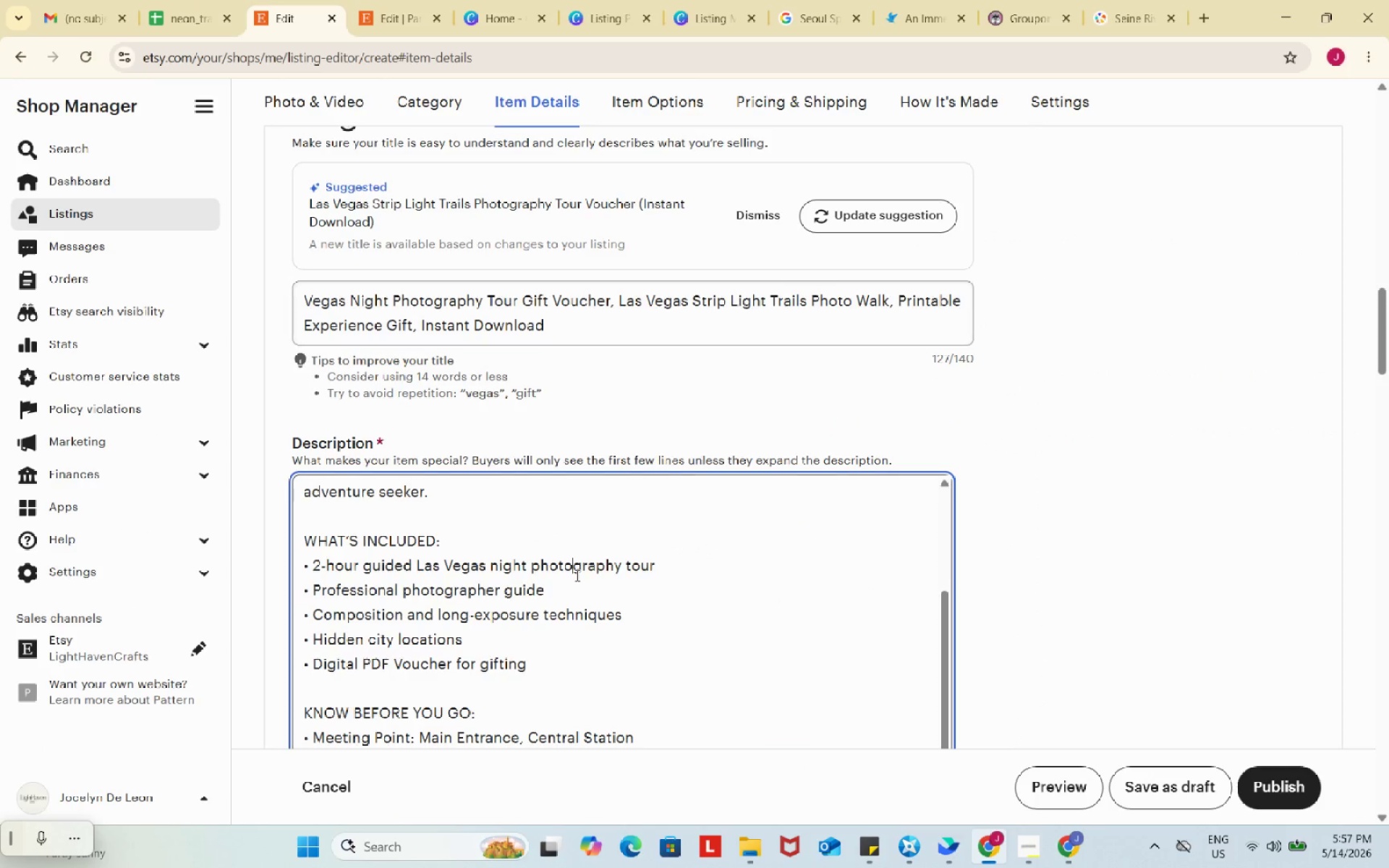 
key(Control+ControlLeft)
 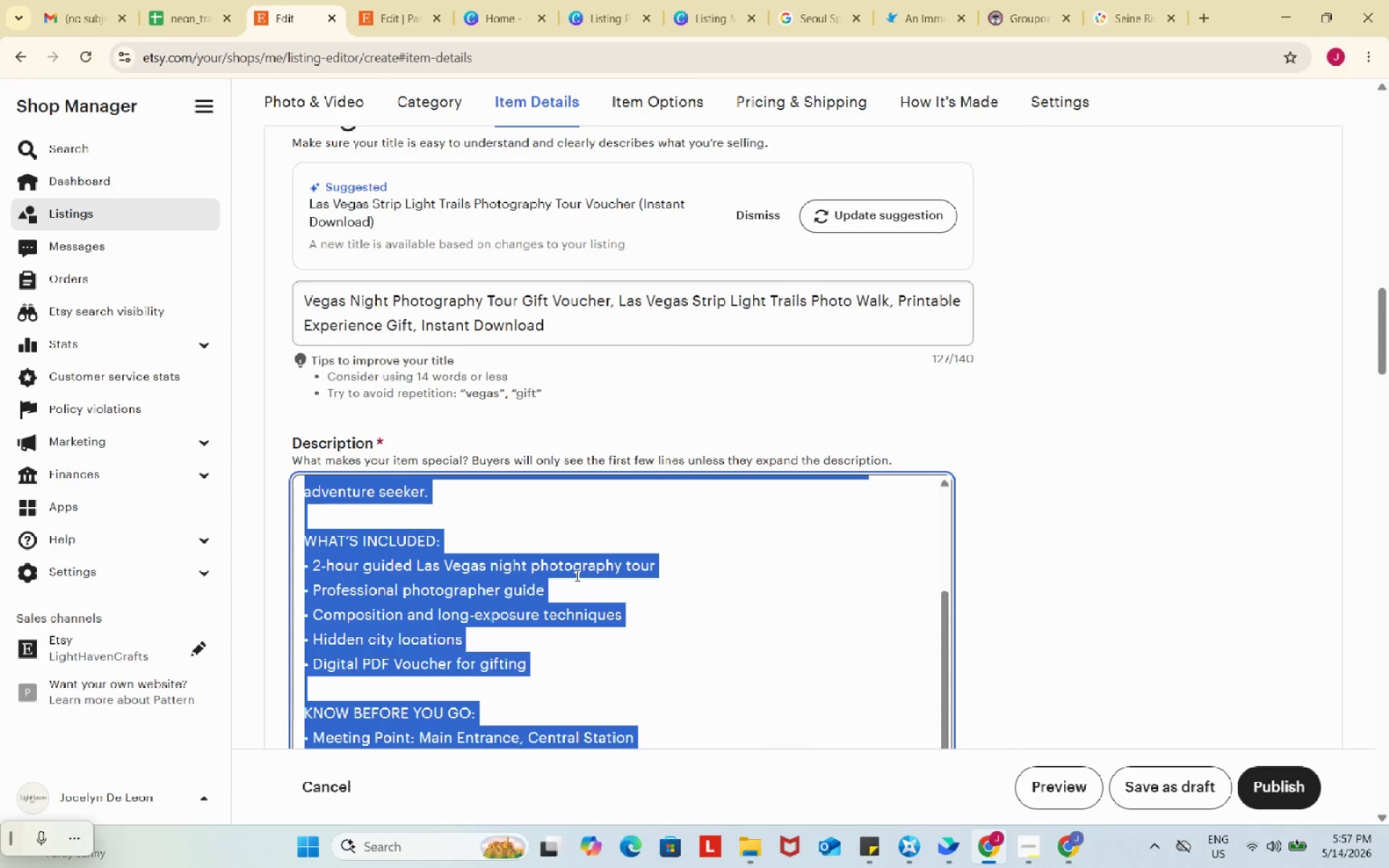 
key(Control+A)
 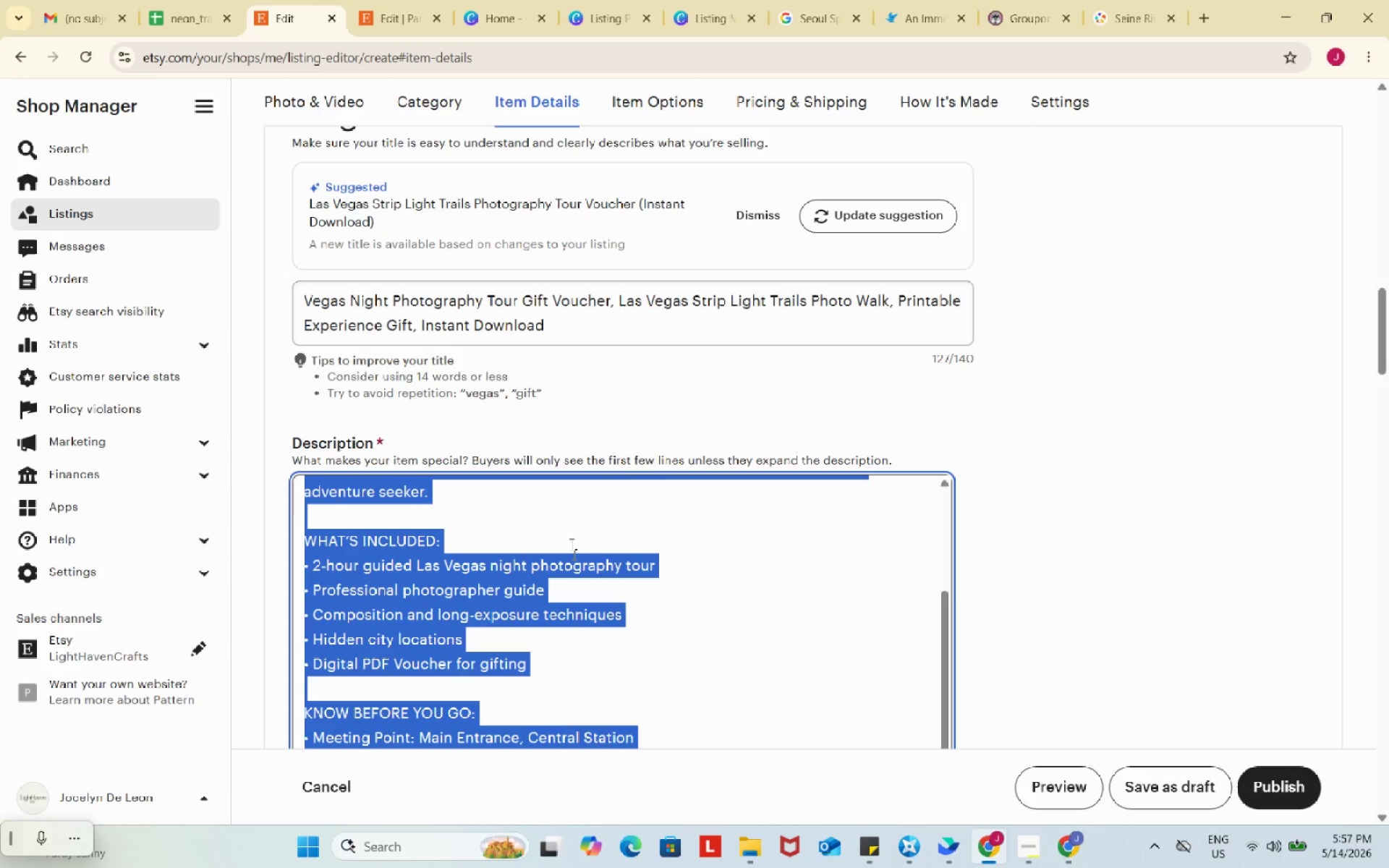 
key(Control+C)
 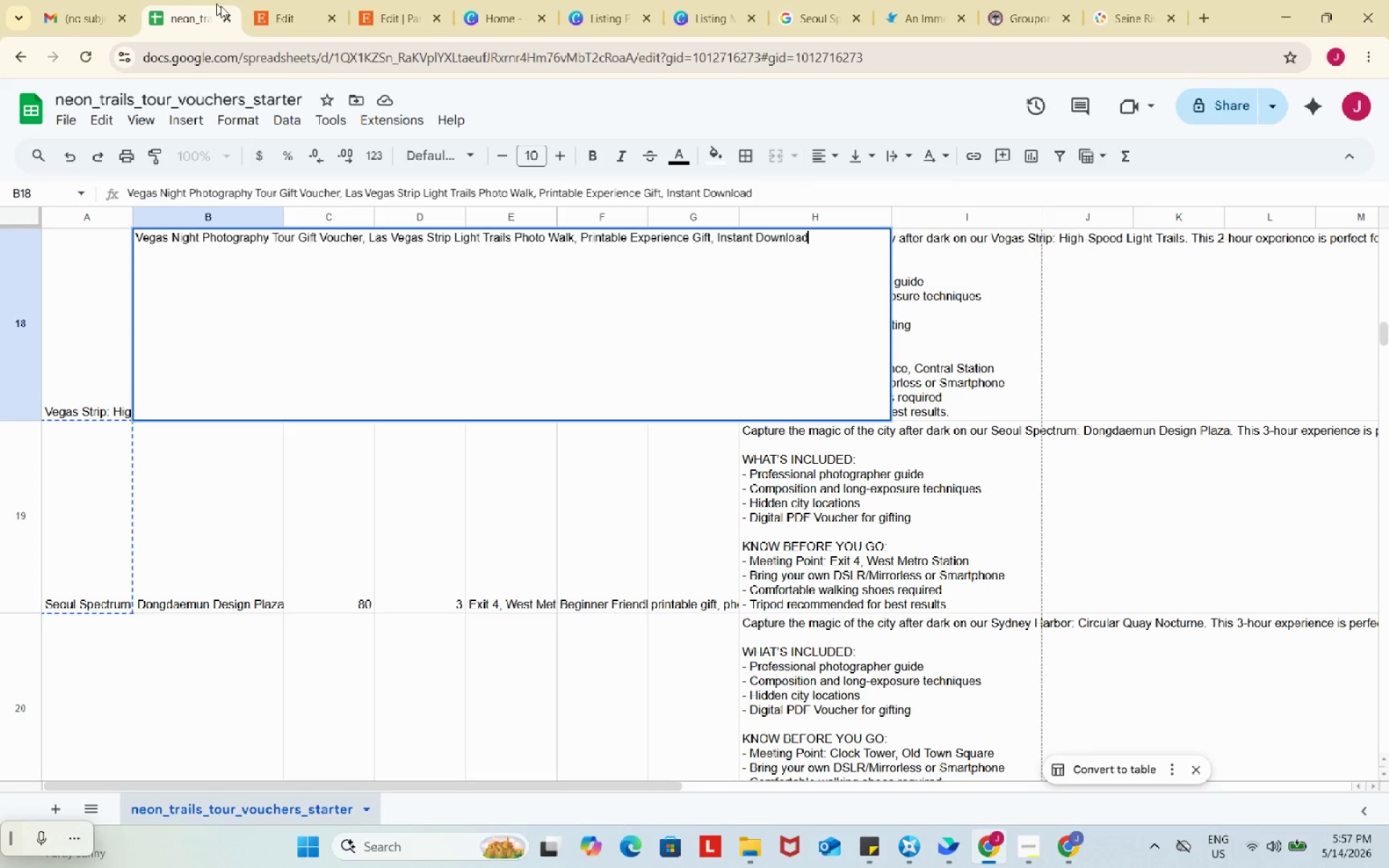 
left_click([215, 0])
 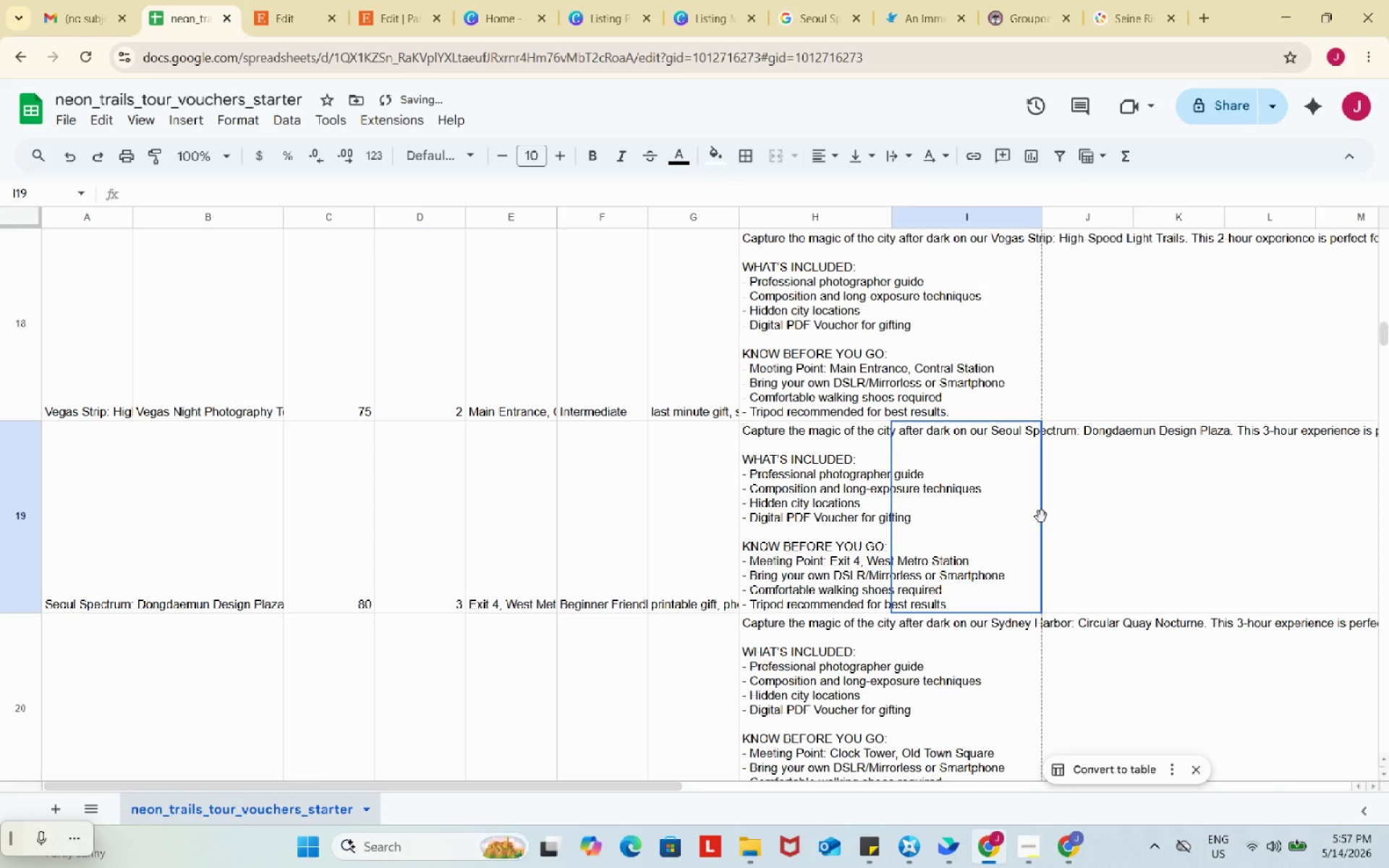 
left_click([1041, 516])
 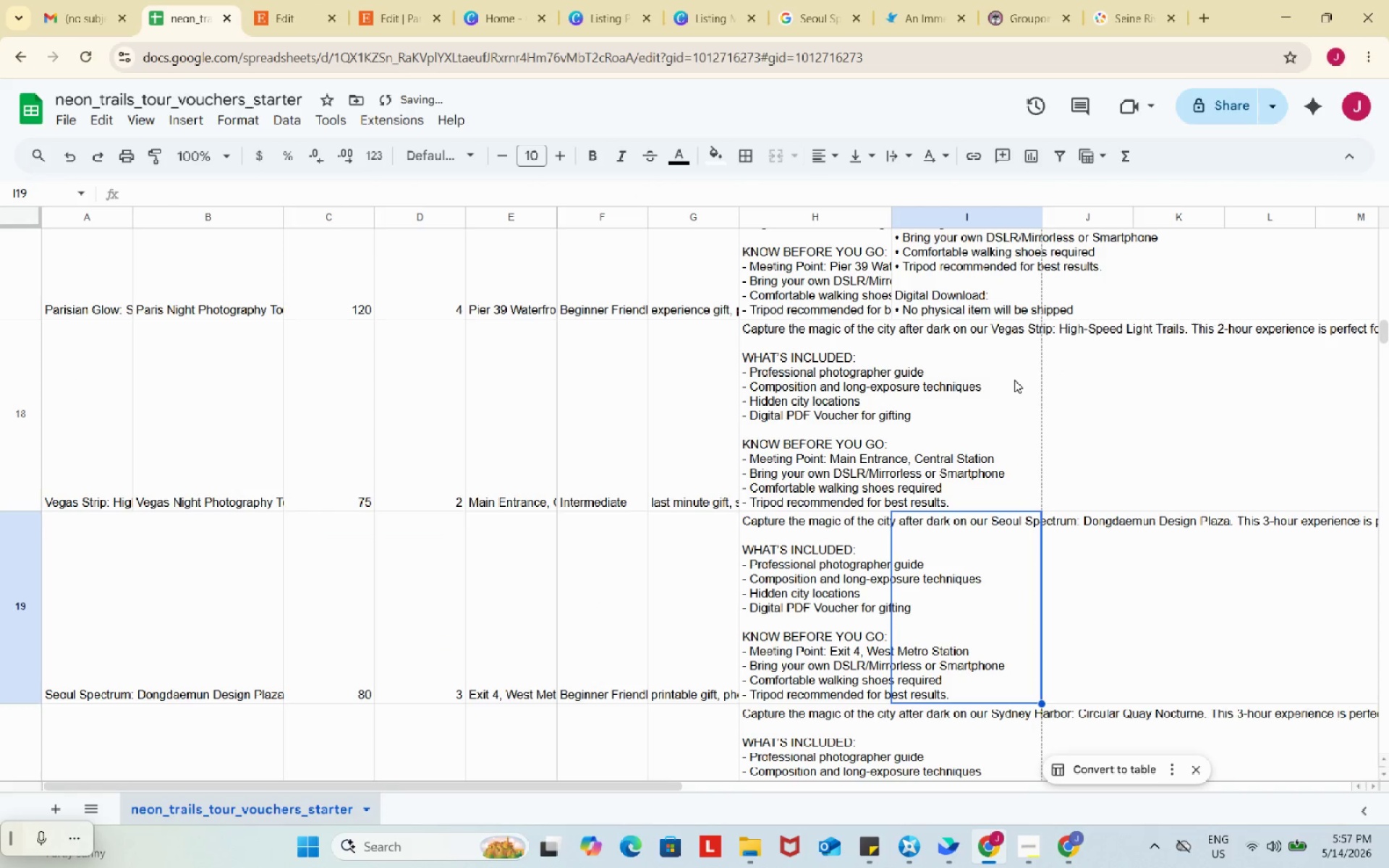 
left_click([276, 468])
 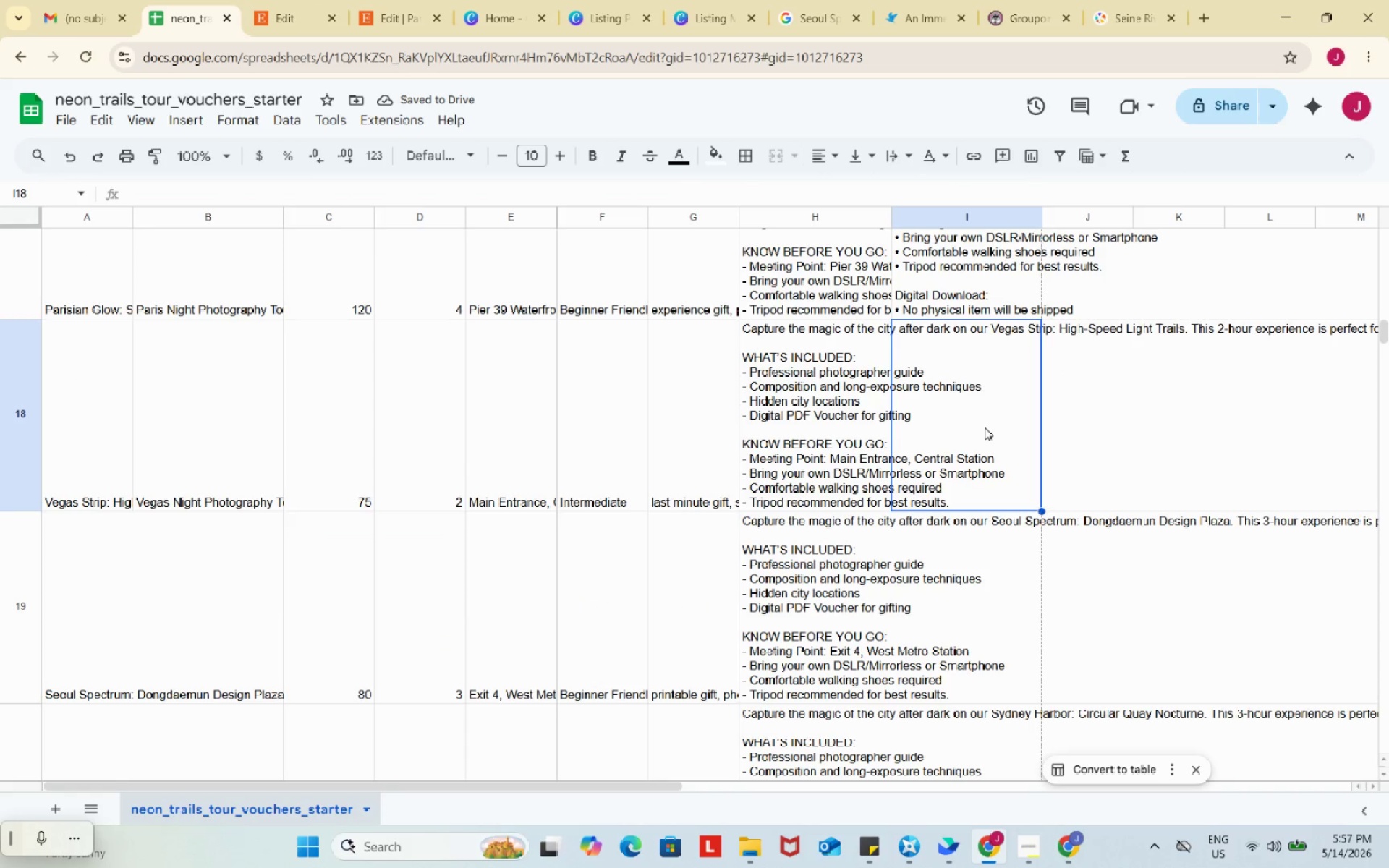 
scroll: coordinate [1014, 380], scroll_direction: up, amount: 1.0
 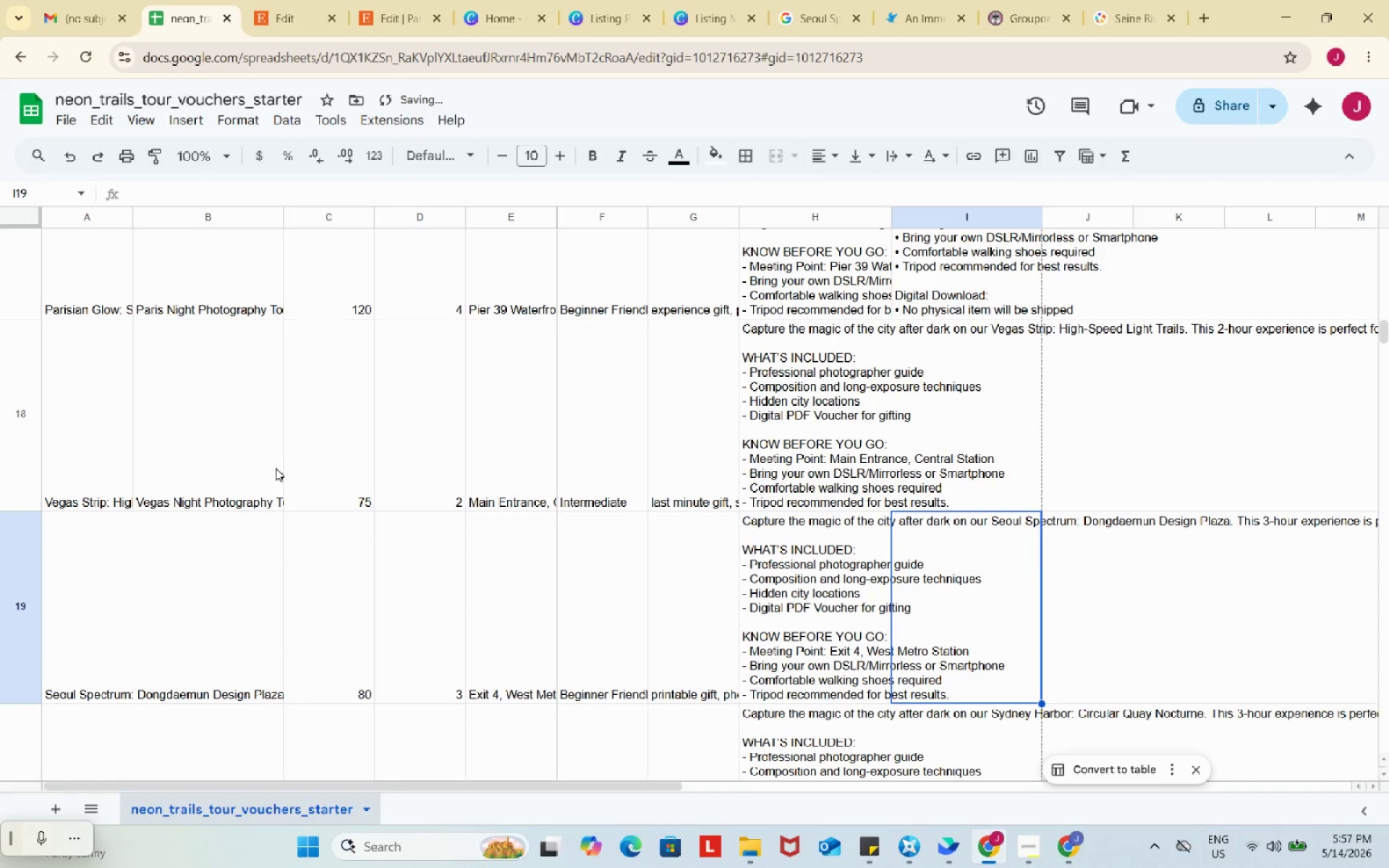 
double_click([985, 427])